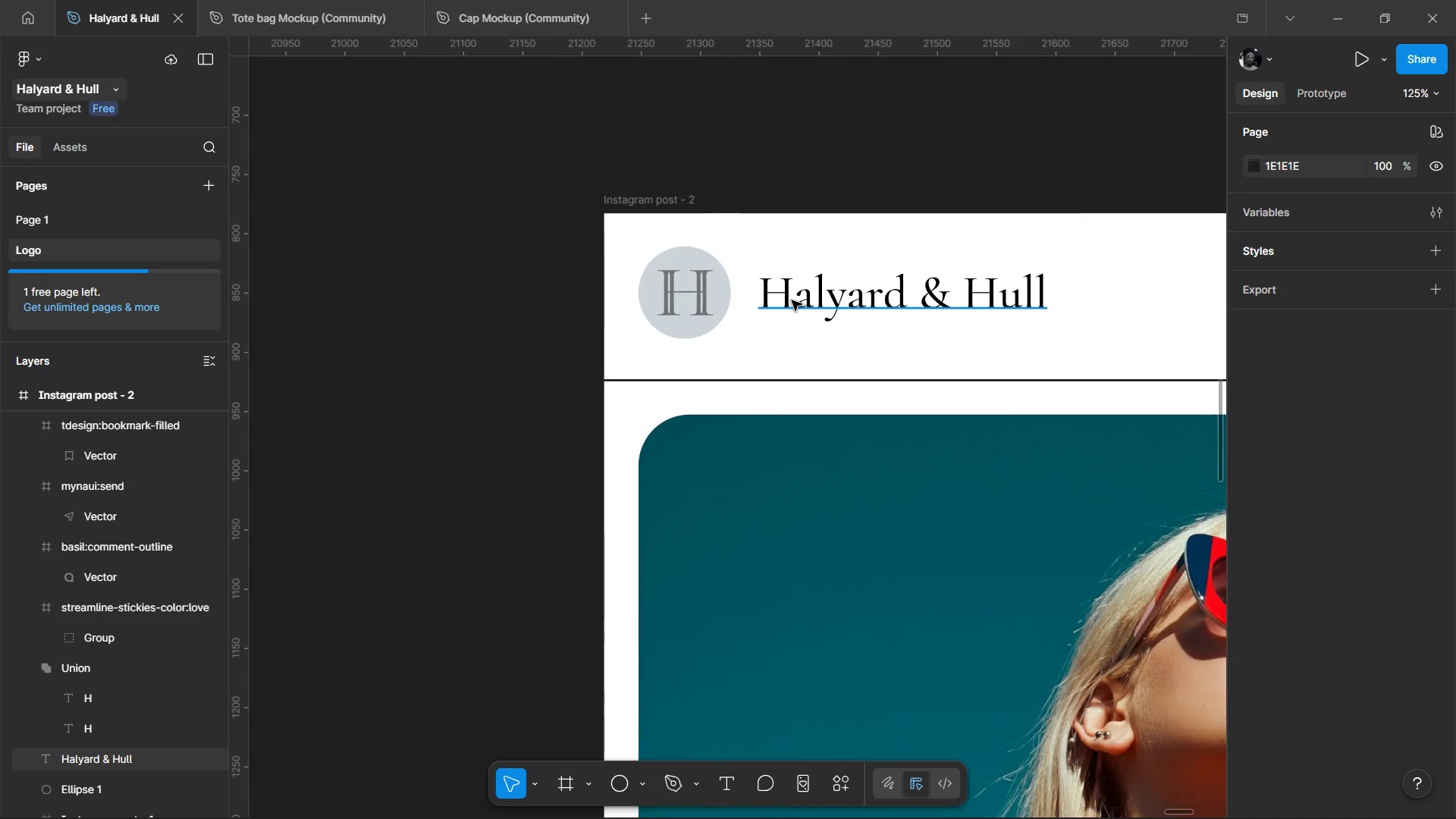 
left_click([792, 300])
 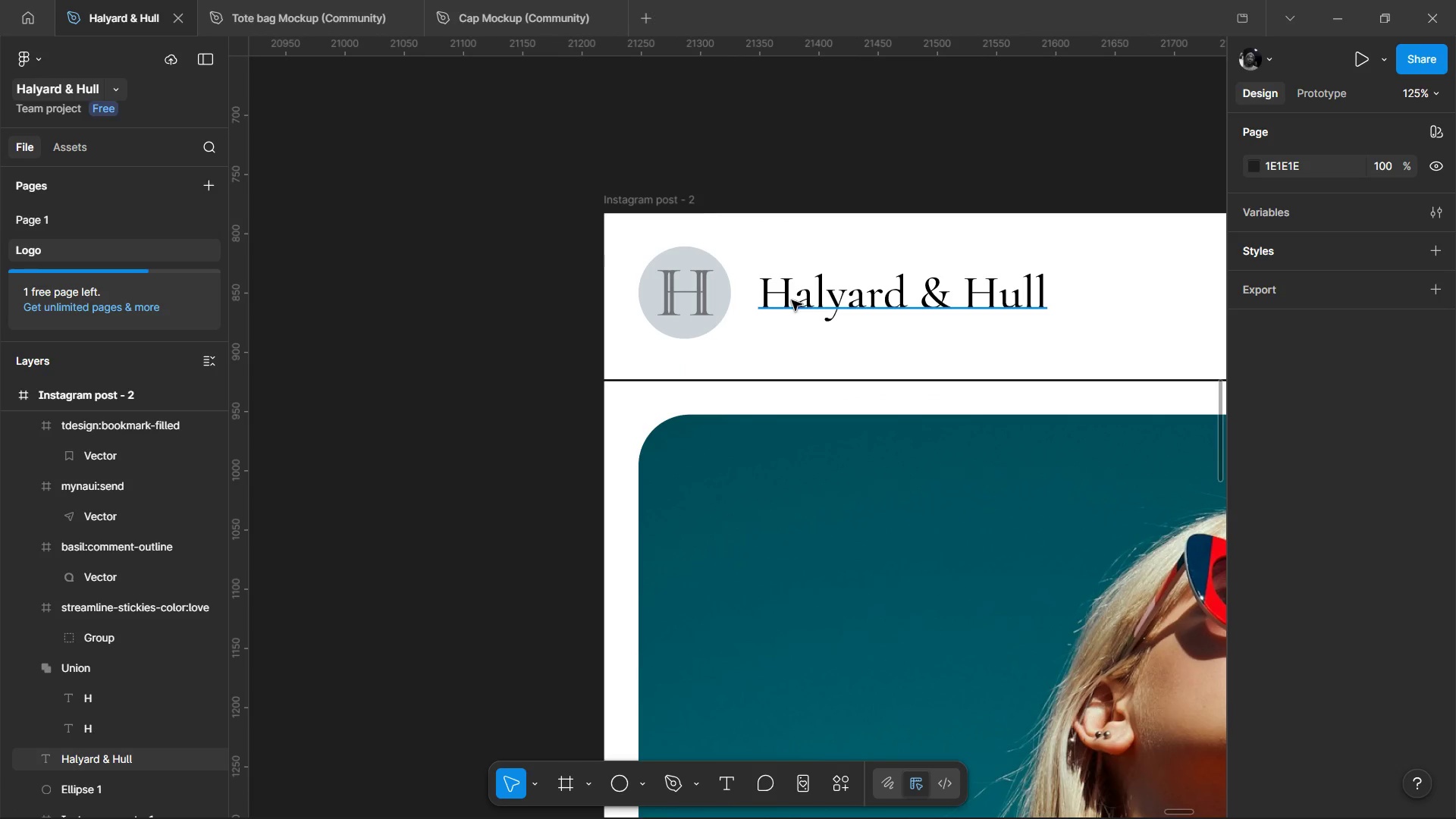 
hold_key(key=ControlLeft, duration=6.02)
scroll: coordinate [1387, 657], scroll_direction: down, amount: 2.0
 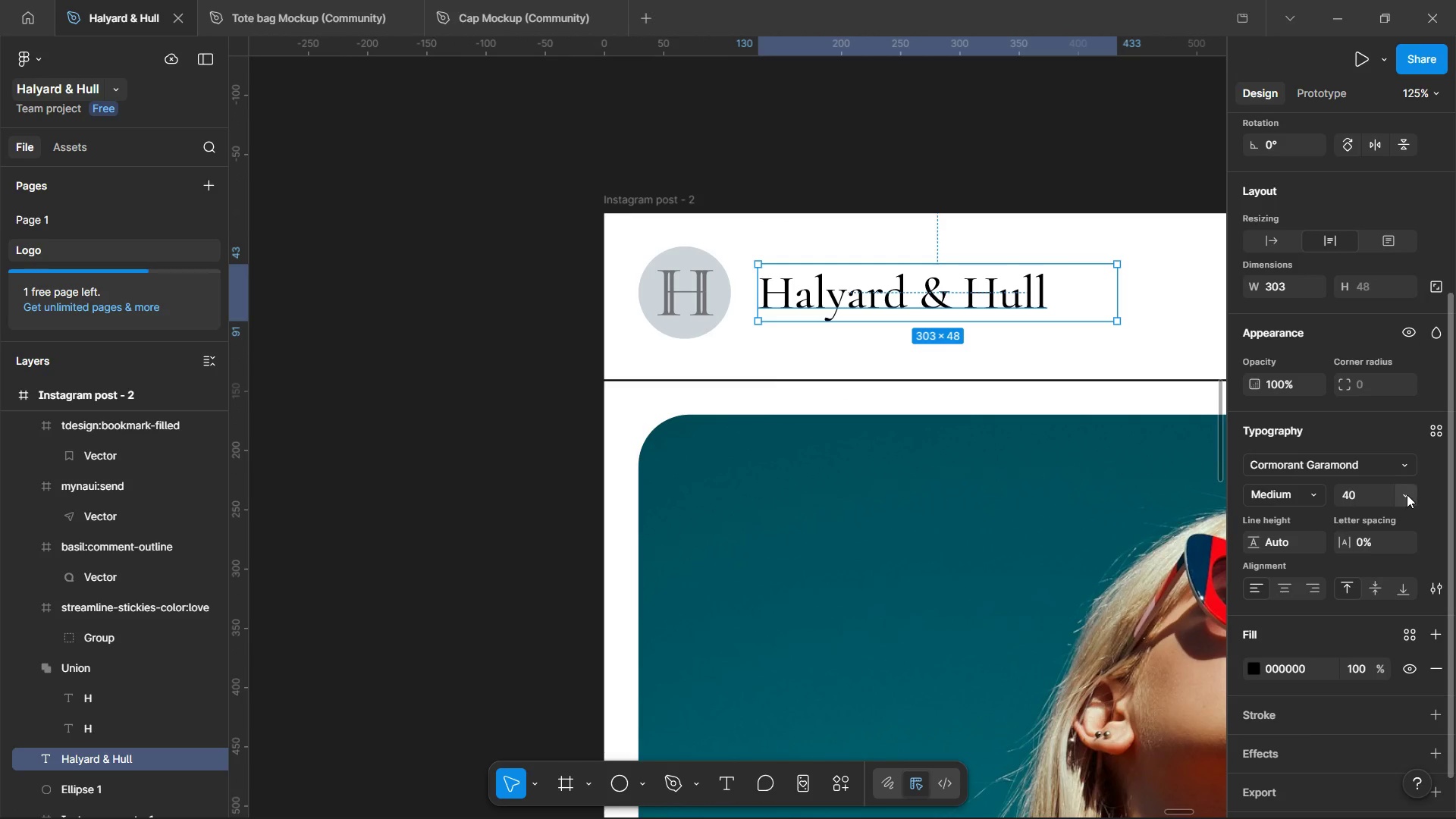 
double_click([1407, 494])
 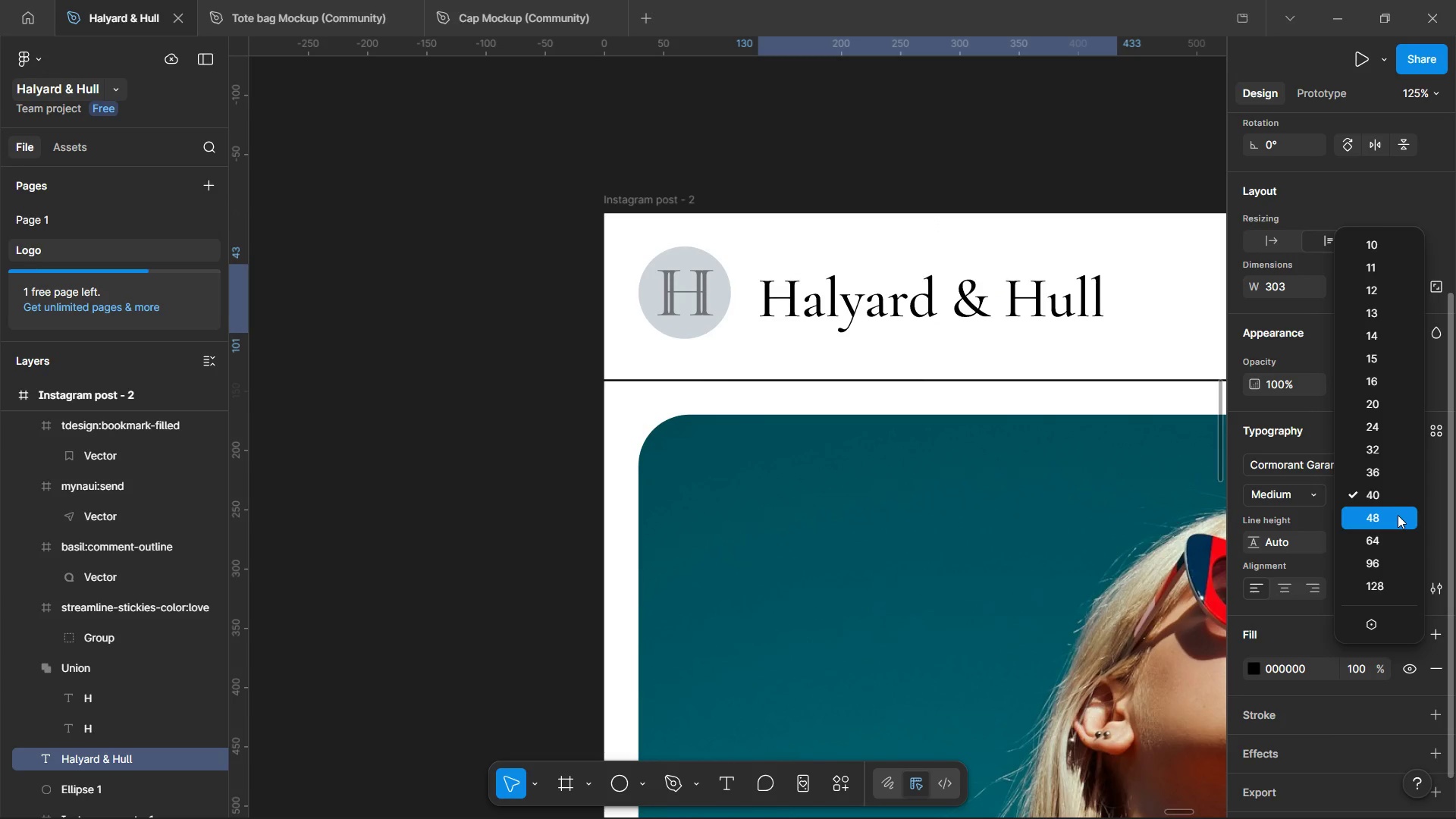 
left_click([1398, 516])
 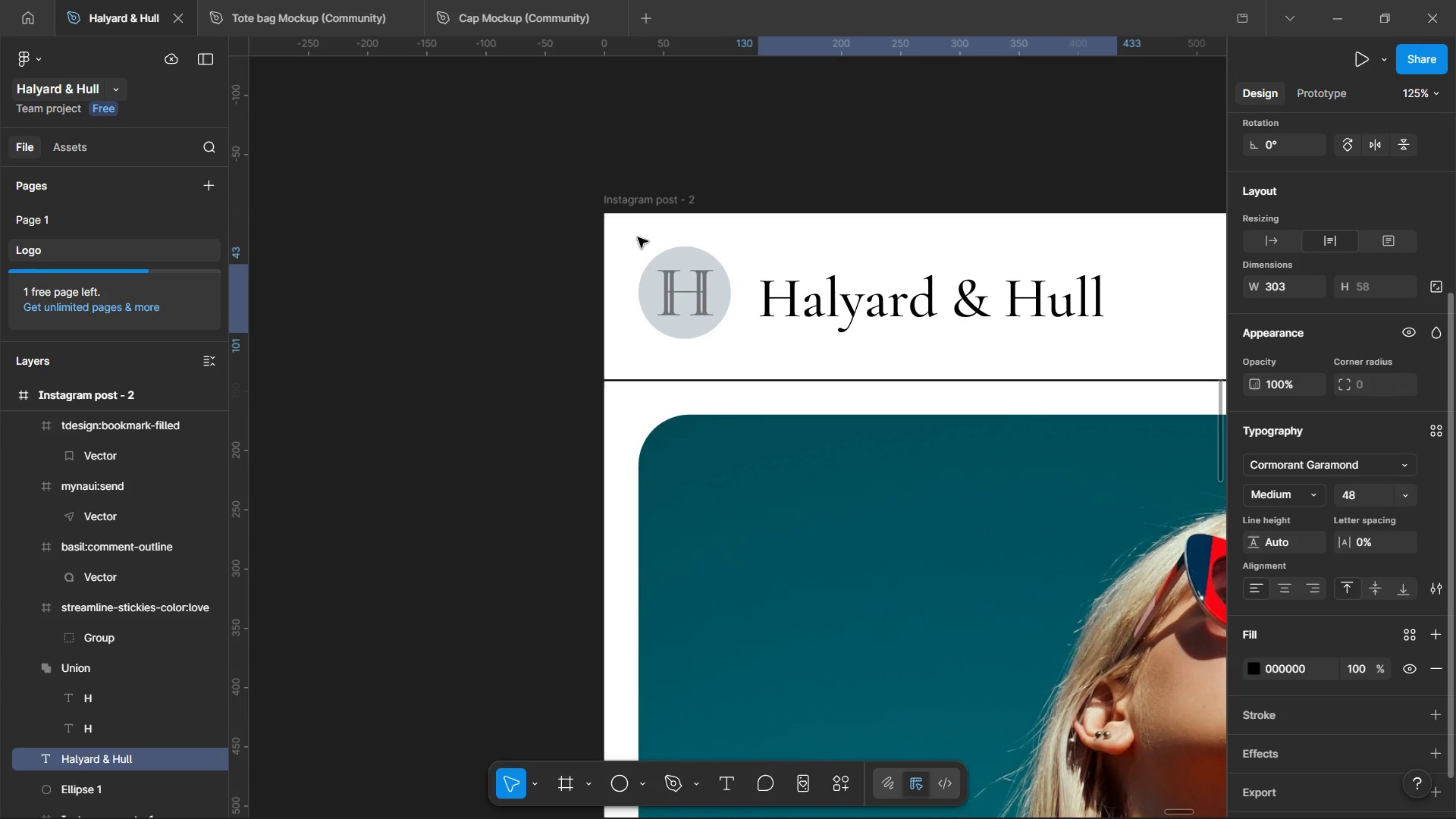 
left_click([870, 165])
 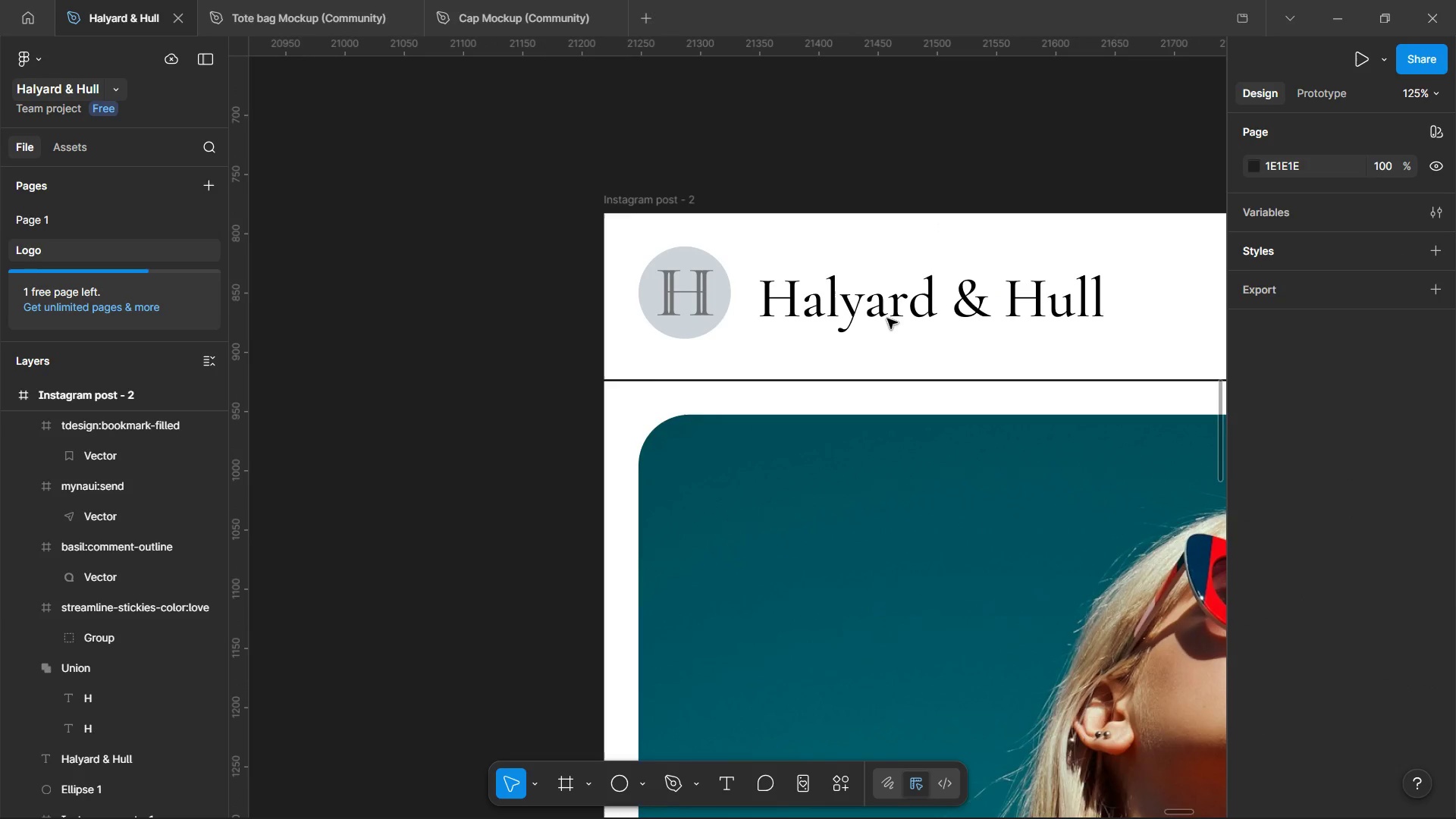 
scroll: coordinate [891, 354], scroll_direction: down, amount: 2.0
 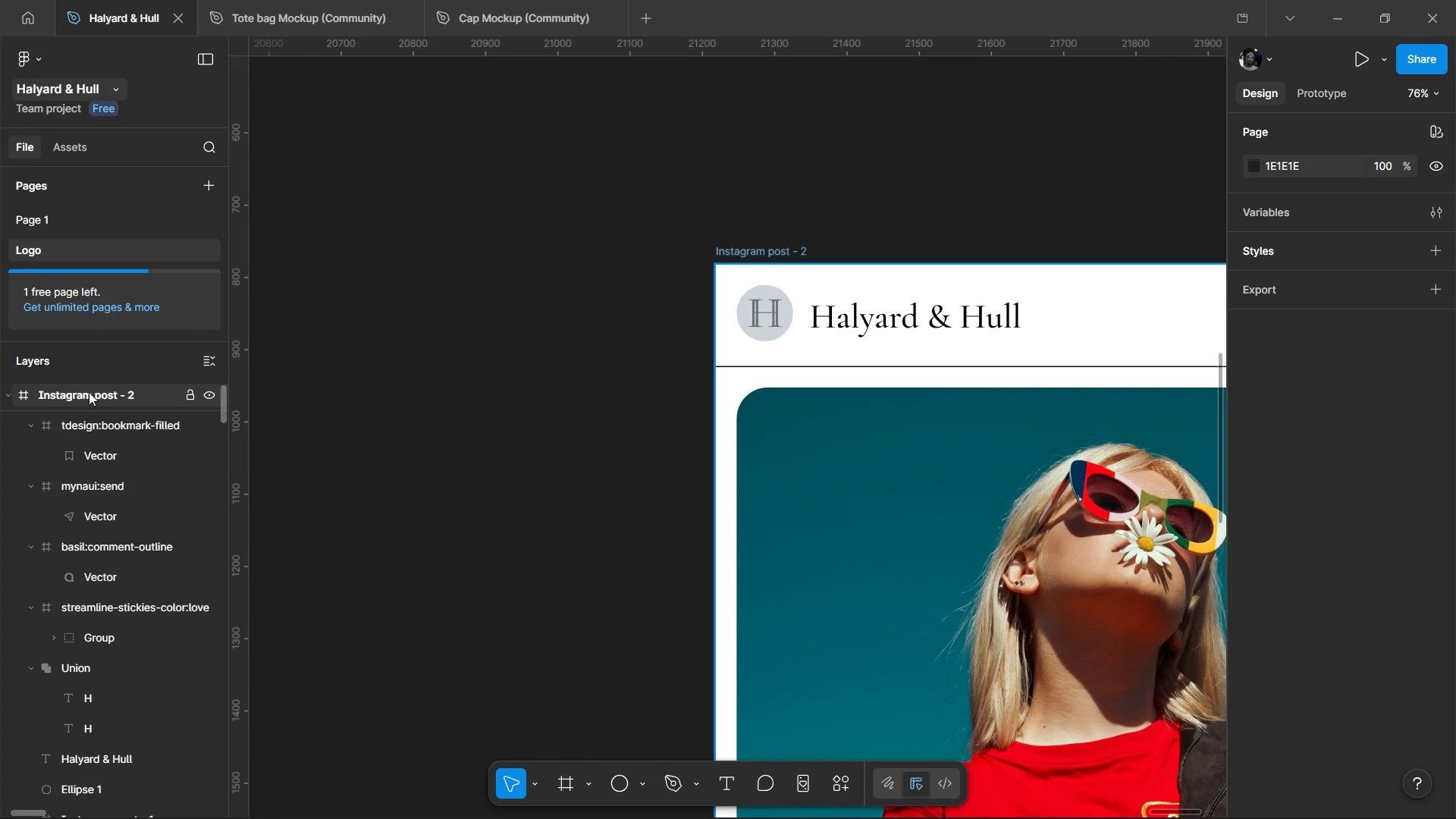 
hold_key(key=ControlLeft, duration=0.94)
 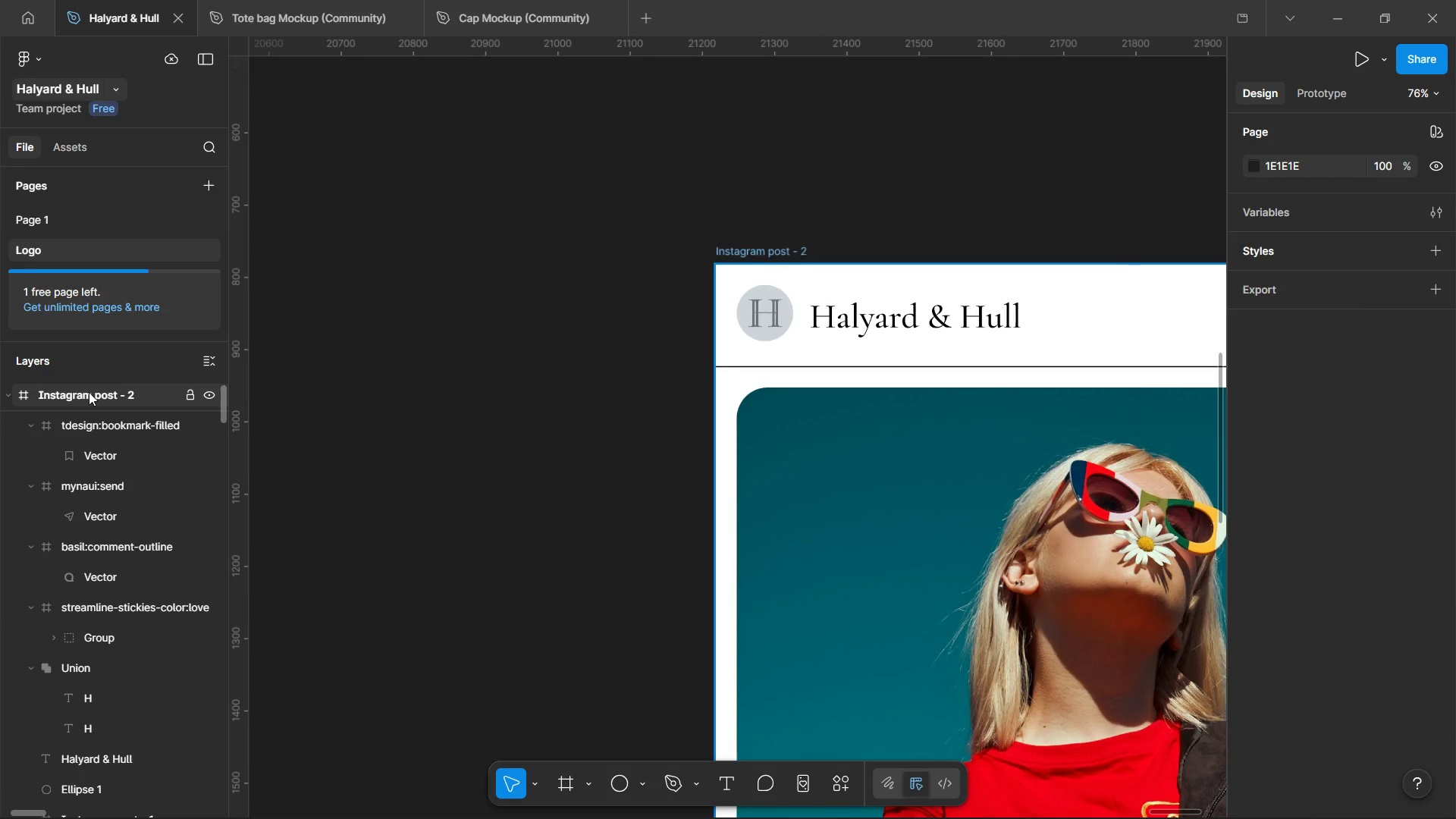 
wait(61.33)
 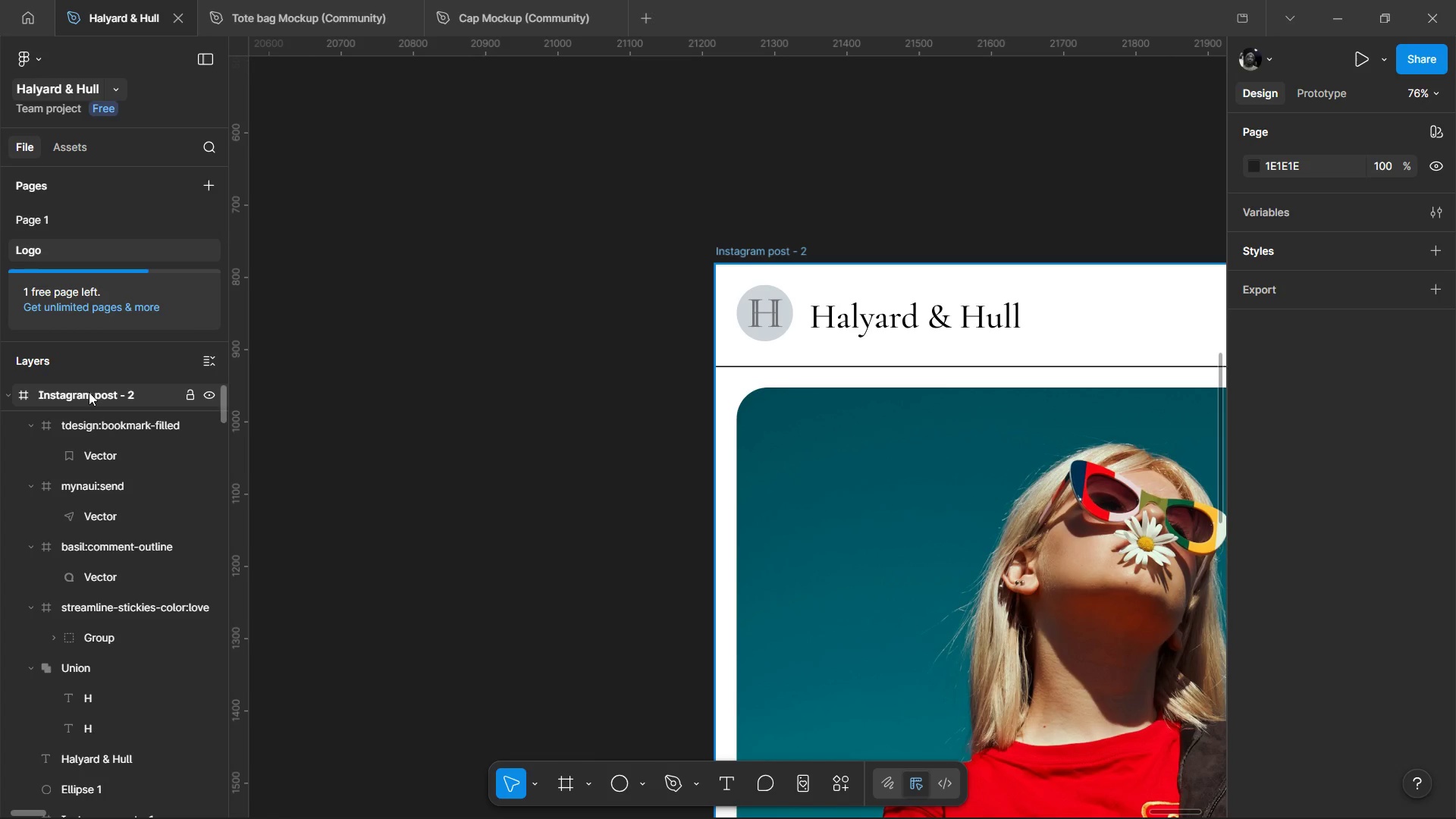 
scroll: coordinate [399, 356], scroll_direction: down, amount: 2.0
 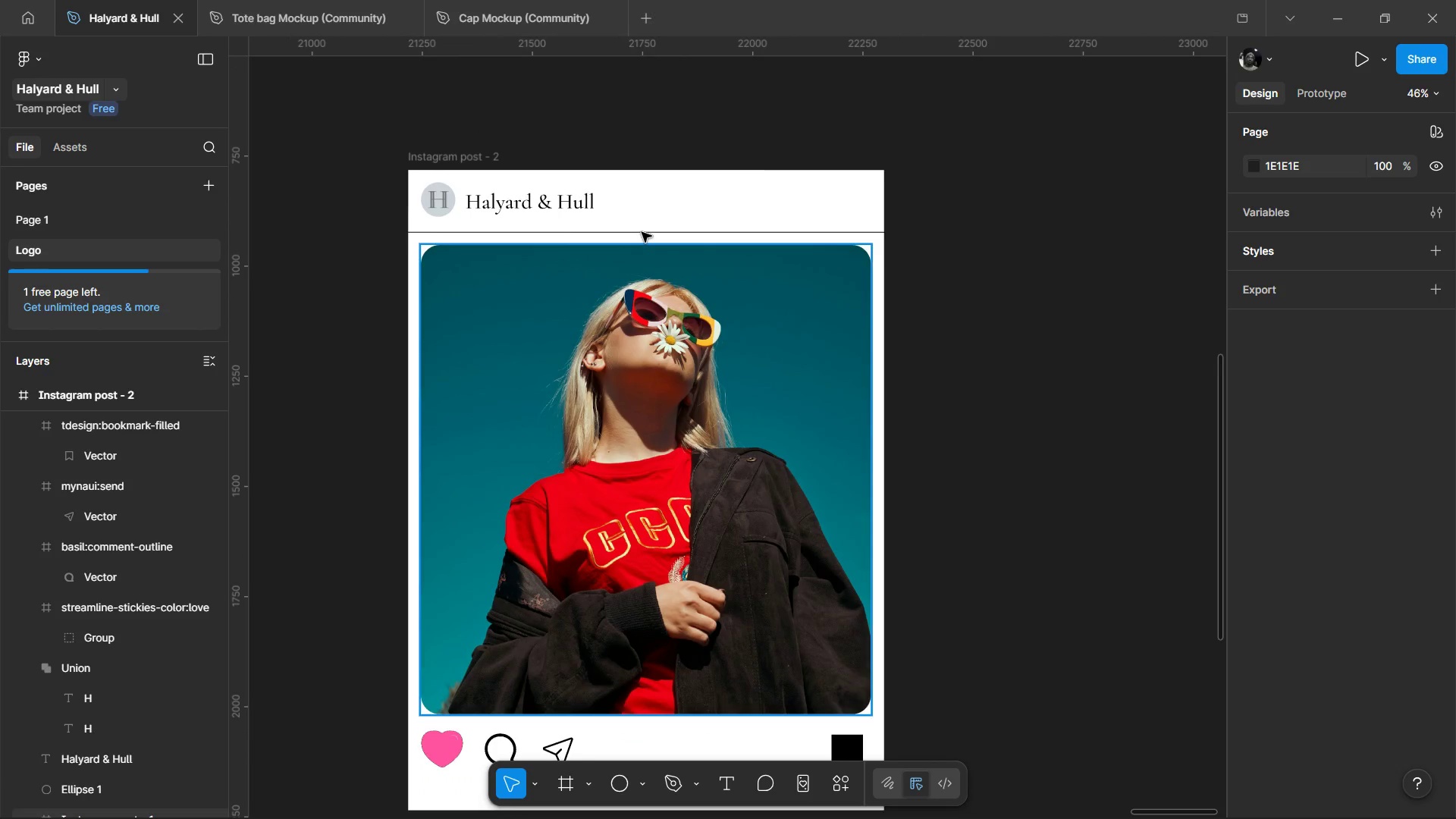 
hold_key(key=ControlLeft, duration=0.58)
 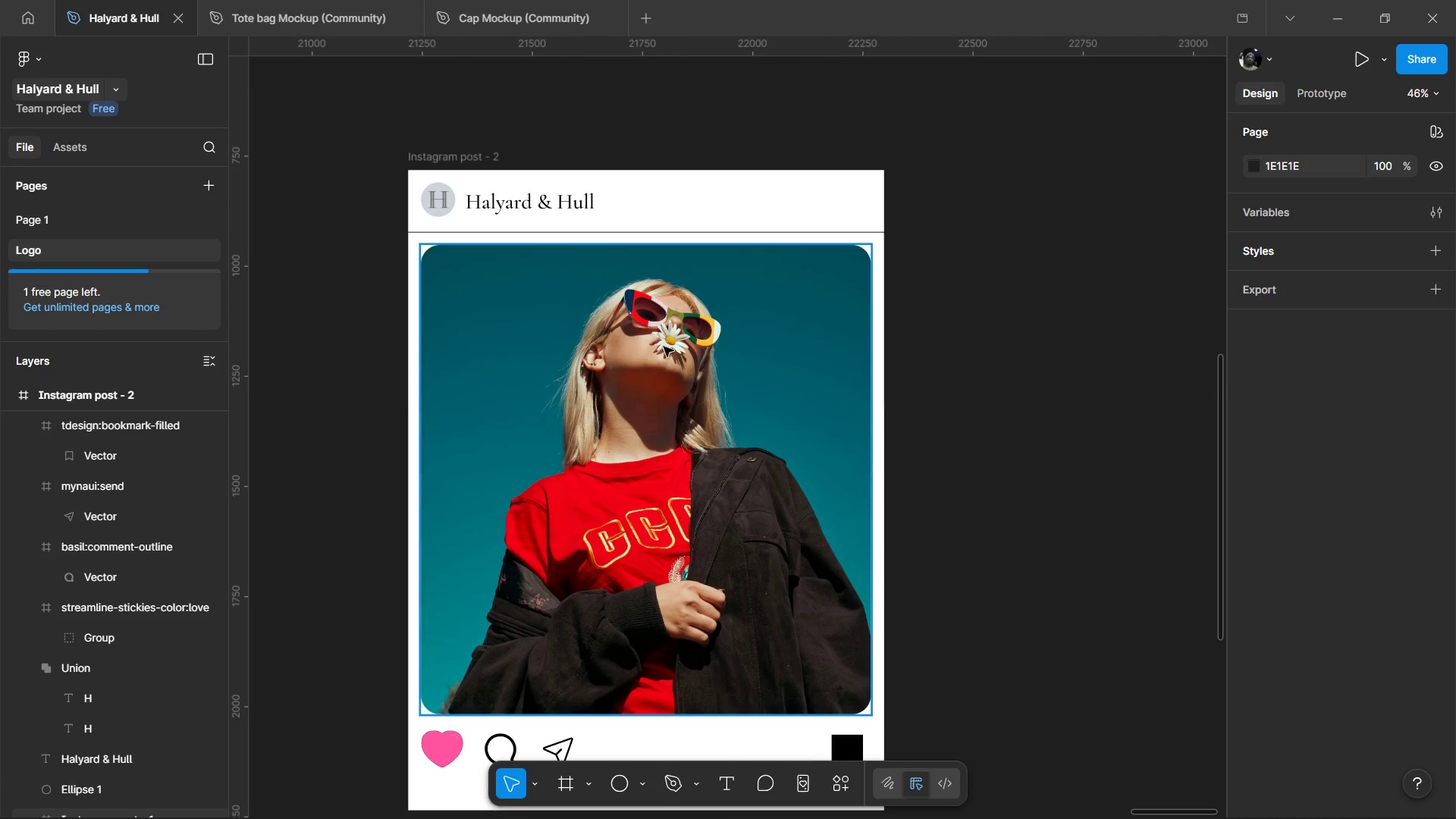 
scroll: coordinate [662, 341], scroll_direction: down, amount: 1.0
 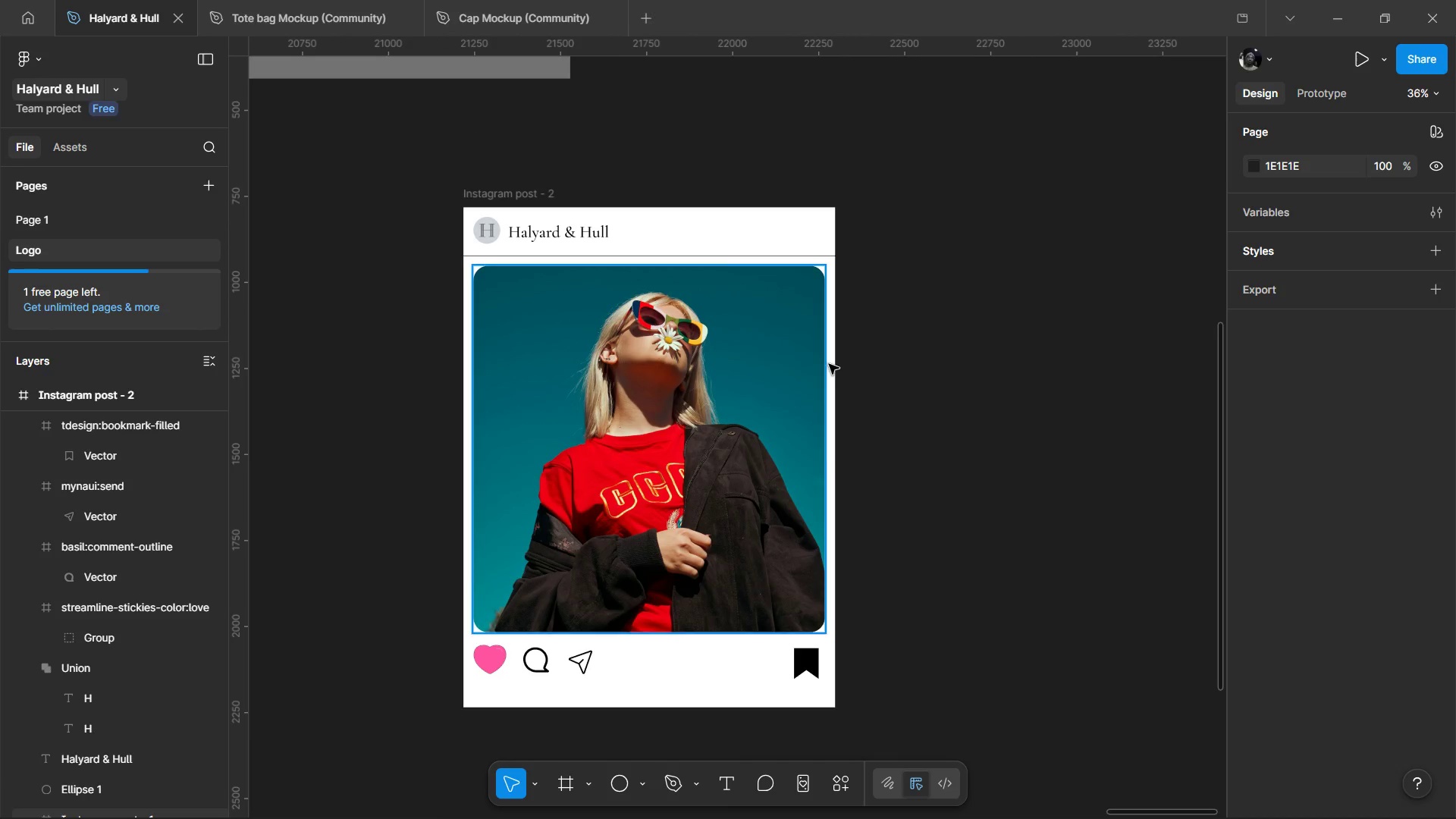 
hold_key(key=ControlLeft, duration=1.16)
 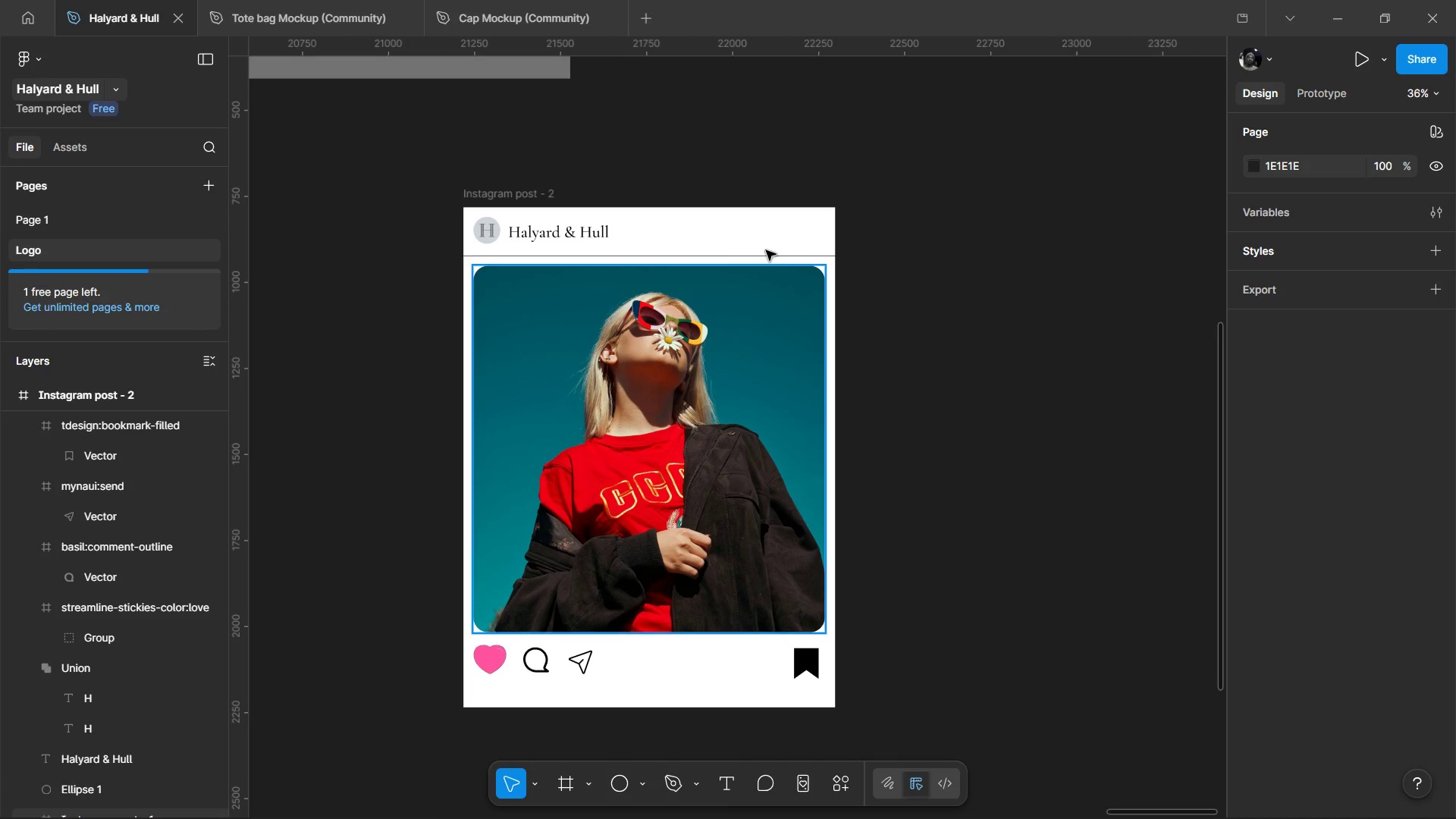 
hold_key(key=ControlLeft, duration=2.66)
left_click([792, 252])
 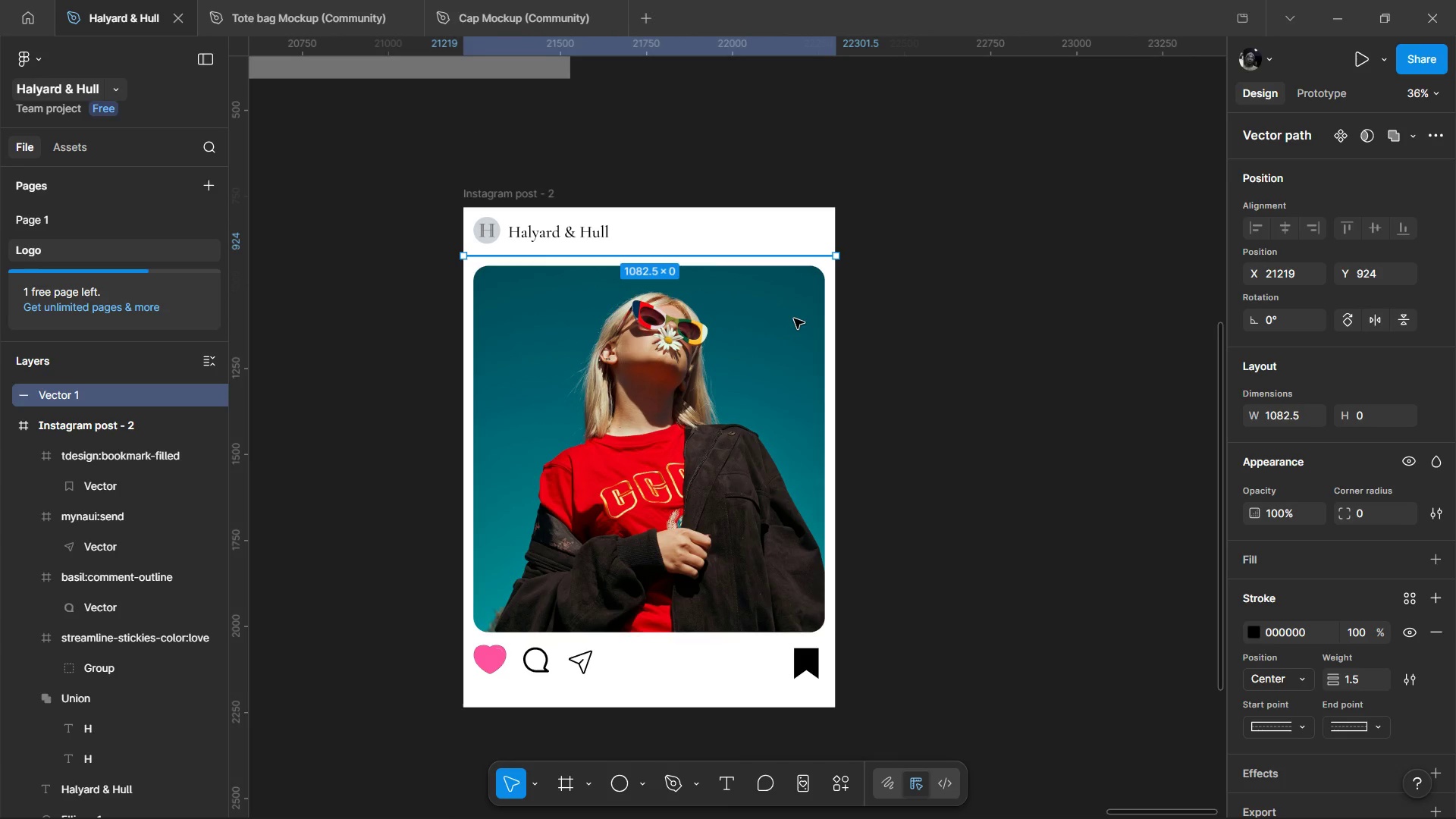 
hold_key(key=ControlLeft, duration=1.39)
scroll: coordinate [695, 498], scroll_direction: down, amount: 2.0
 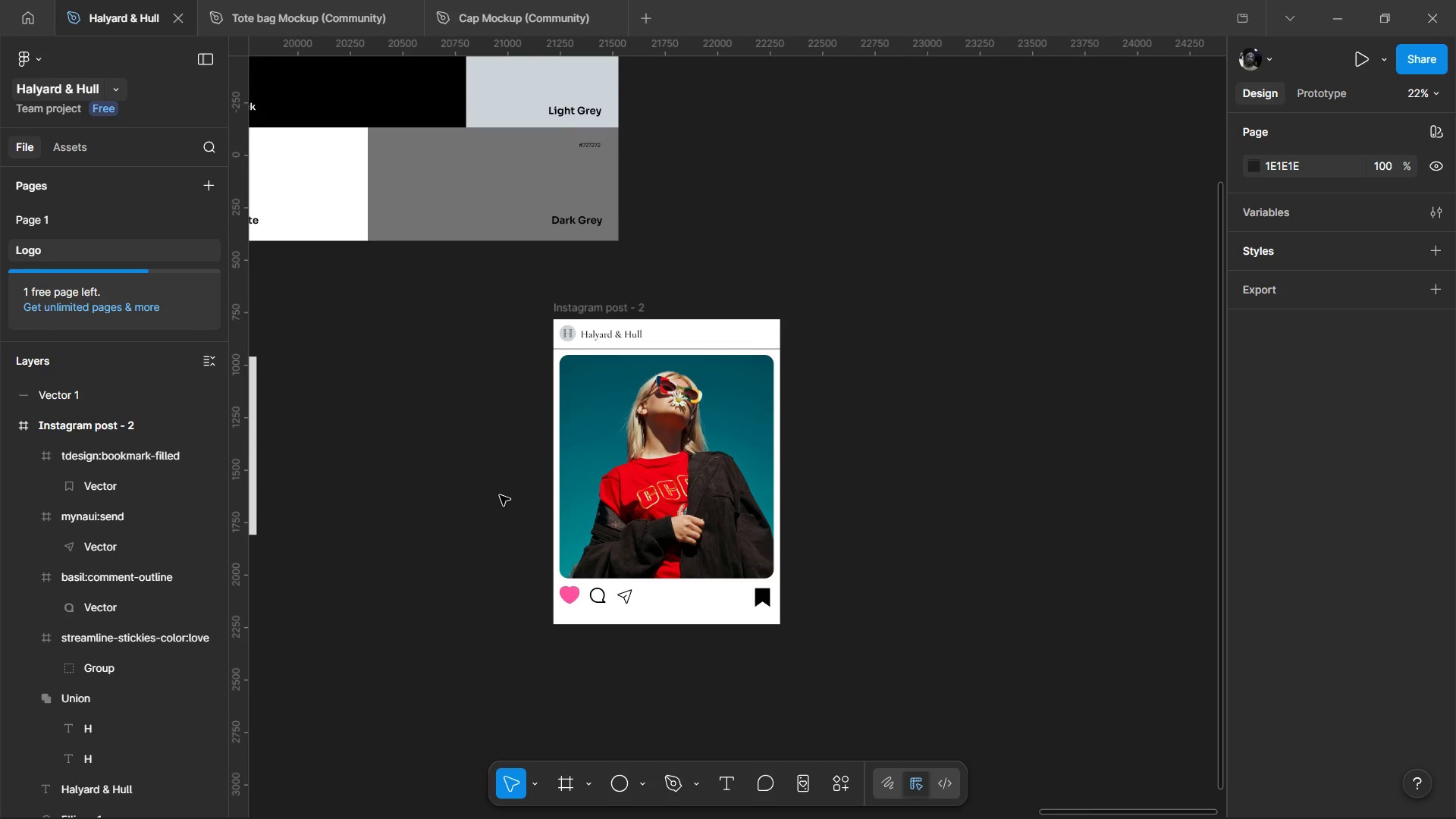 
scroll: coordinate [516, 369], scroll_direction: up, amount: 3.0
 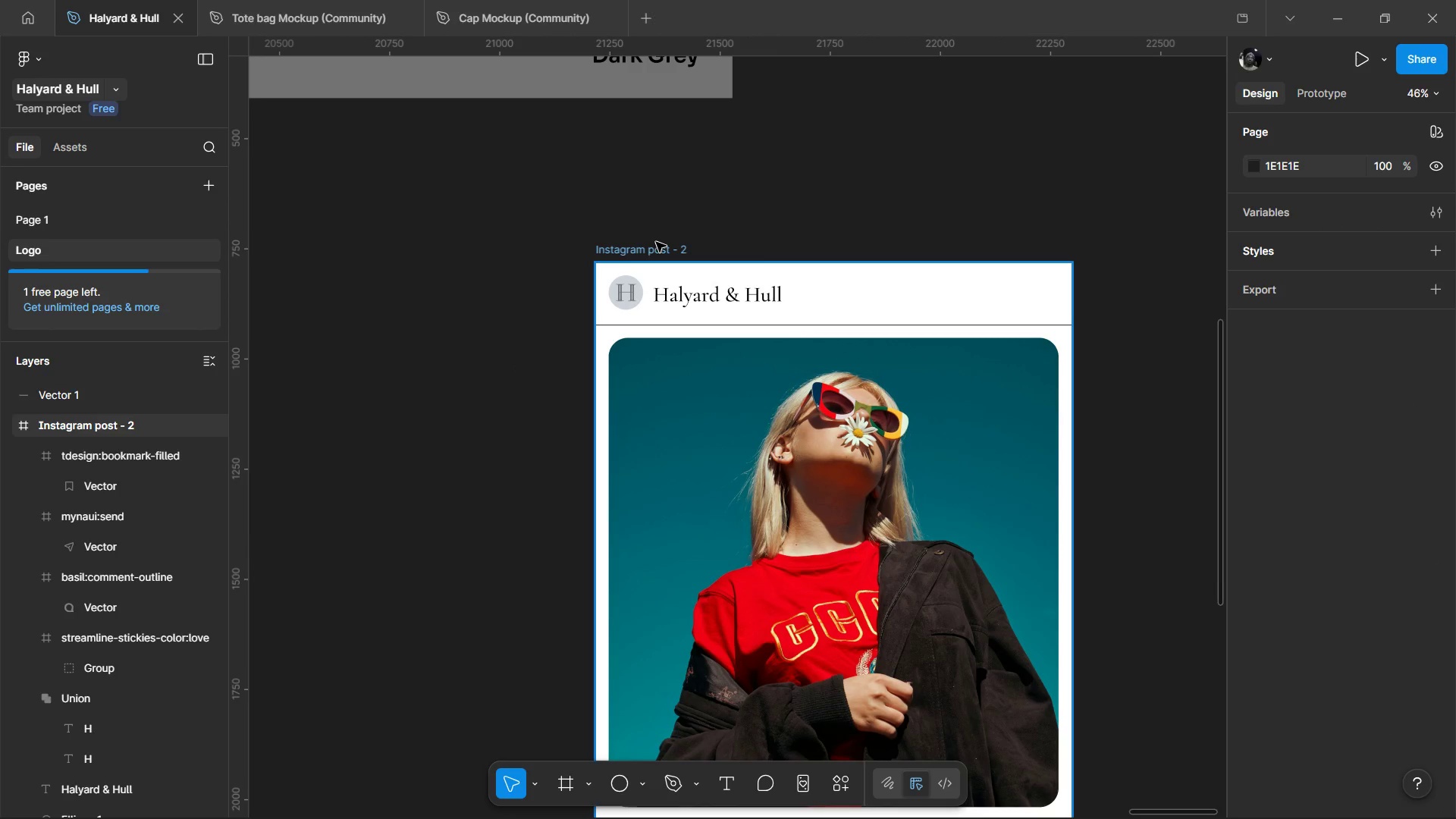 
hold_key(key=ControlLeft, duration=0.89)
 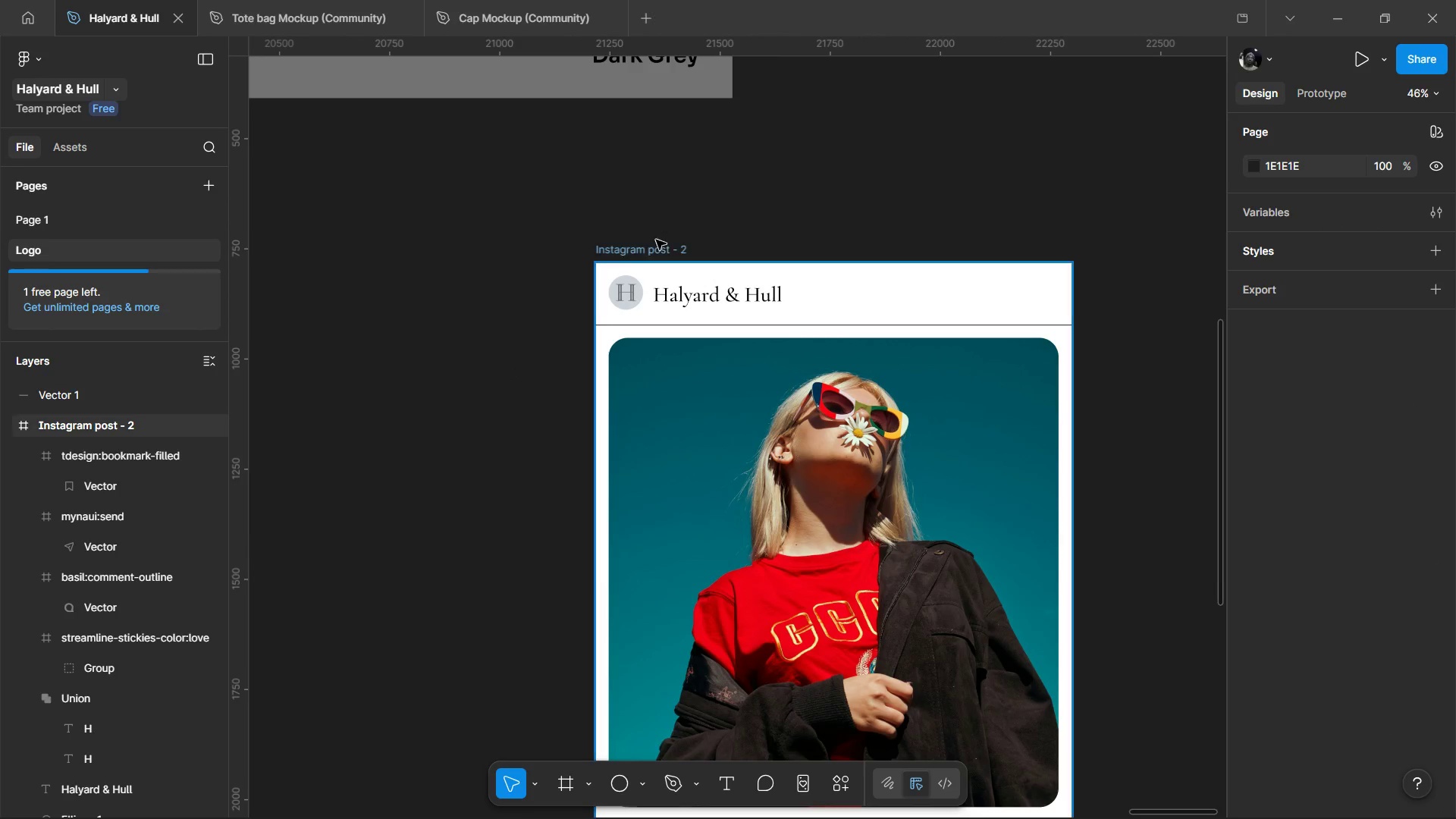 
double_click([656, 242])
 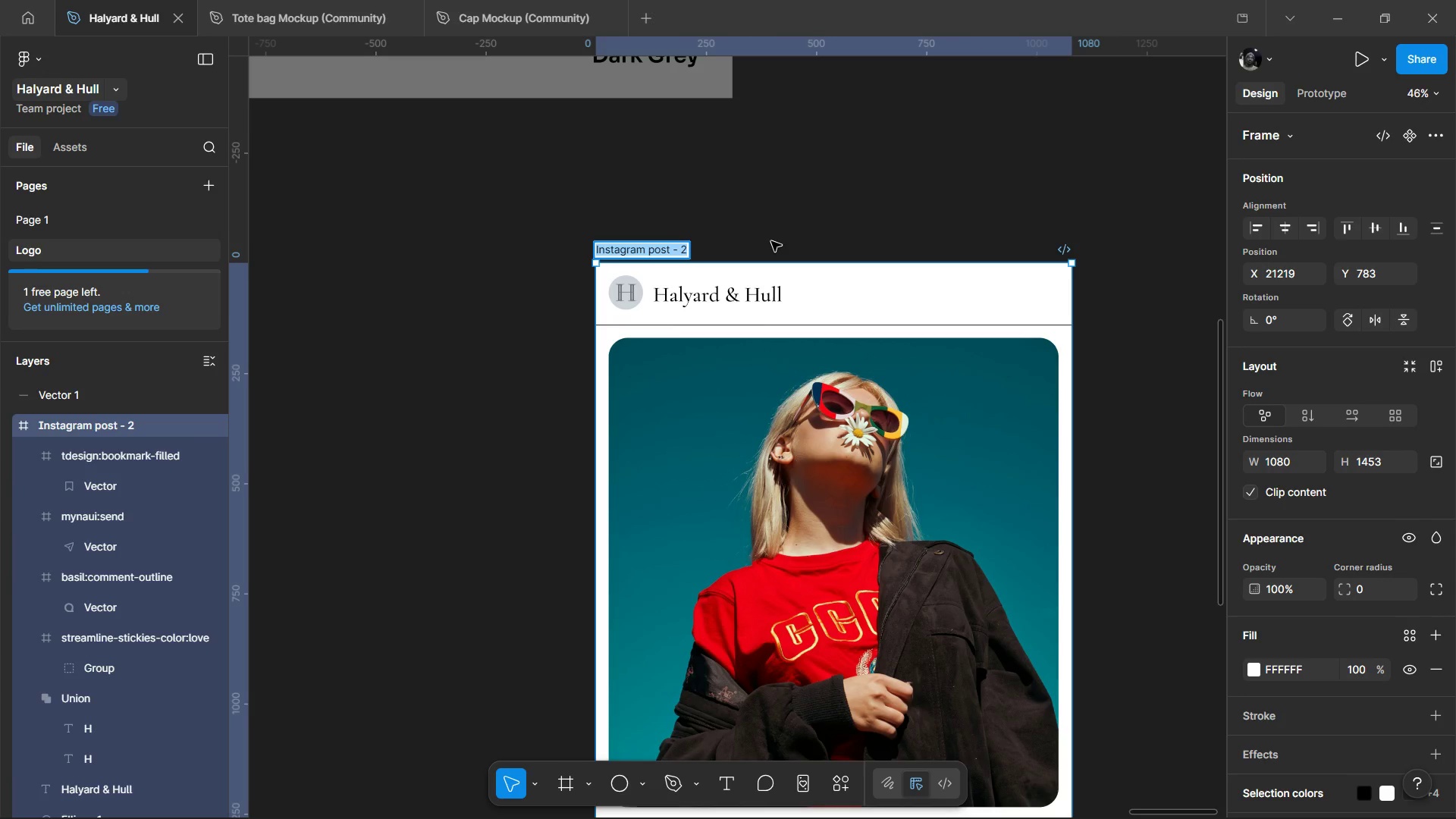 
wait(39.42)
 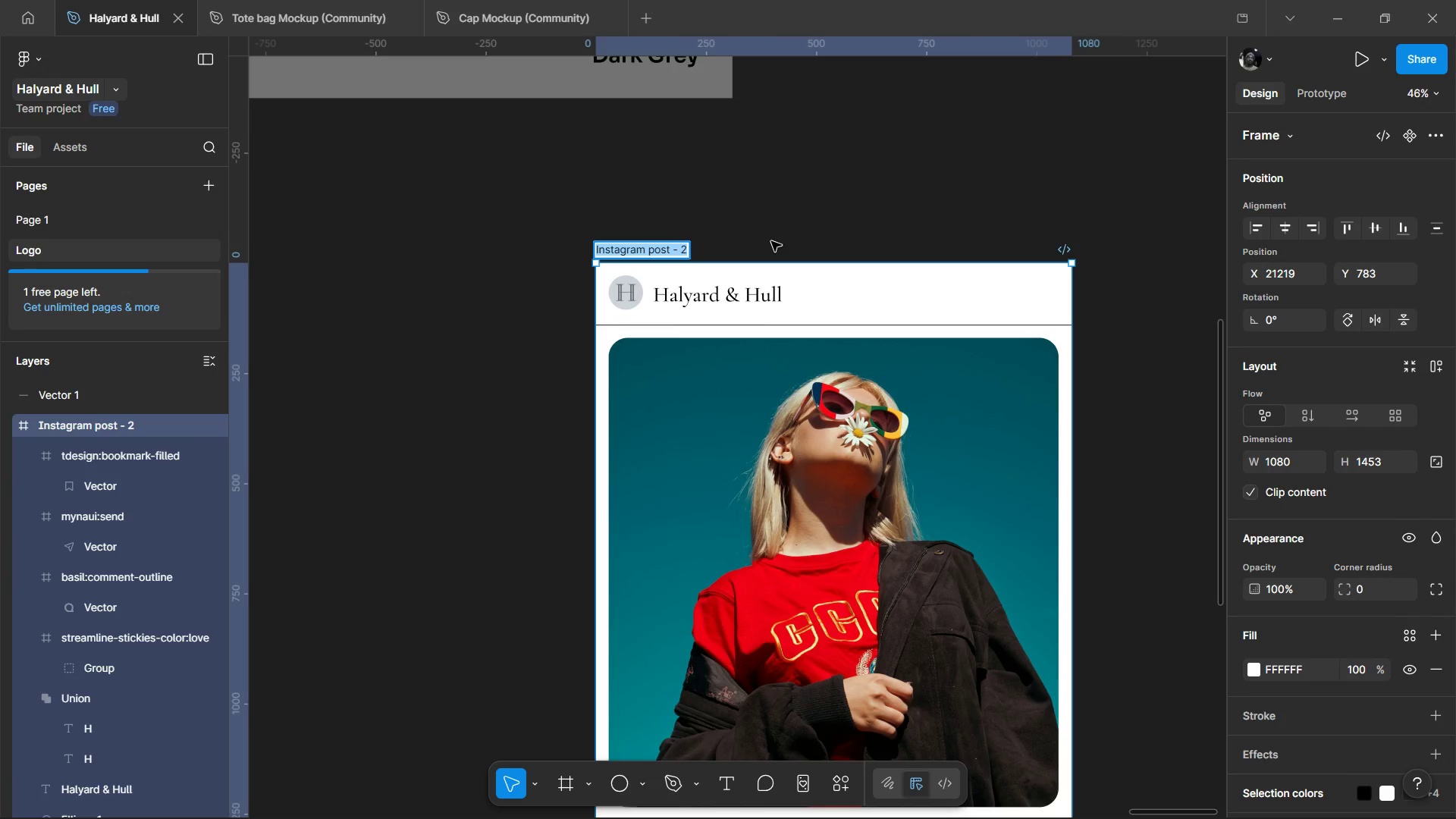 
hold_key(key=ControlLeft, duration=1.5)
scroll: coordinate [633, 263], scroll_direction: up, amount: 2.0
 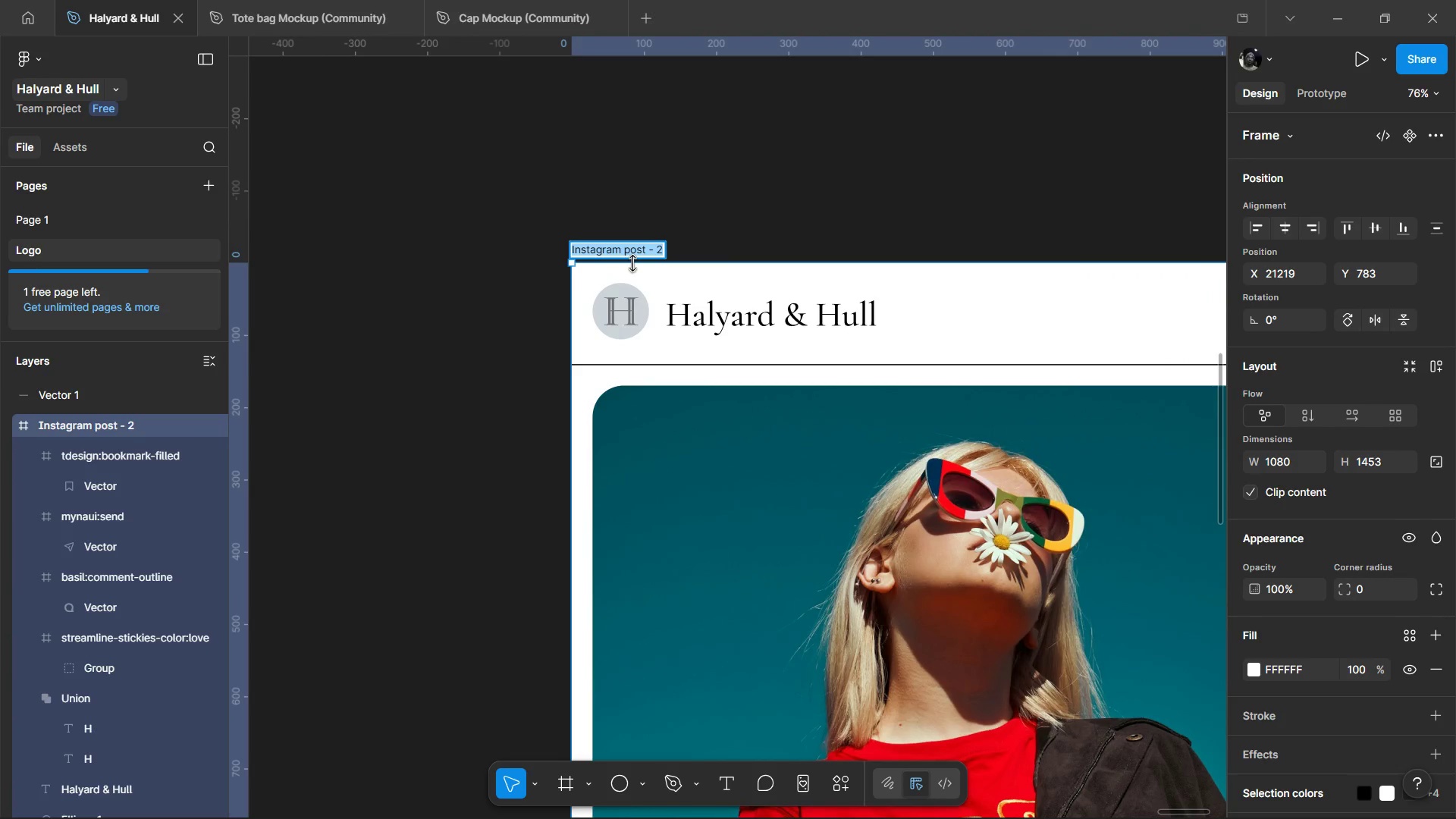 
key(Control+ControlLeft)
 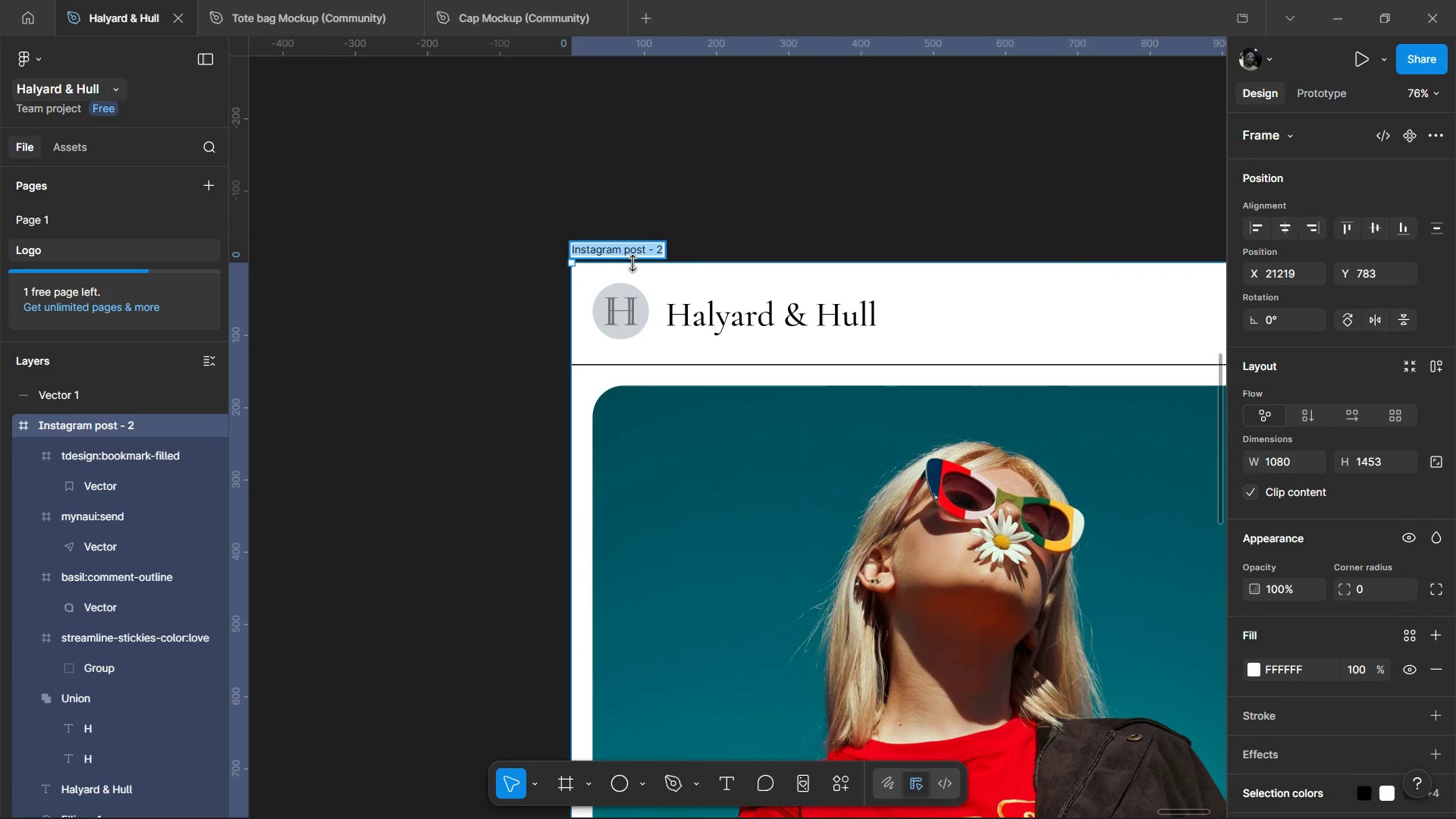 
key(Control+ControlLeft)
 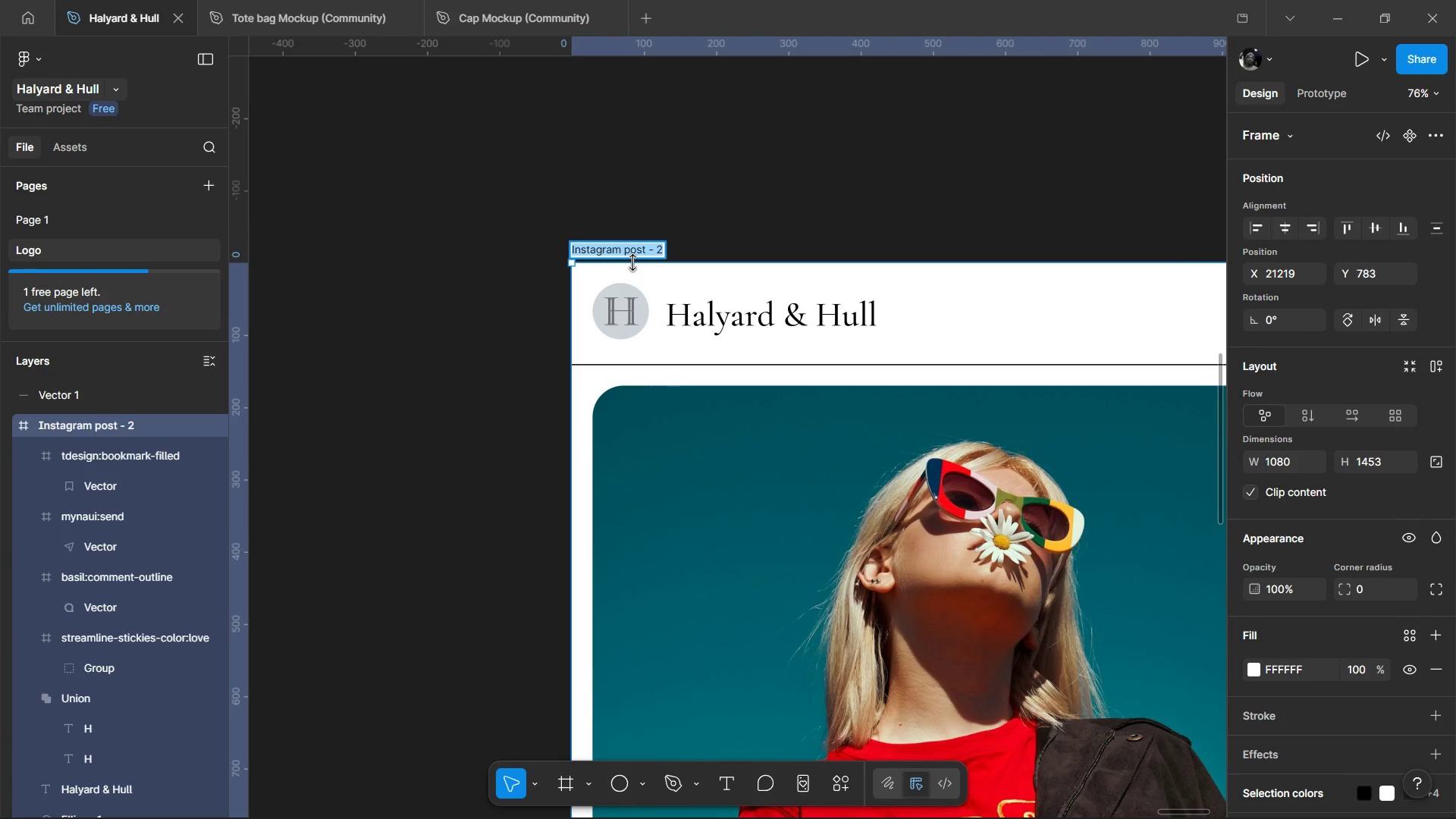 
scroll: coordinate [631, 271], scroll_direction: down, amount: 1.0
 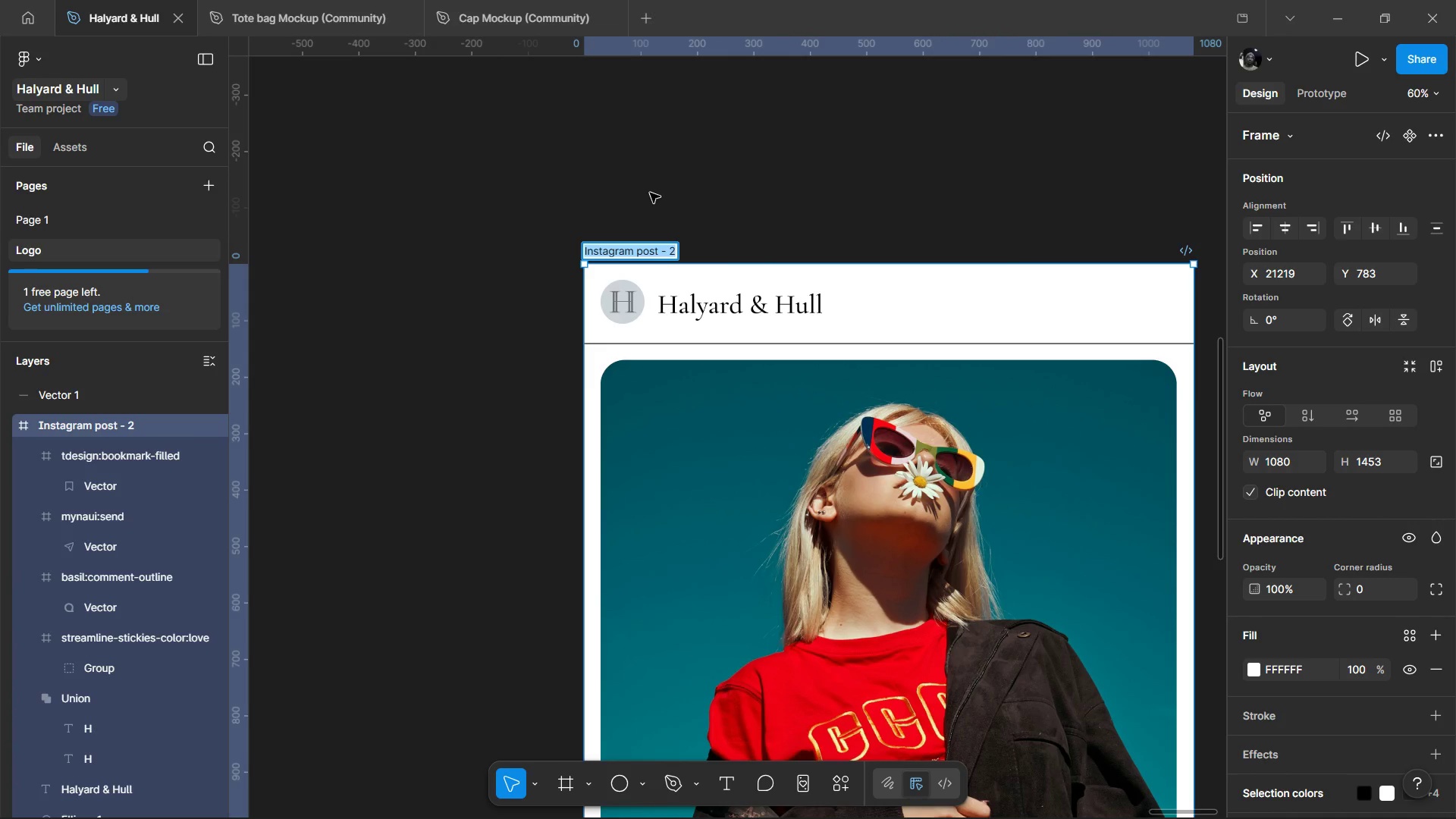 
hold_key(key=ControlLeft, duration=0.95)
 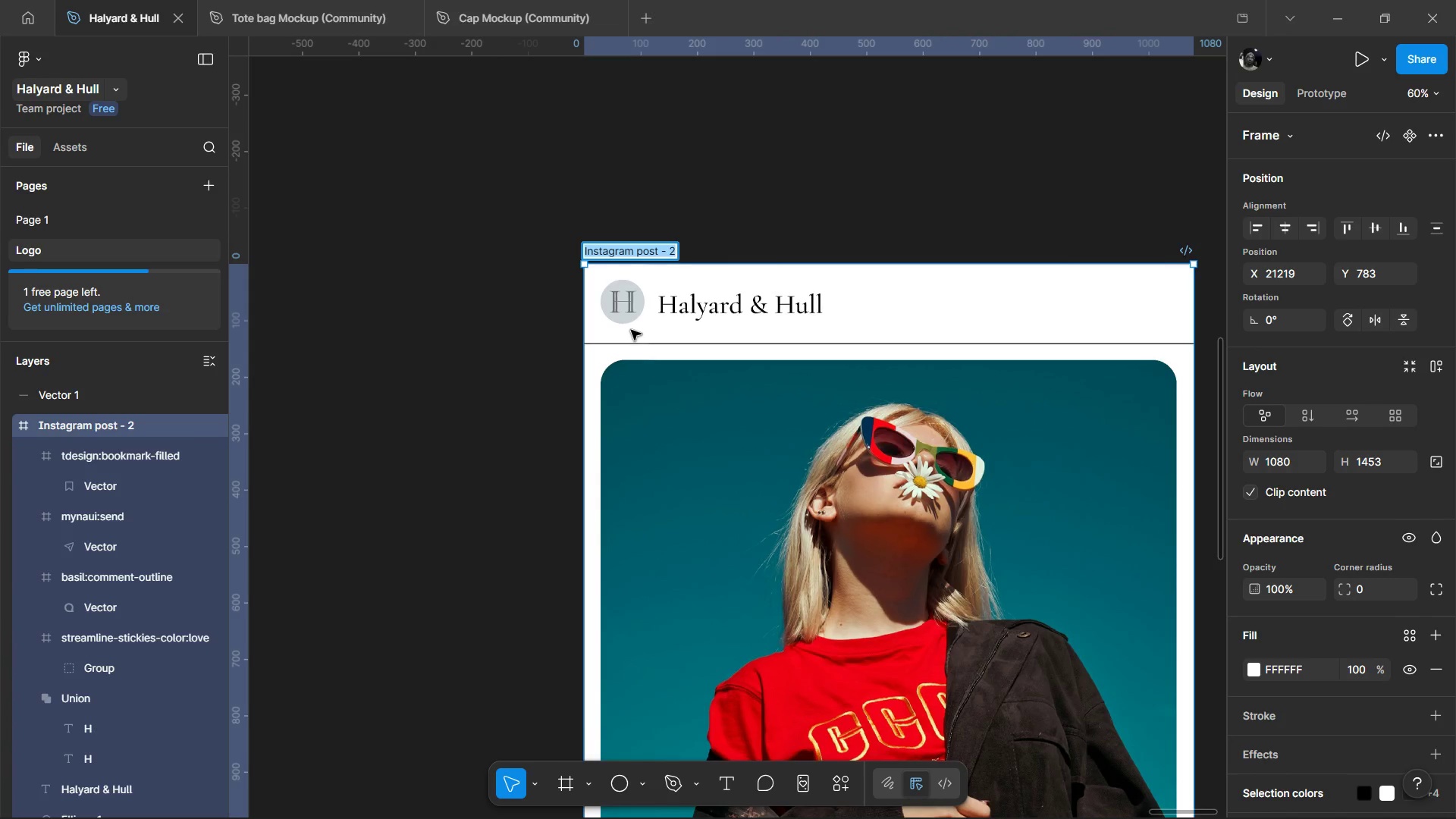 
wait(7.25)
 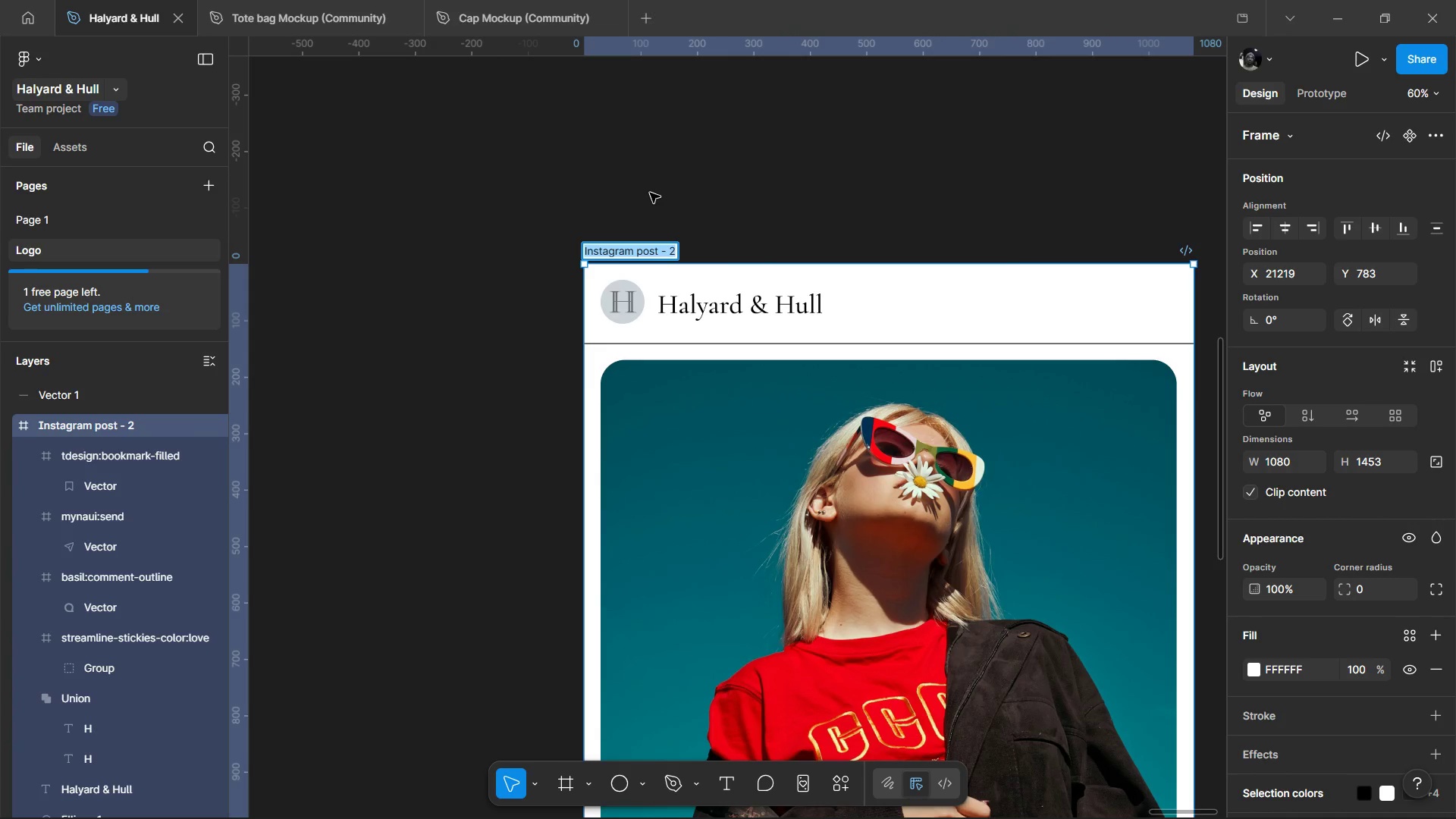 
hold_key(key=ControlLeft, duration=0.36)
 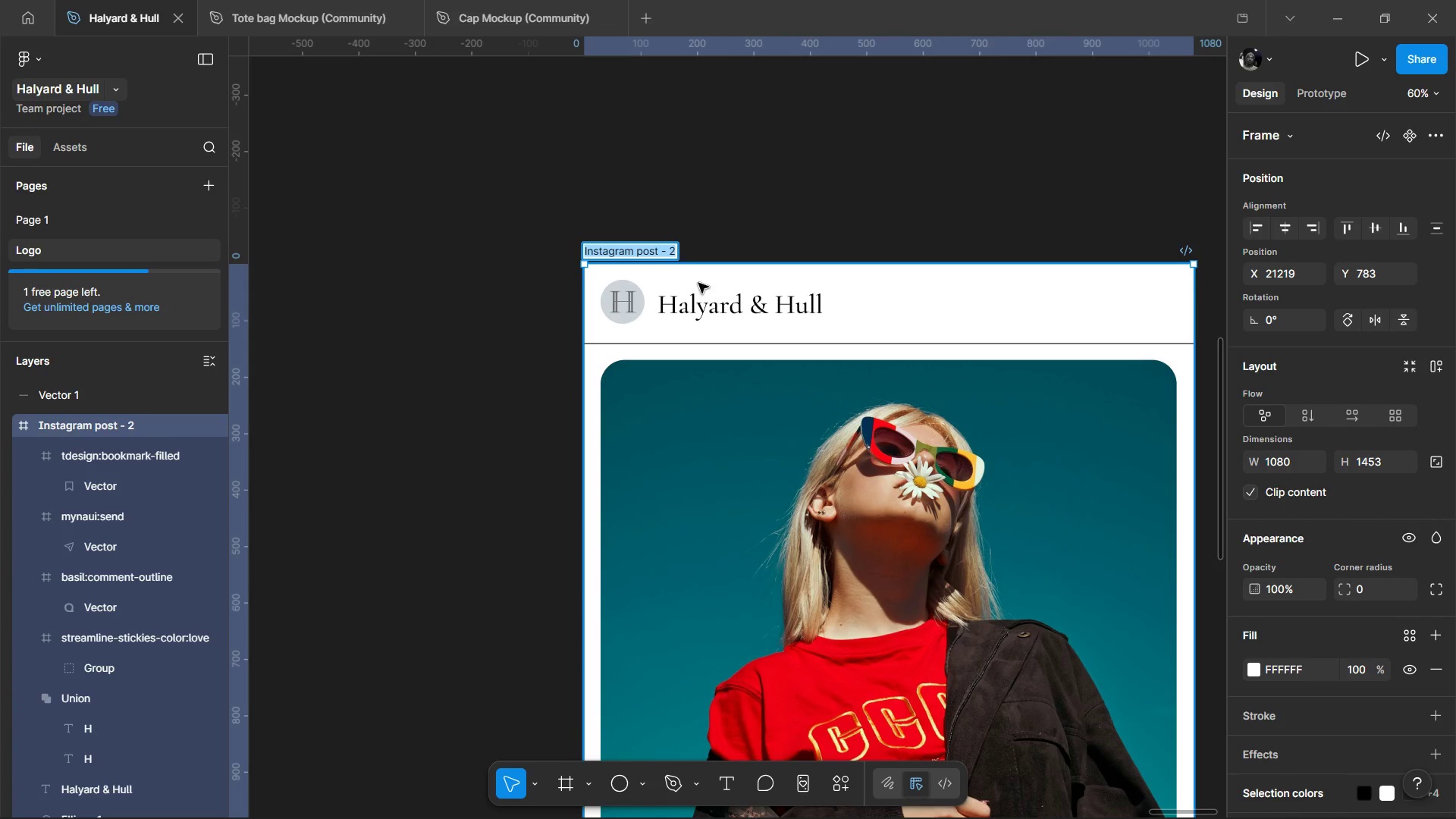 
type(Post 1)
 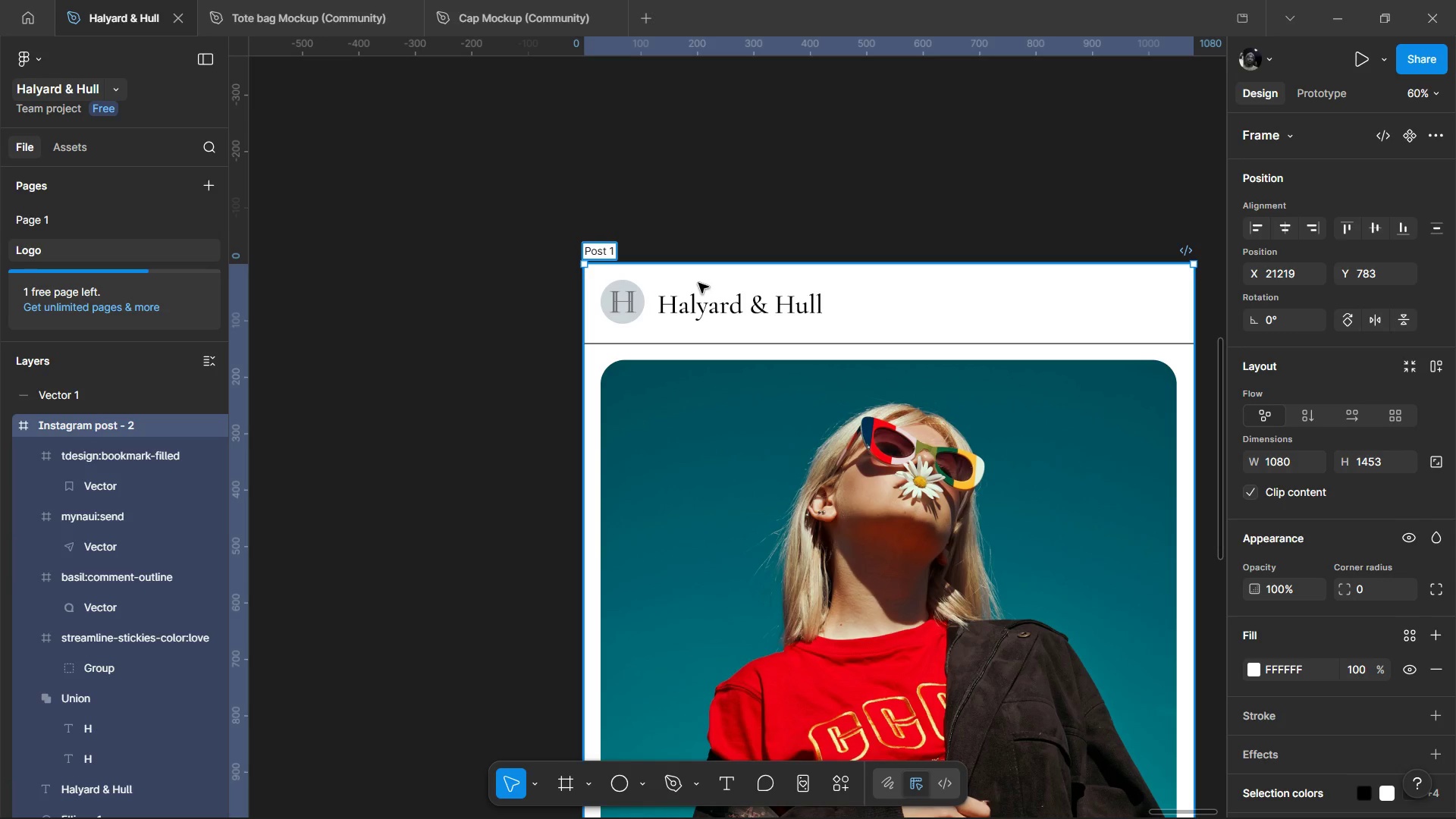 
key(Enter)
 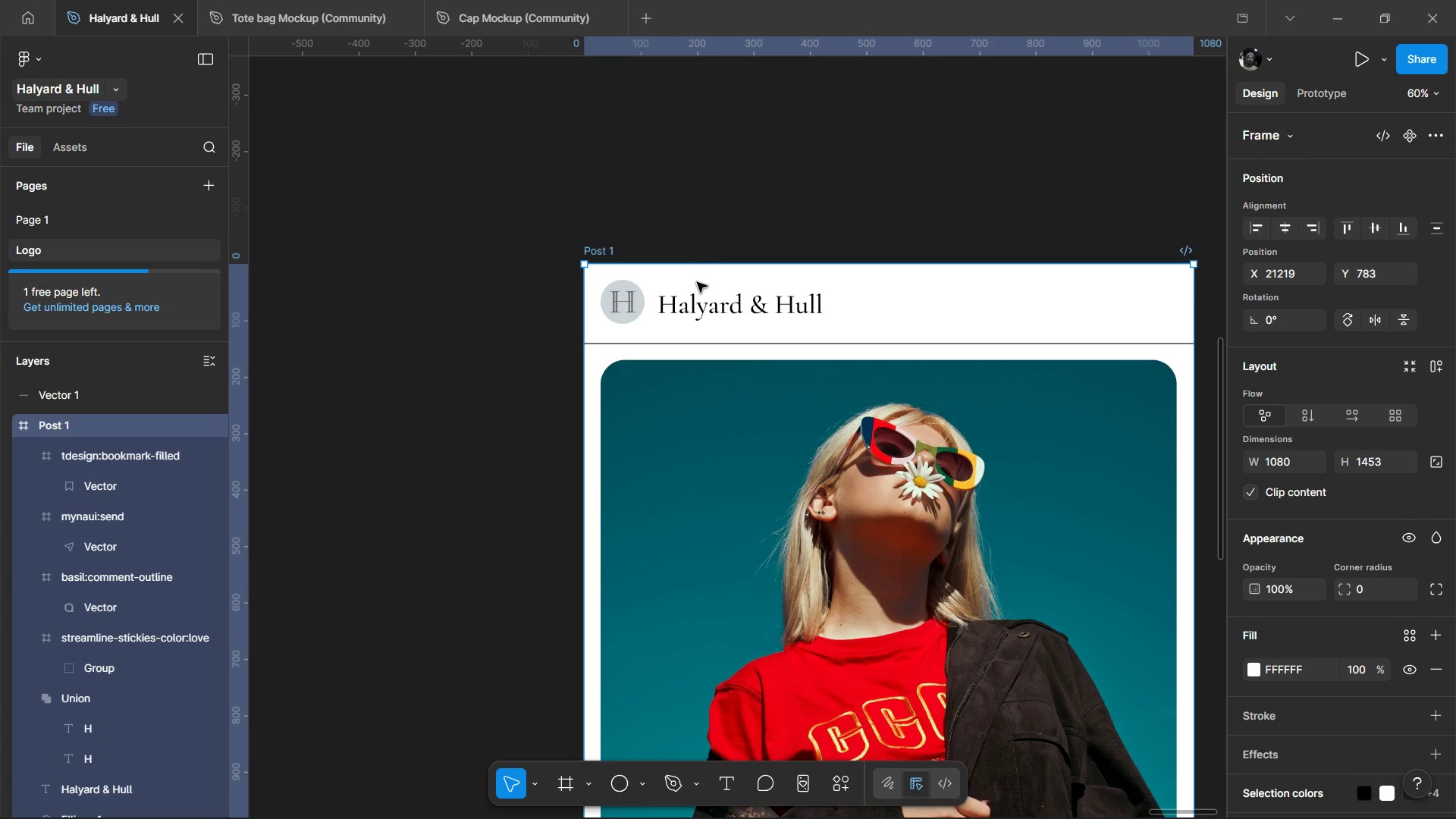 
hold_key(key=ControlLeft, duration=1.5)
scroll: coordinate [699, 265], scroll_direction: down, amount: 10.0
 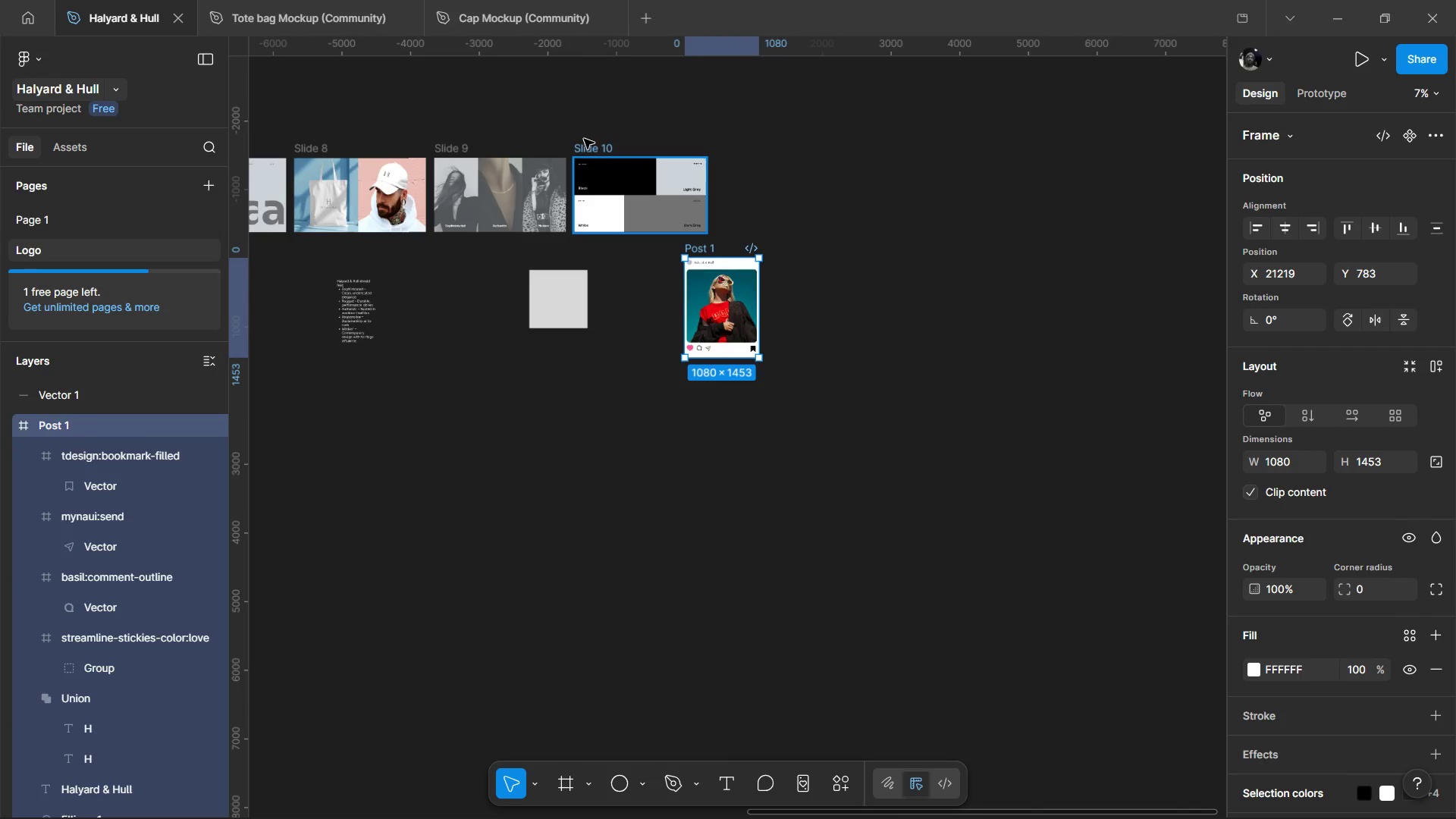 
hold_key(key=ControlLeft, duration=1.03)
 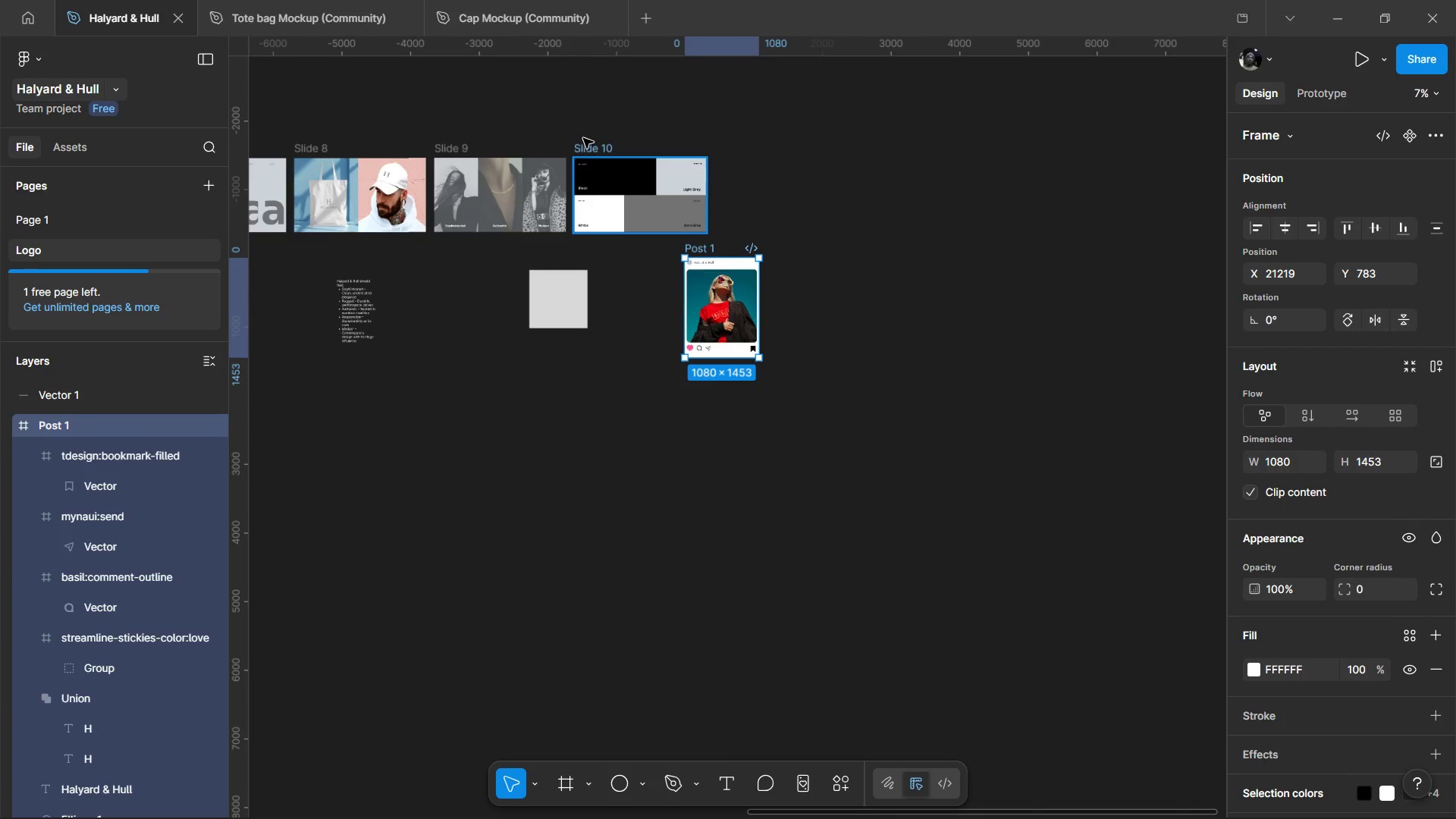 
scroll: coordinate [584, 139], scroll_direction: up, amount: 1.0
 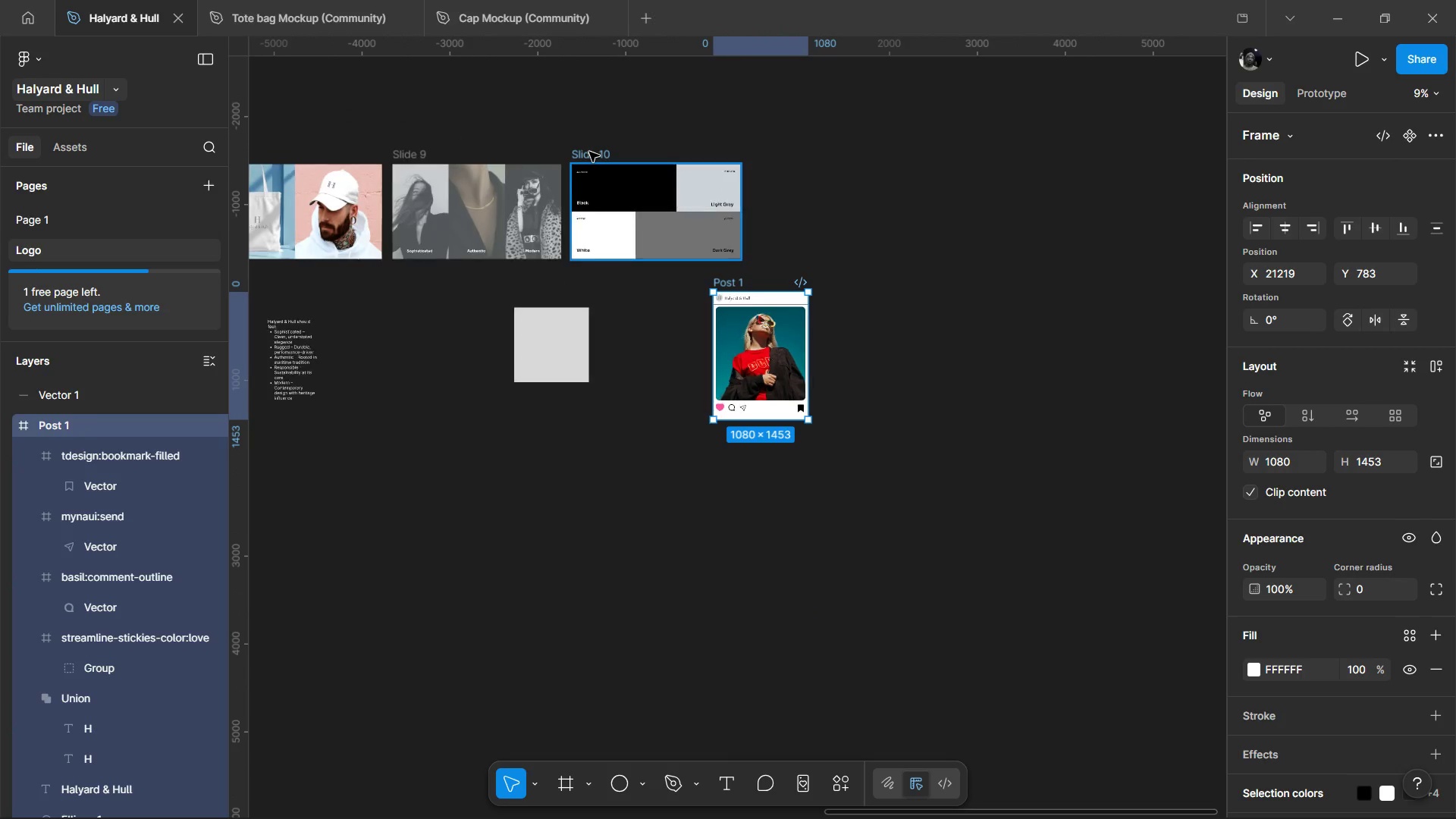 
hold_key(key=ControlLeft, duration=1.52)
left_click([589, 152])
 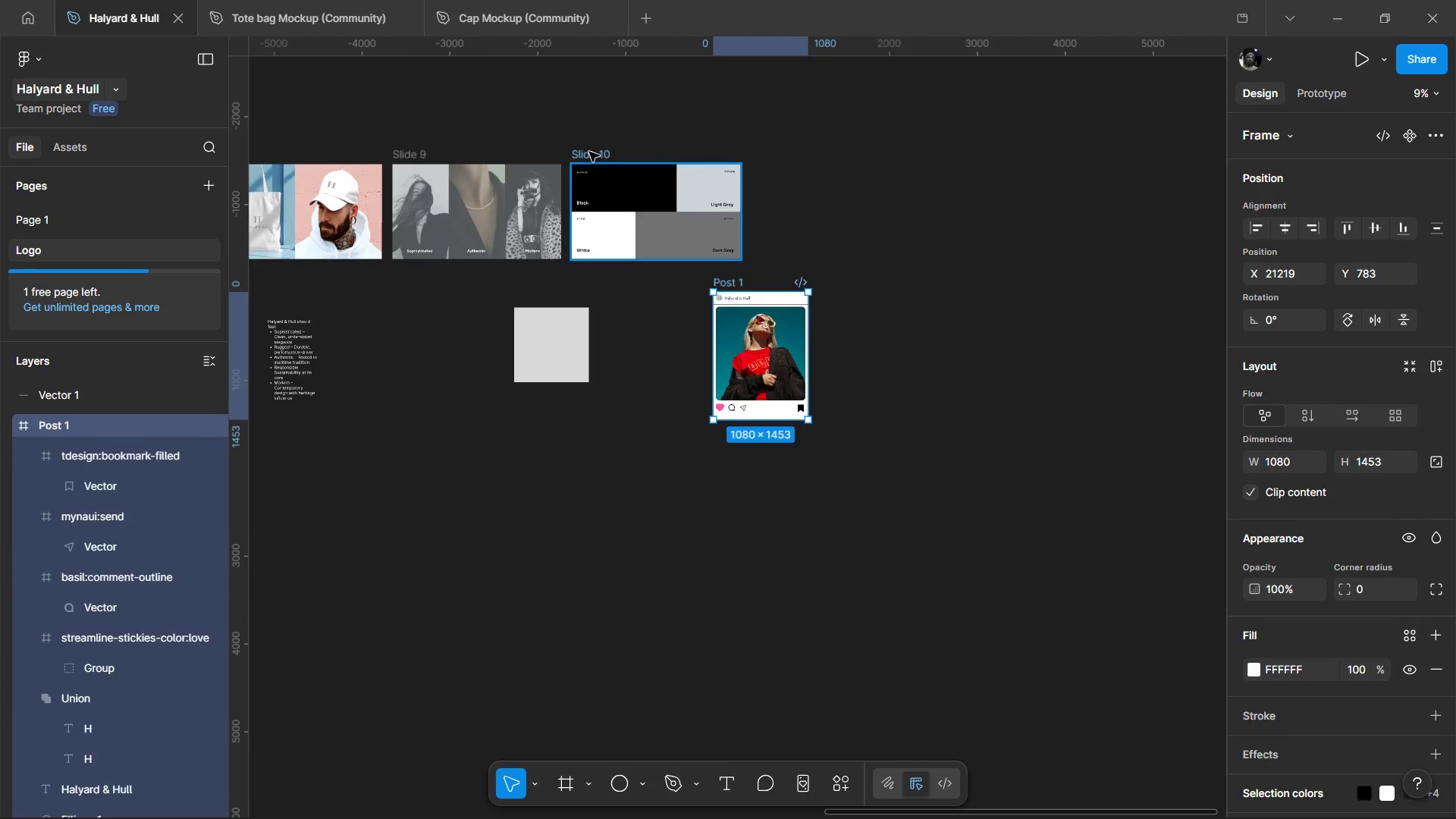 
hold_key(key=ControlLeft, duration=0.52)
 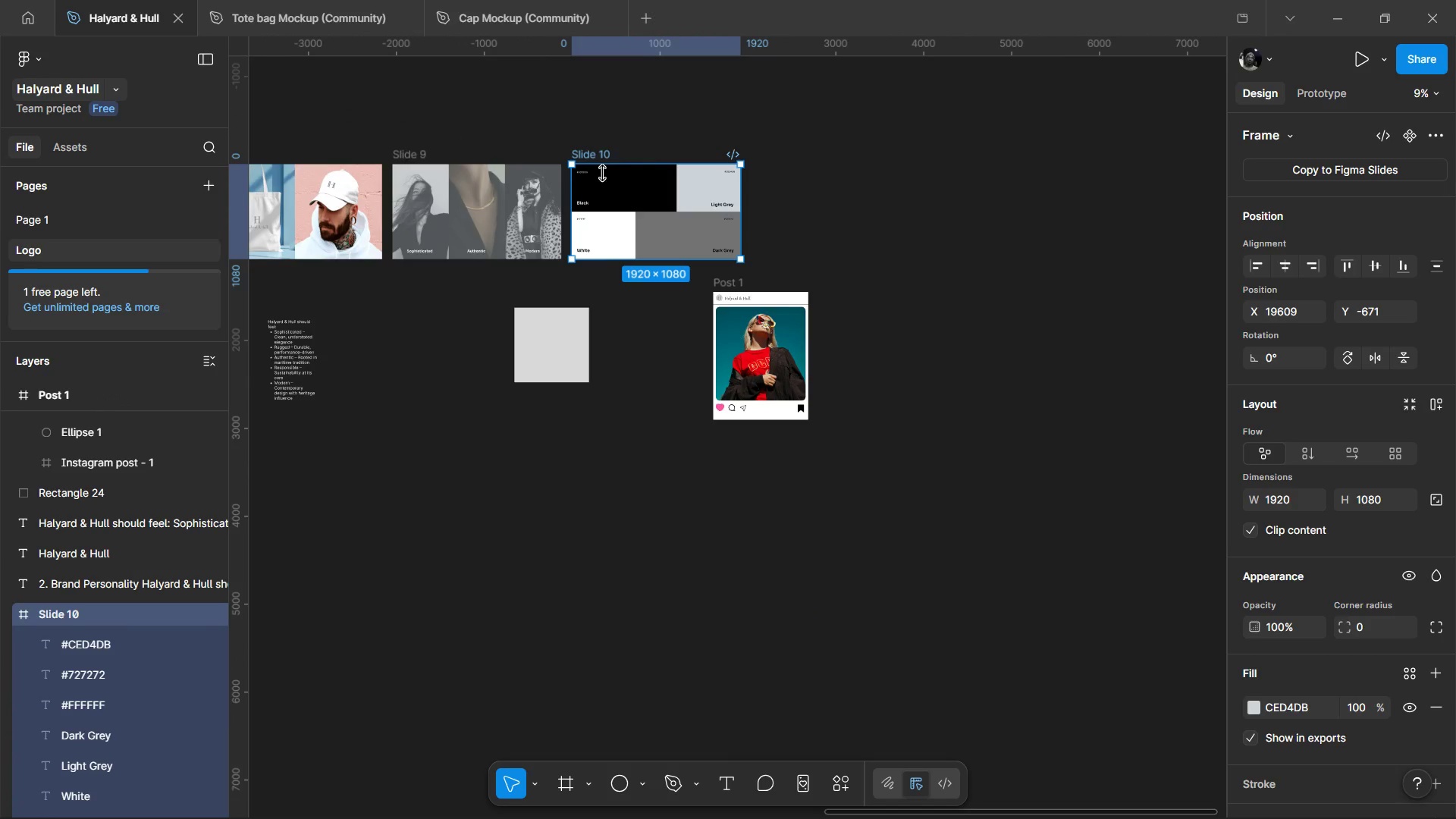 
hold_key(key=AltLeft, duration=1.58)
left_click_drag(start_coordinate=[617, 184], to_coordinate=[805, 186])
 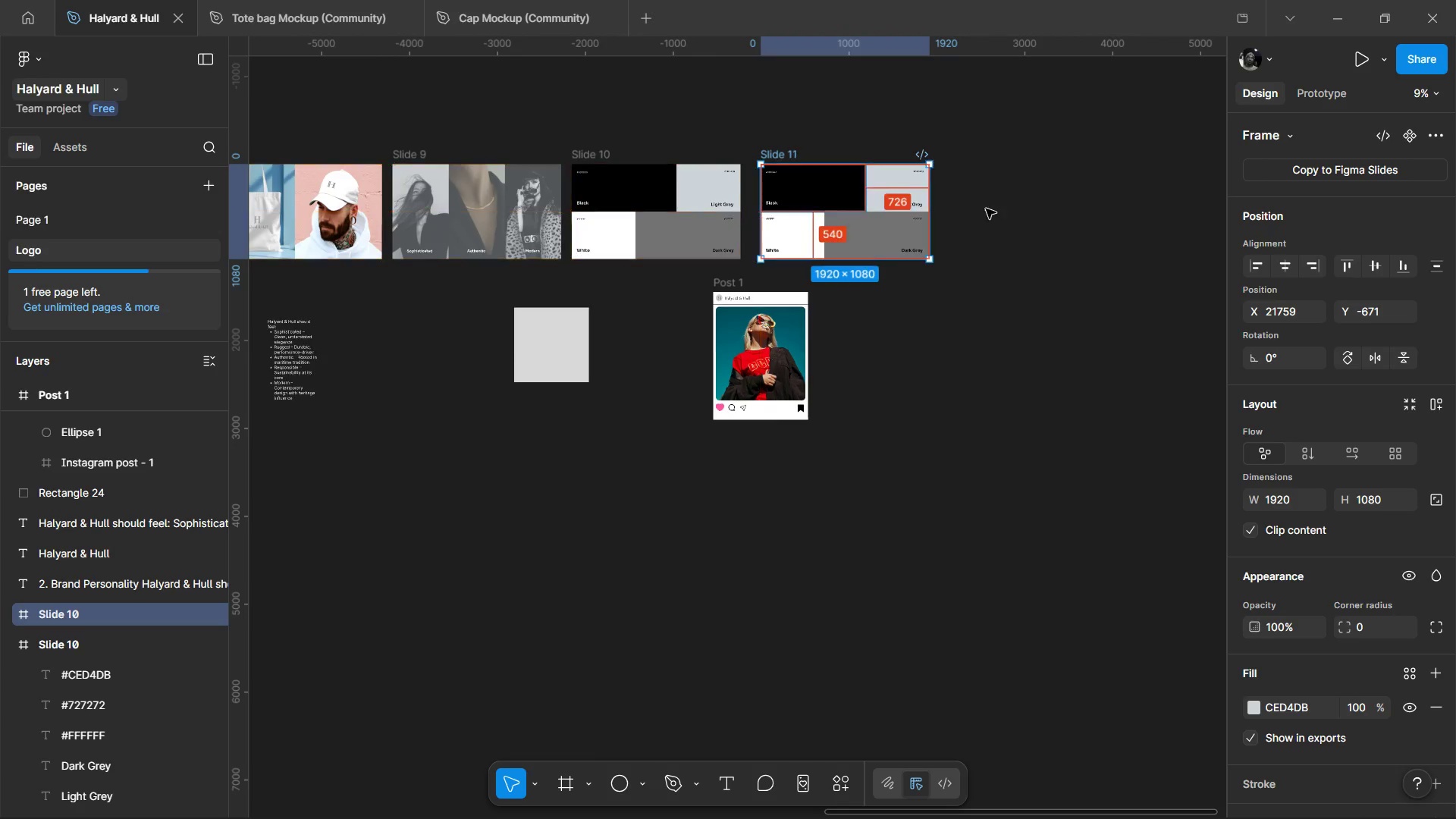 
hold_key(key=AltLeft, duration=1.55)
 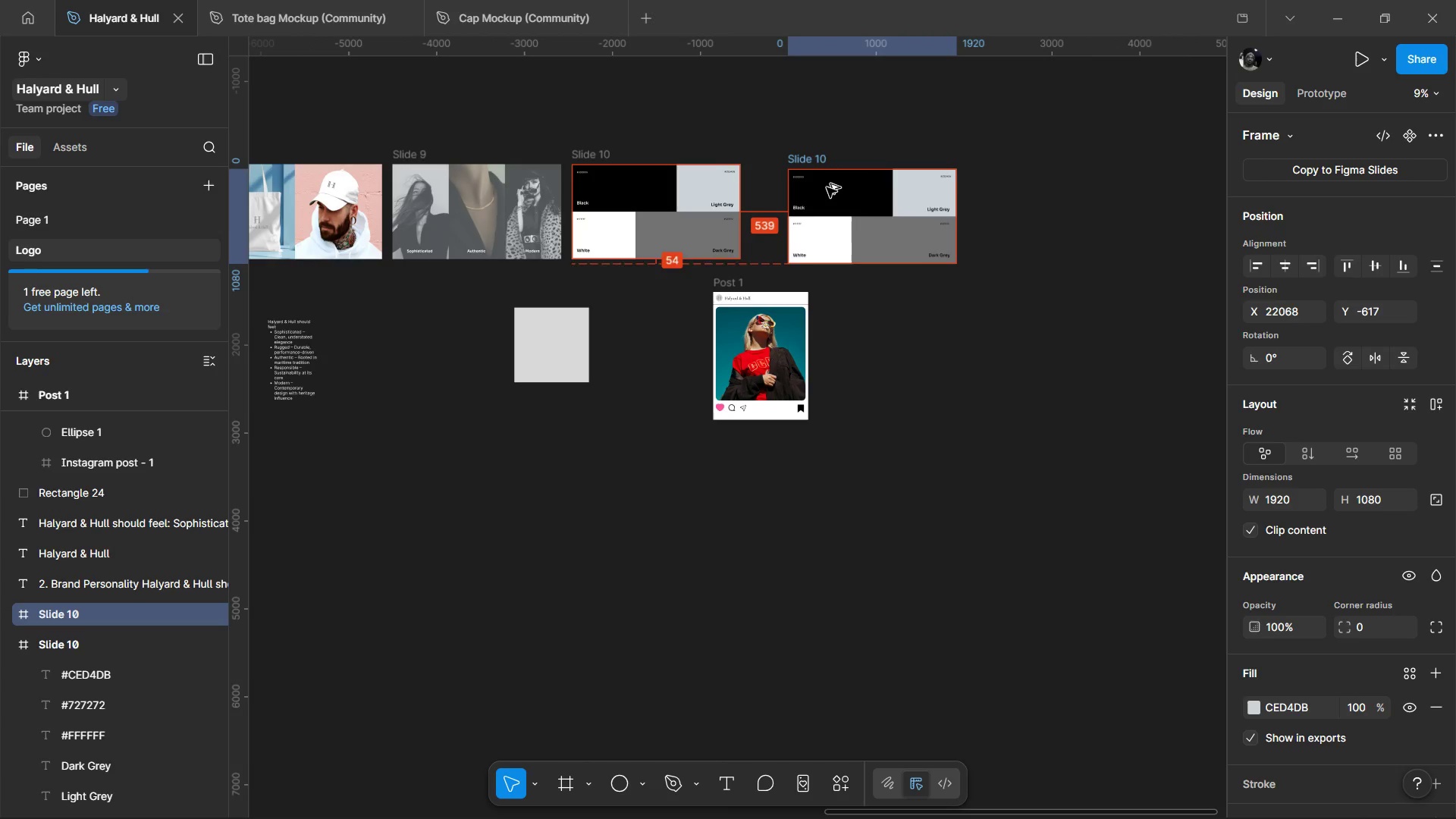 
hold_key(key=AltLeft, duration=1.5)
 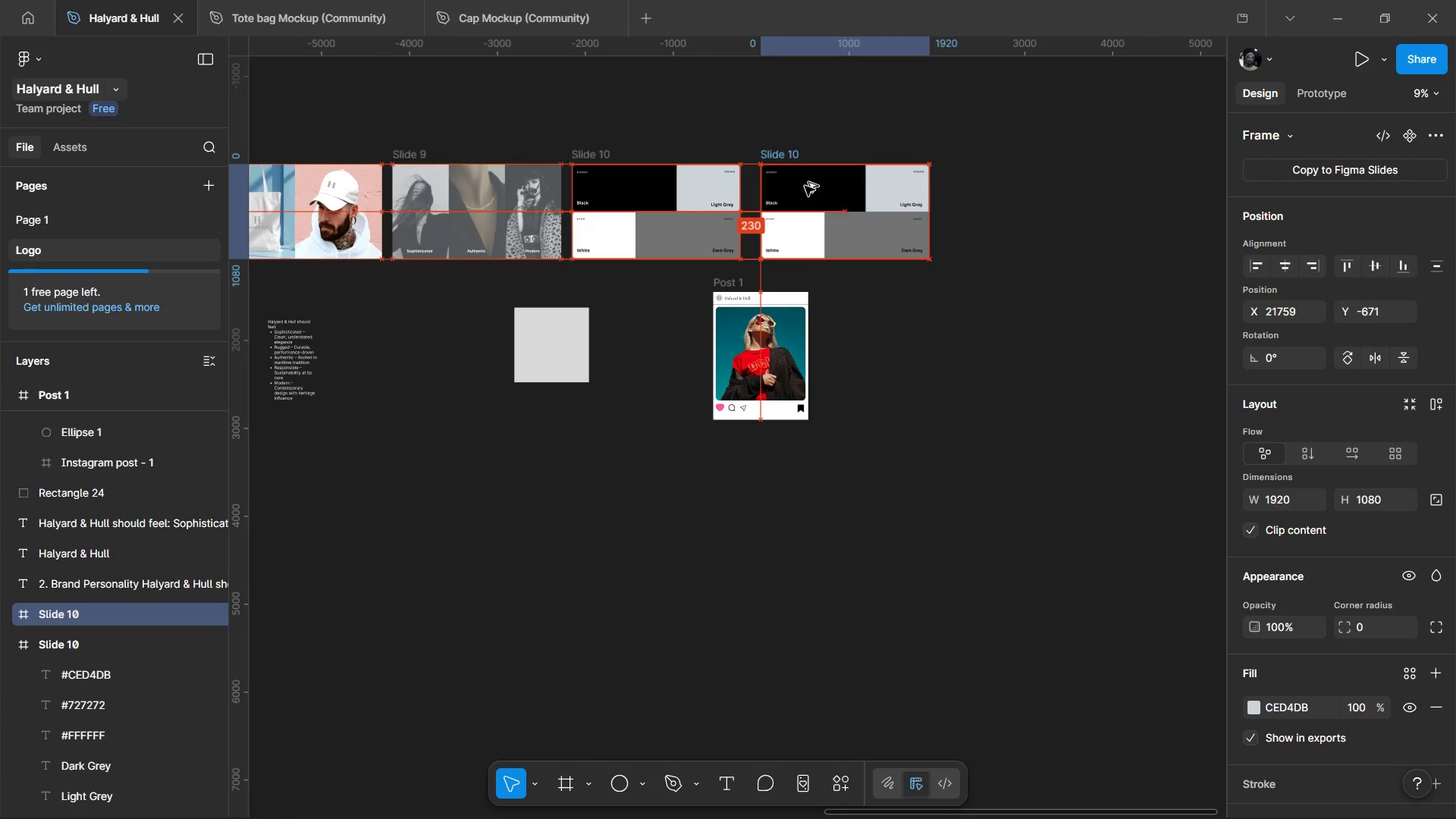 
hold_key(key=AltLeft, duration=1.3)
 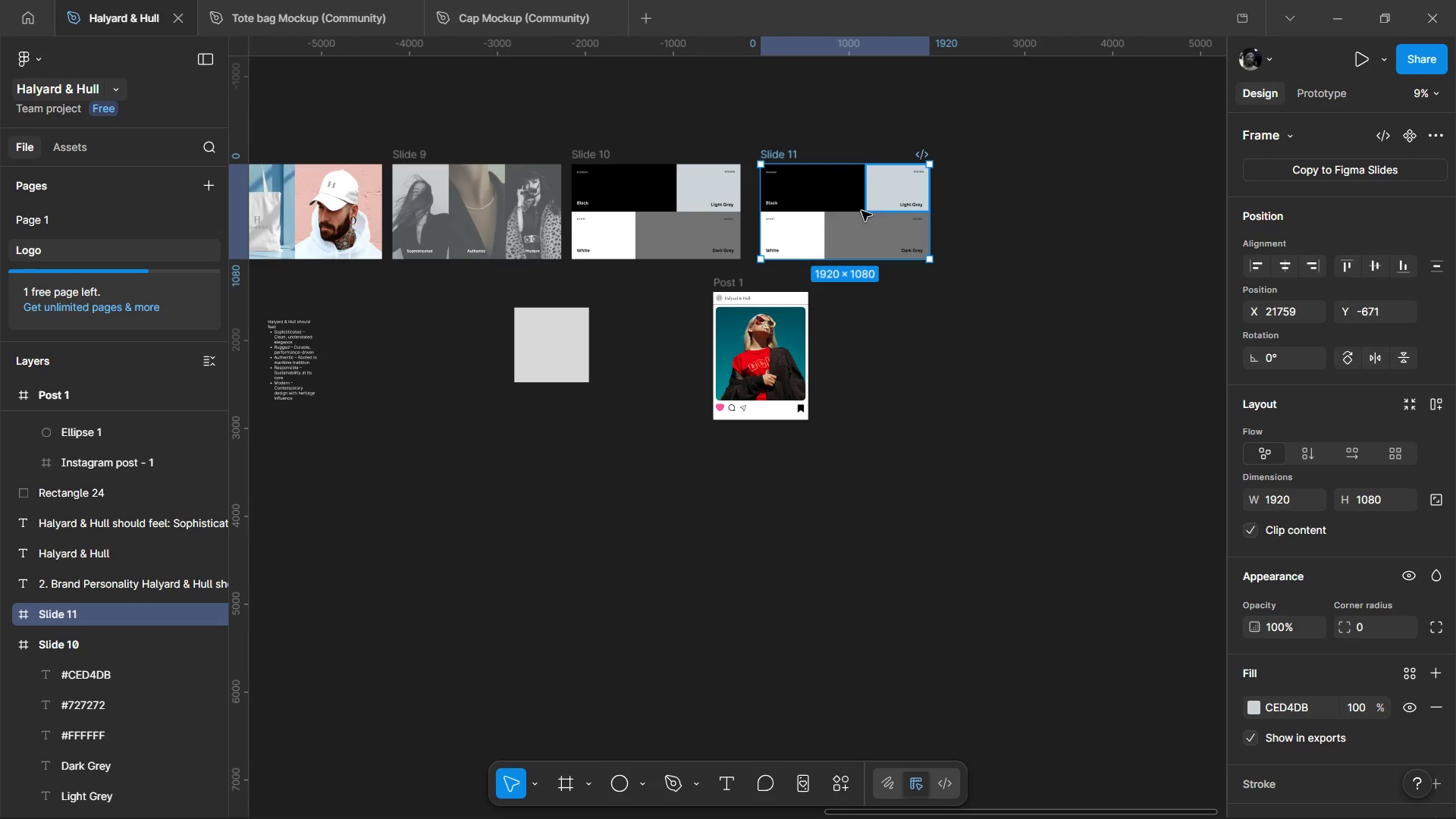 
left_click_drag(start_coordinate=[848, 208], to_coordinate=[839, 207])
 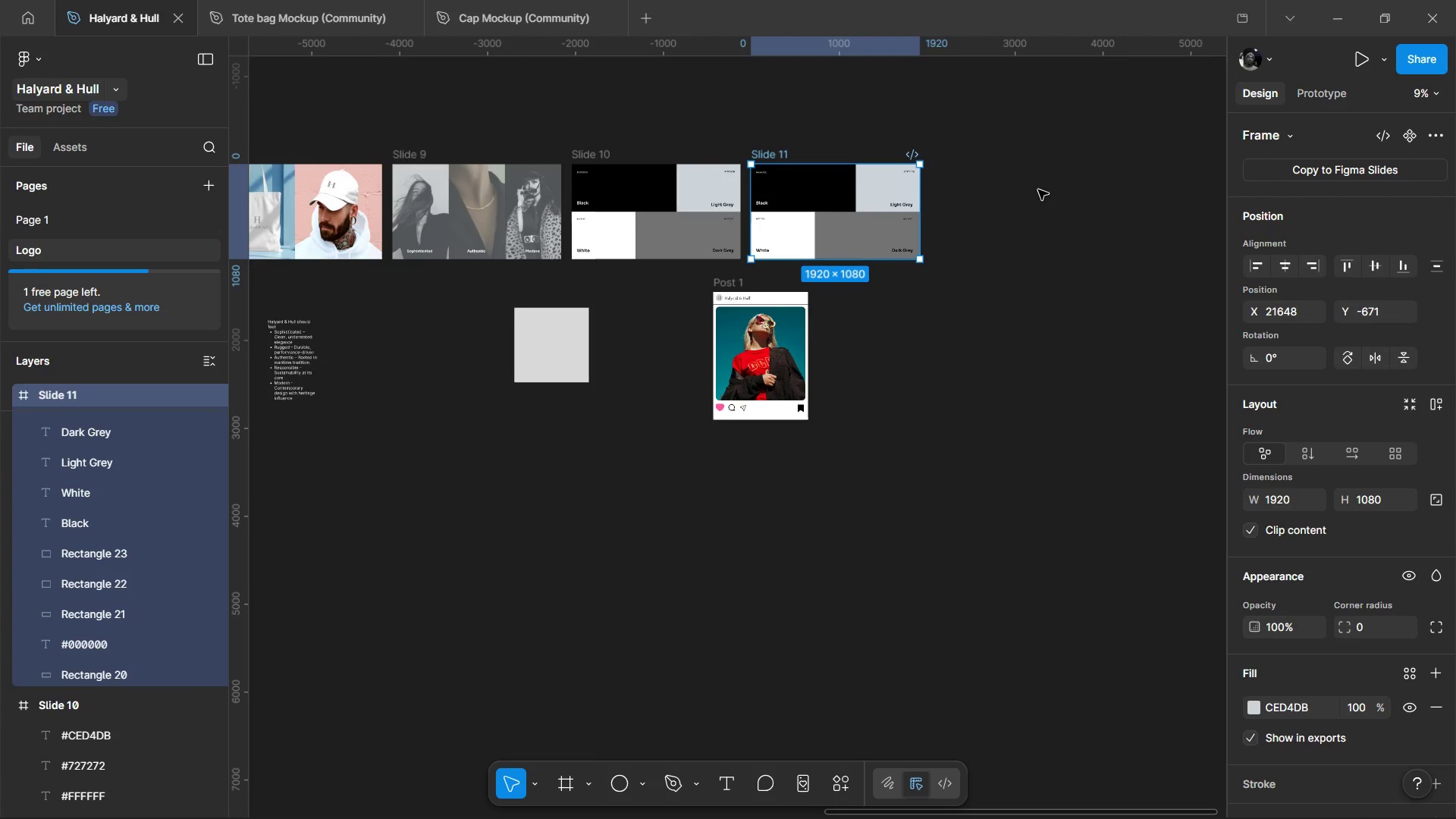 
left_click([1038, 190])
 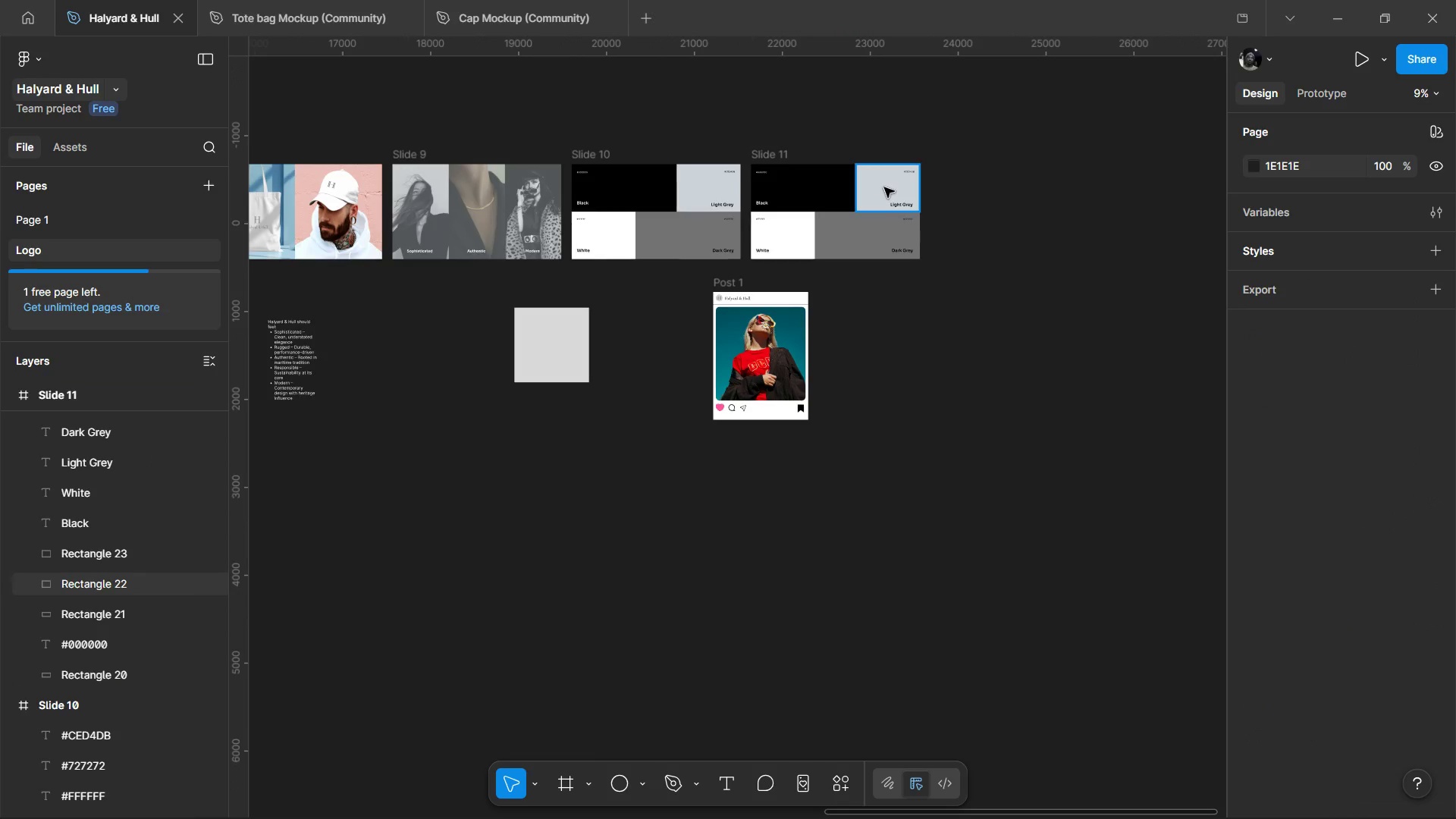 
left_click([884, 187])
 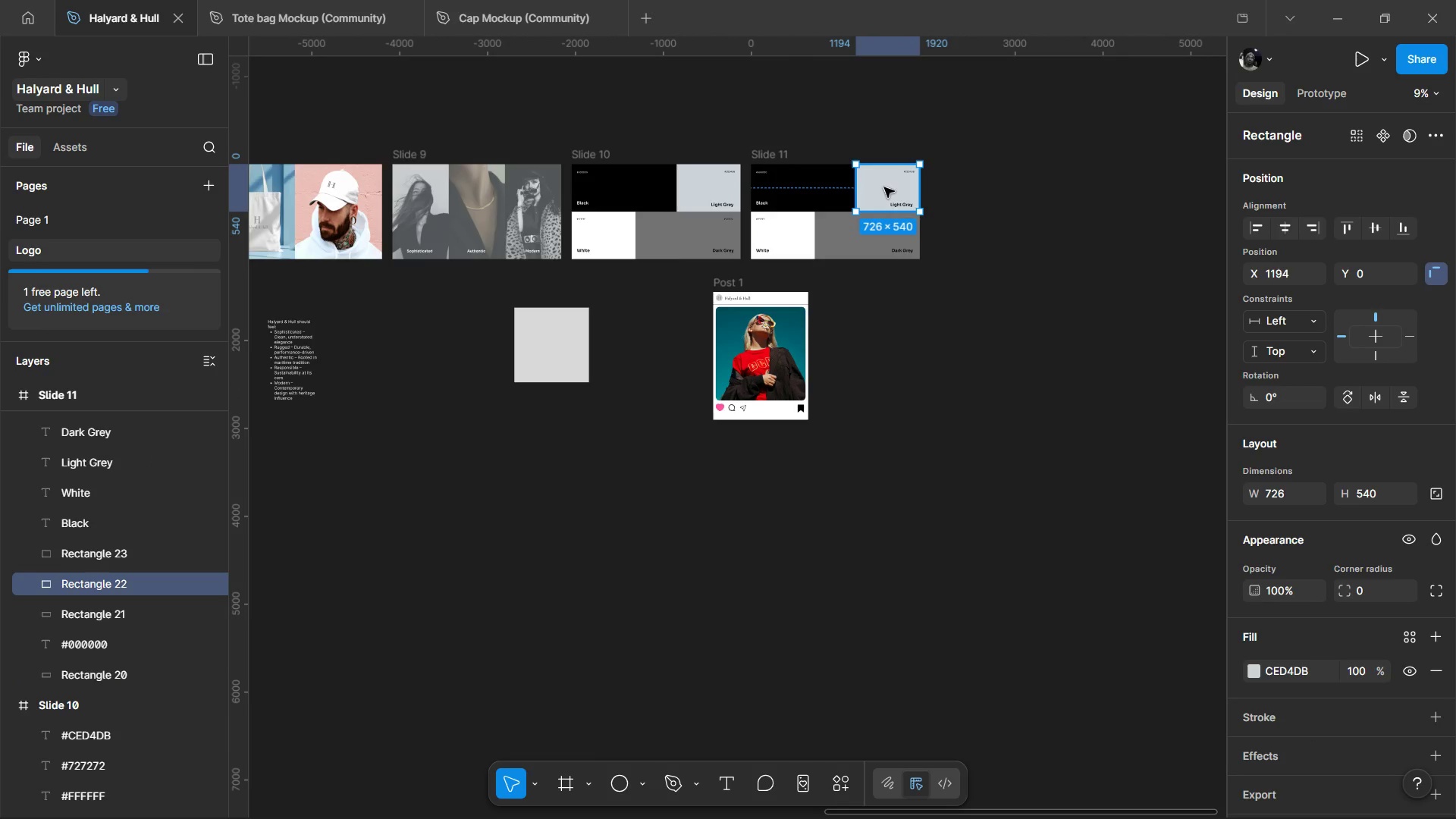 
key(Delete)
 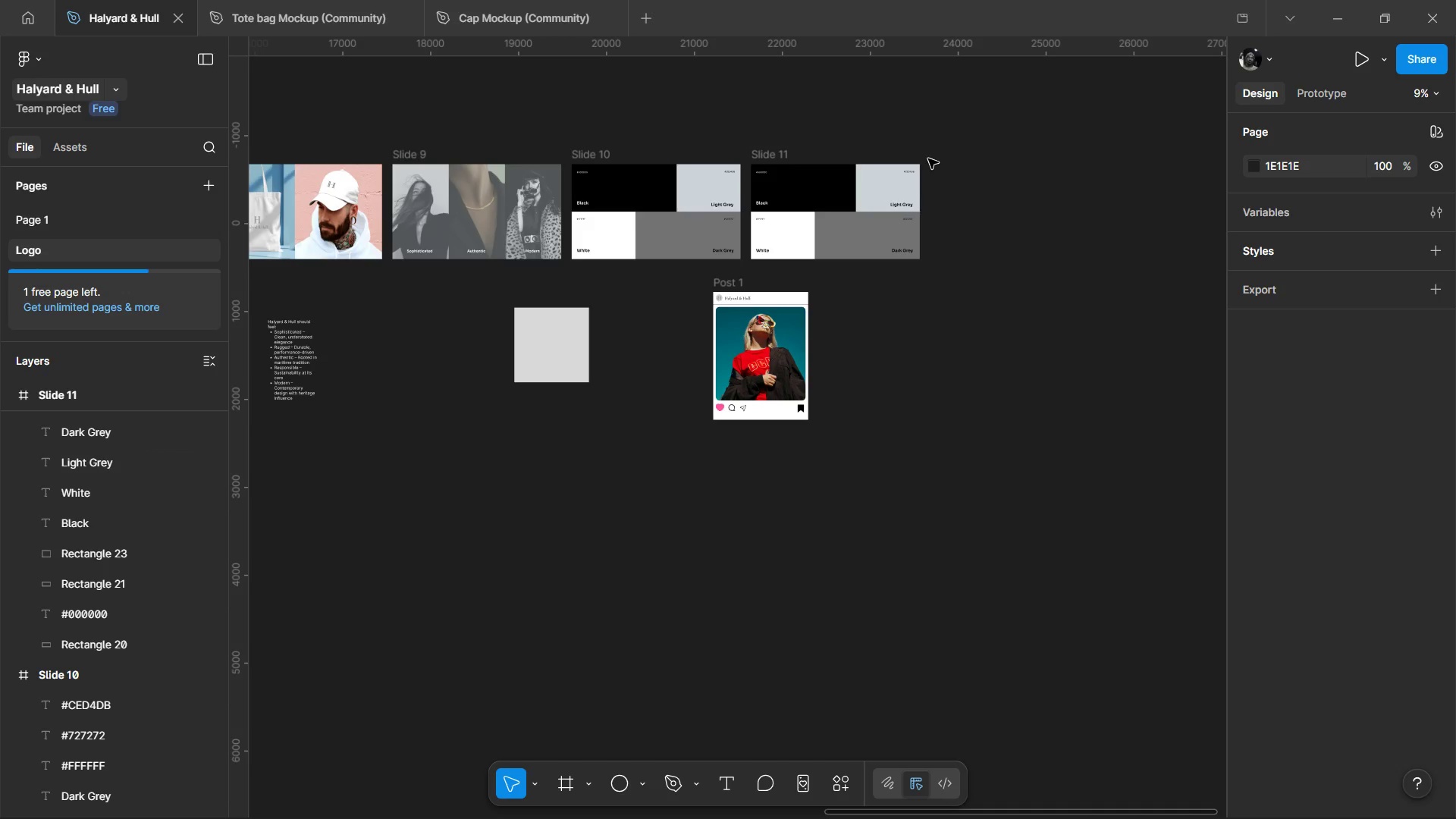 
left_click_drag(start_coordinate=[934, 132], to_coordinate=[879, 206])
 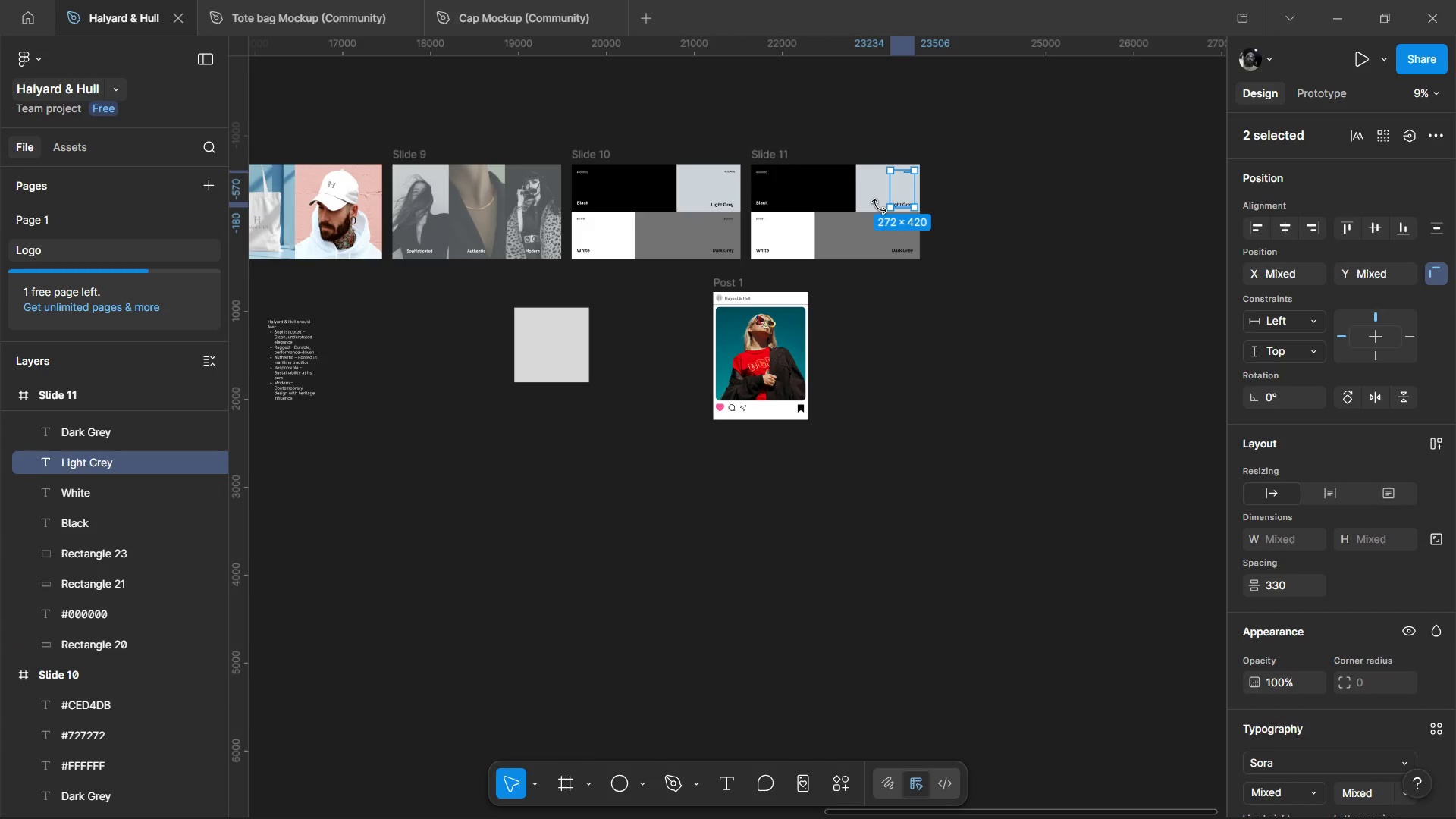 
key(Delete)
 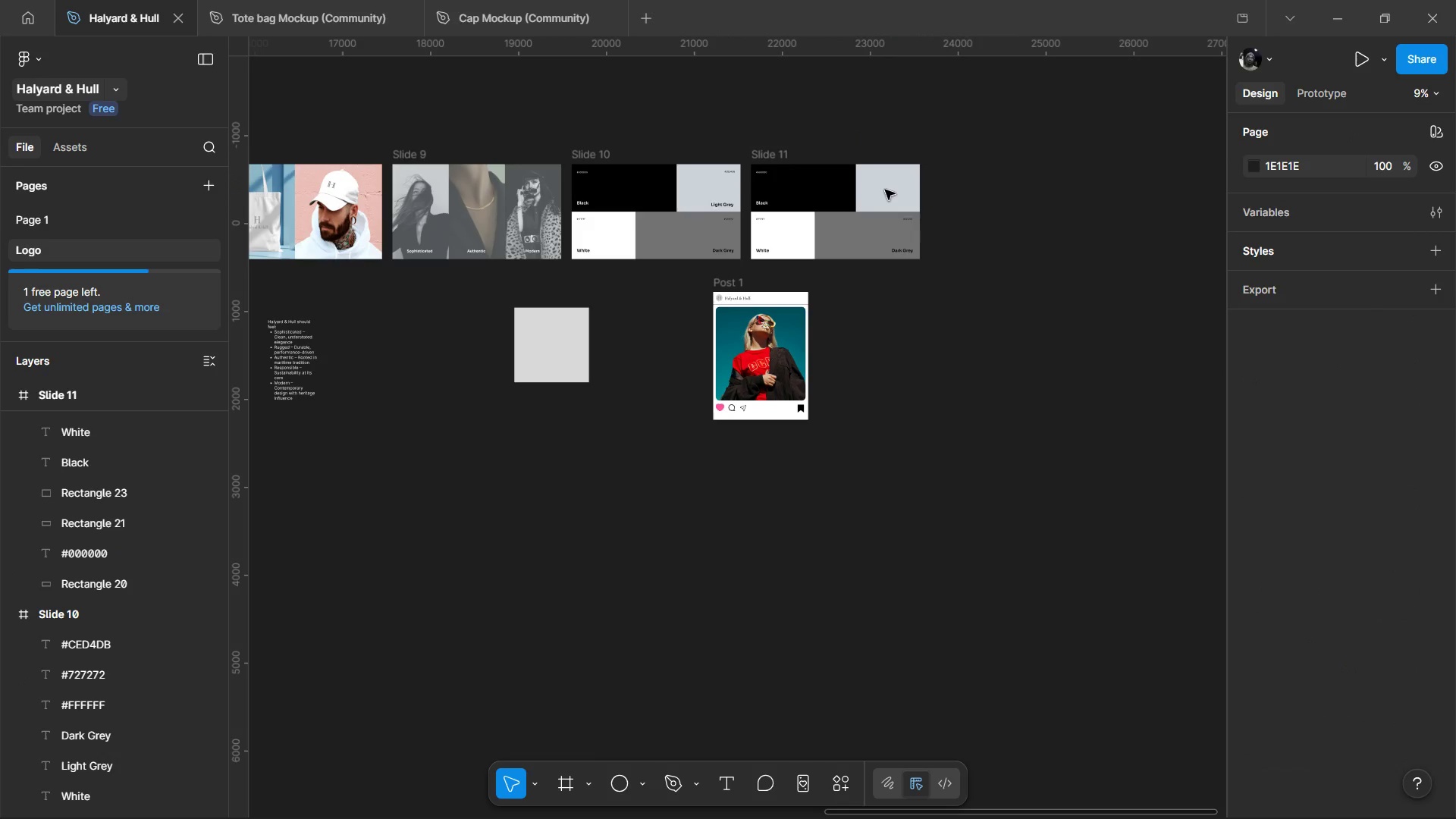 
double_click([885, 190])
 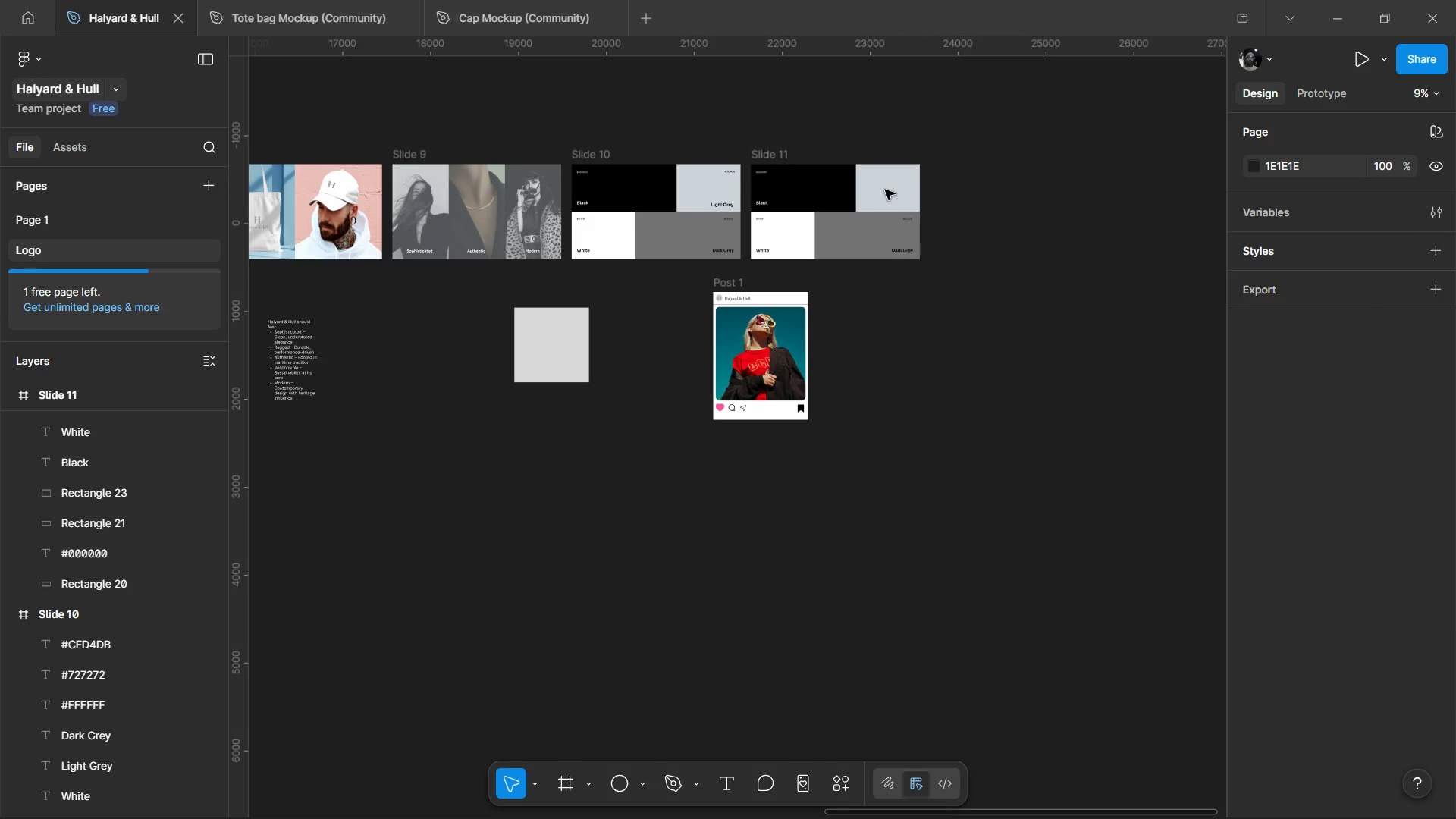 
scroll: coordinate [833, 212], scroll_direction: up, amount: 4.0
 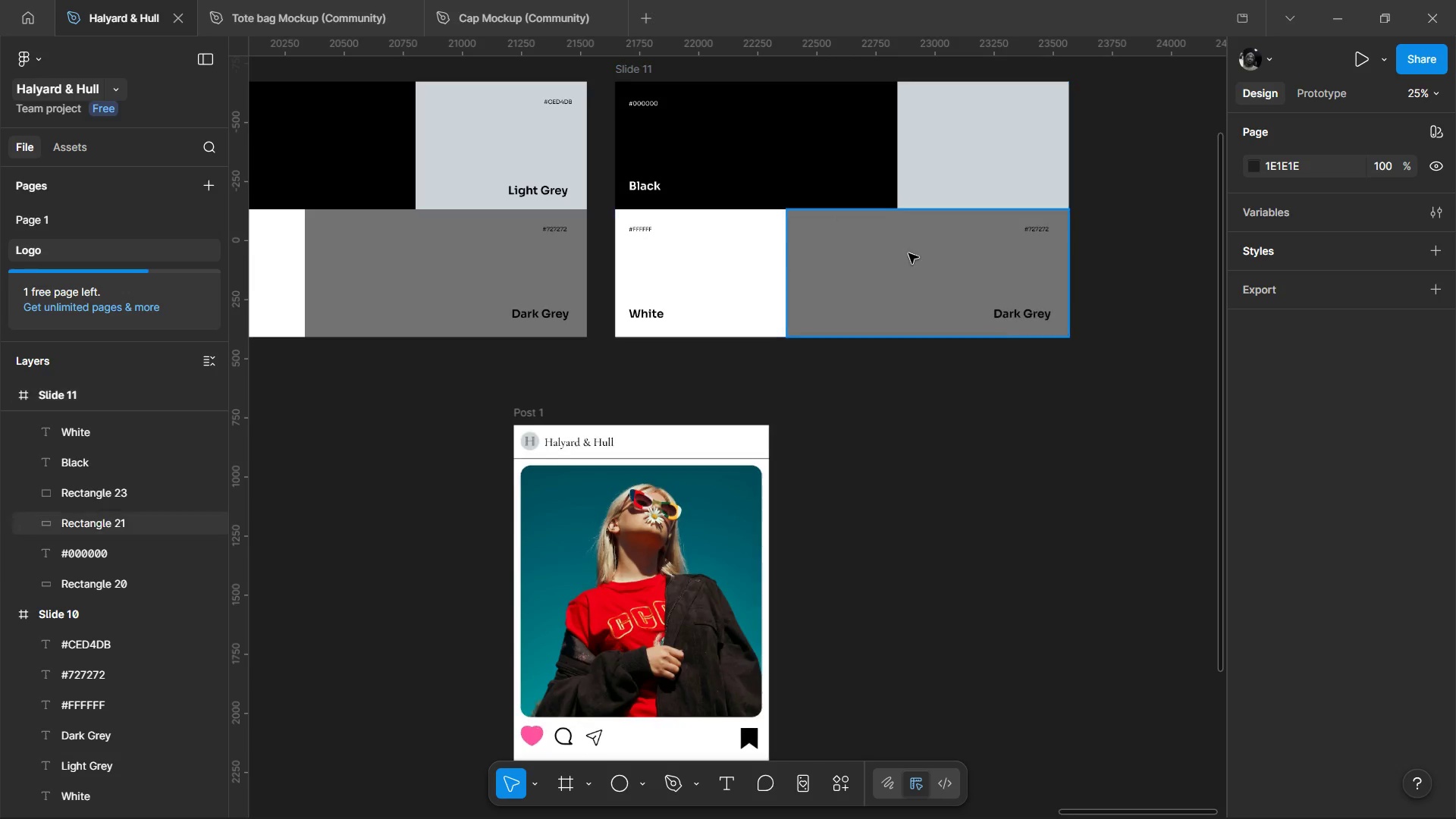 
hold_key(key=ControlLeft, duration=1.39)
left_click([908, 253])
 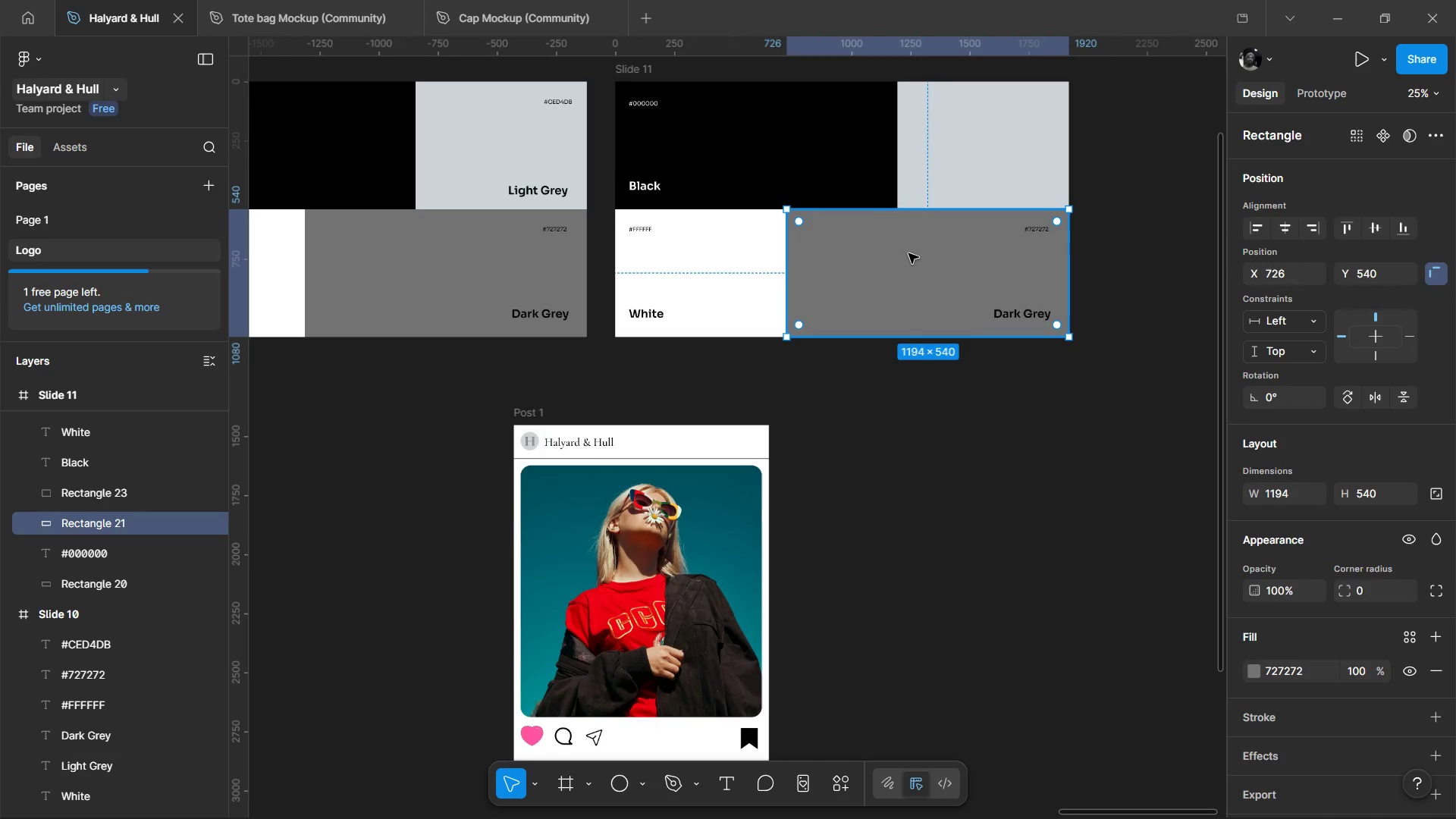 
key(Delete)
 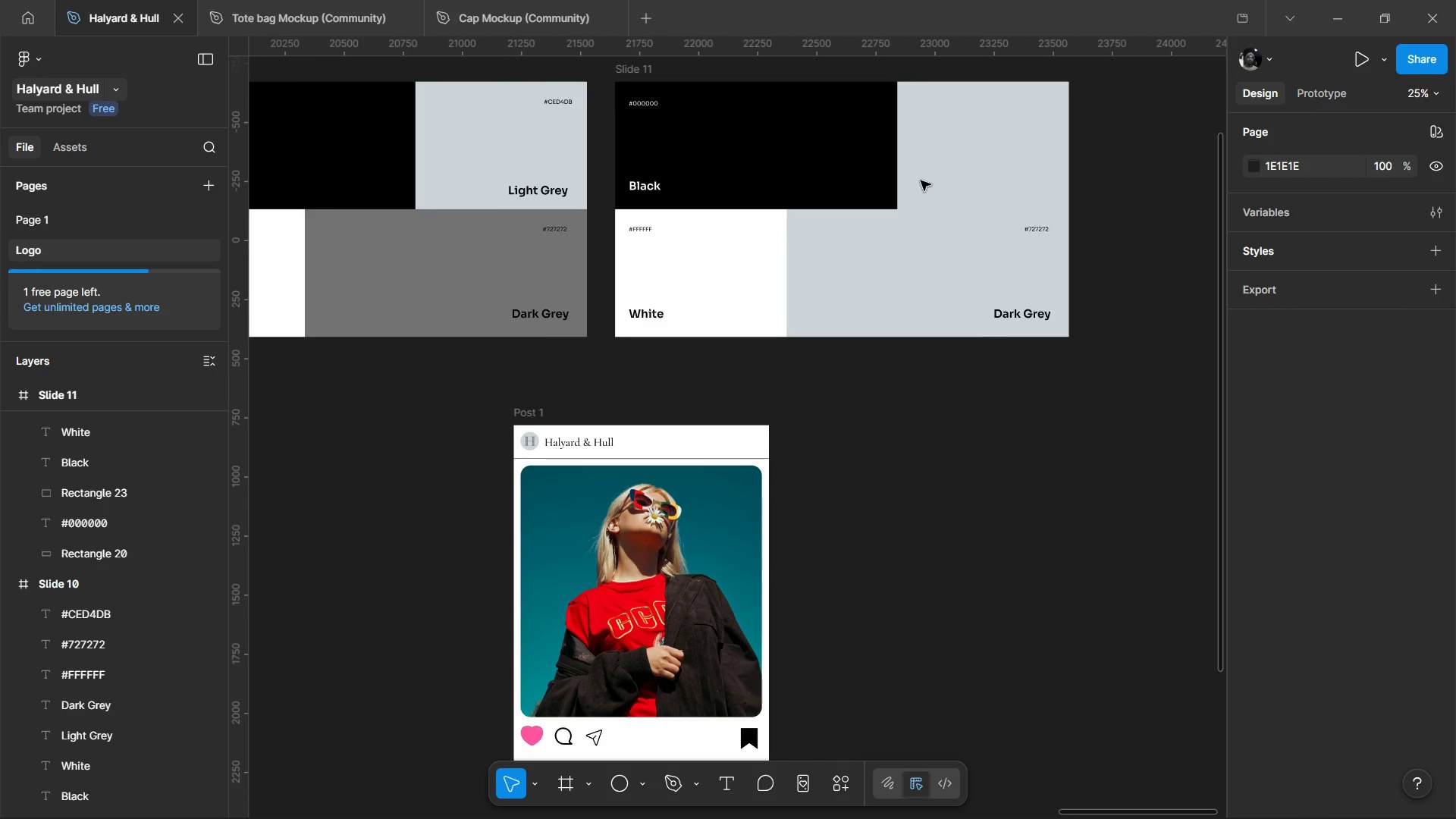 
double_click([921, 180])
 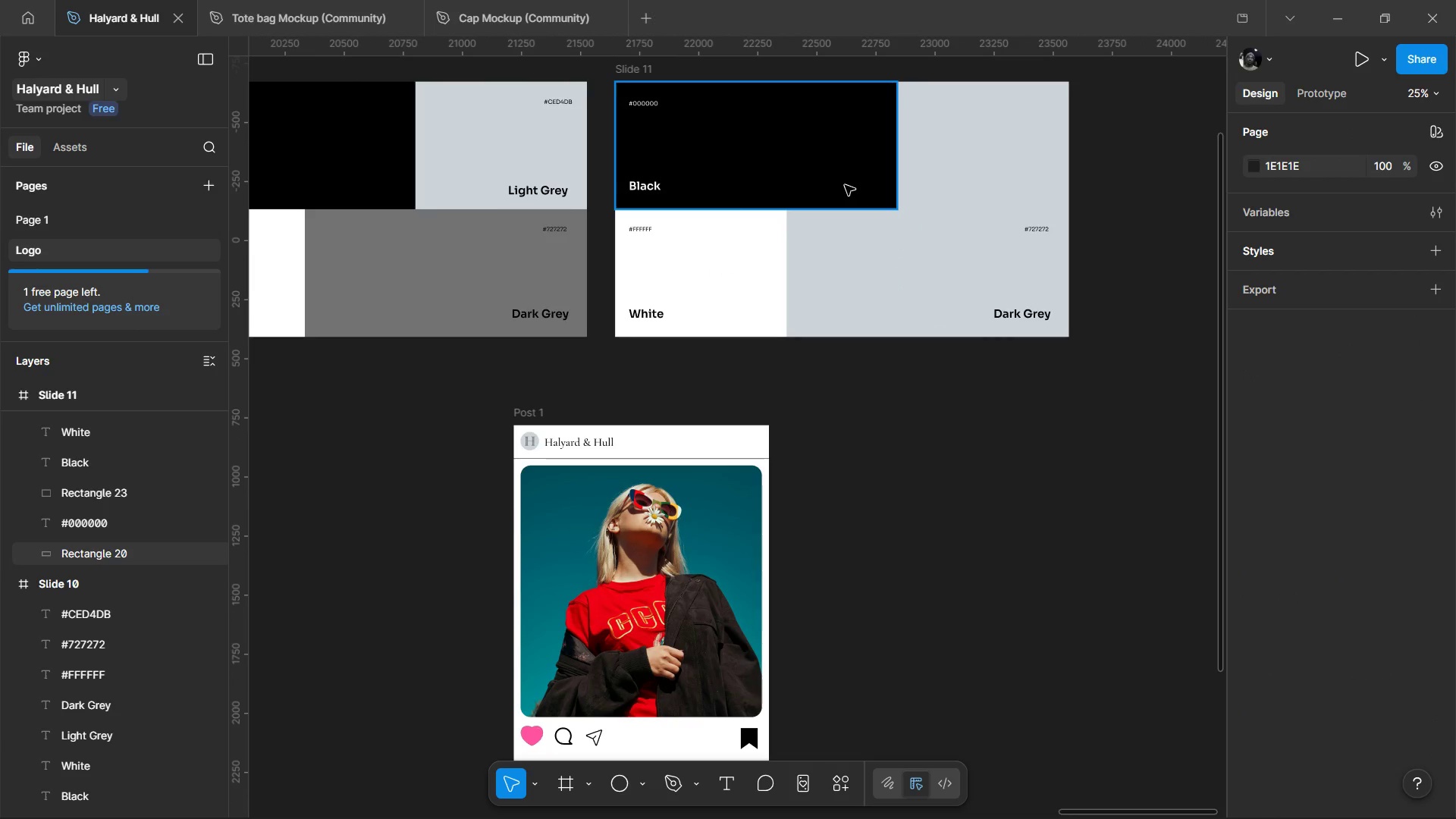 
left_click([845, 185])
 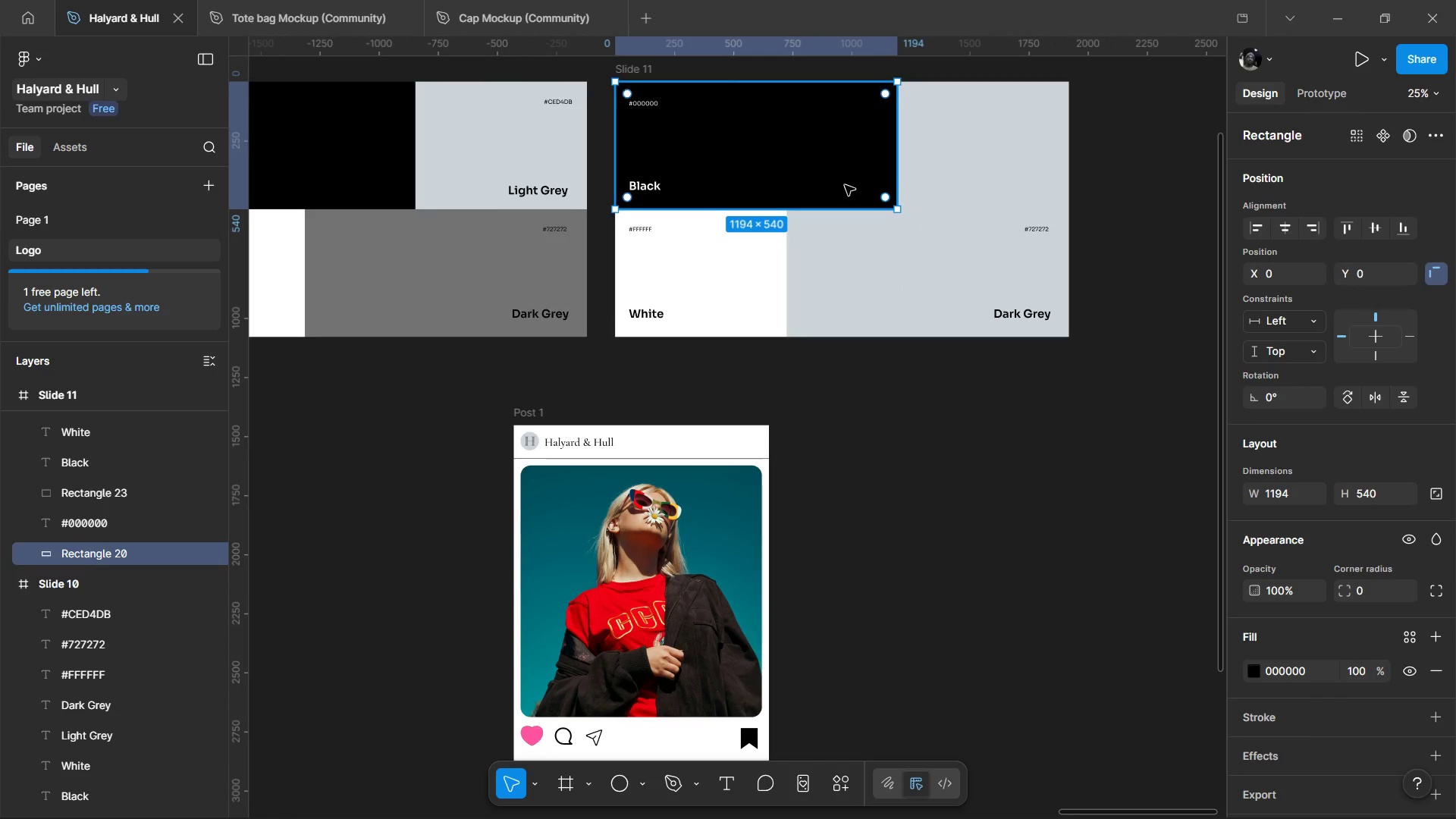 
key(Delete)
 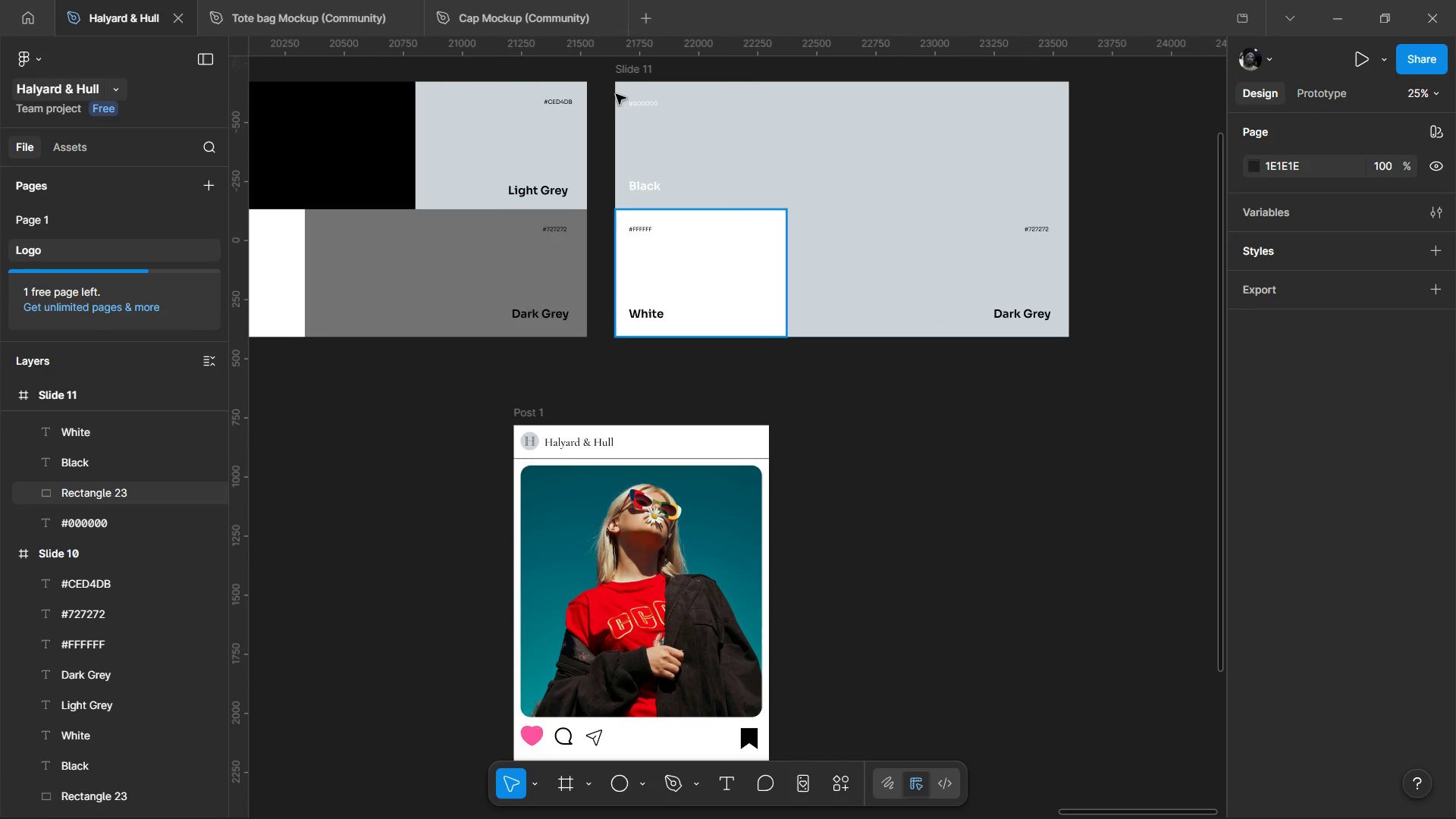 
left_click_drag(start_coordinate=[603, 86], to_coordinate=[681, 334])
 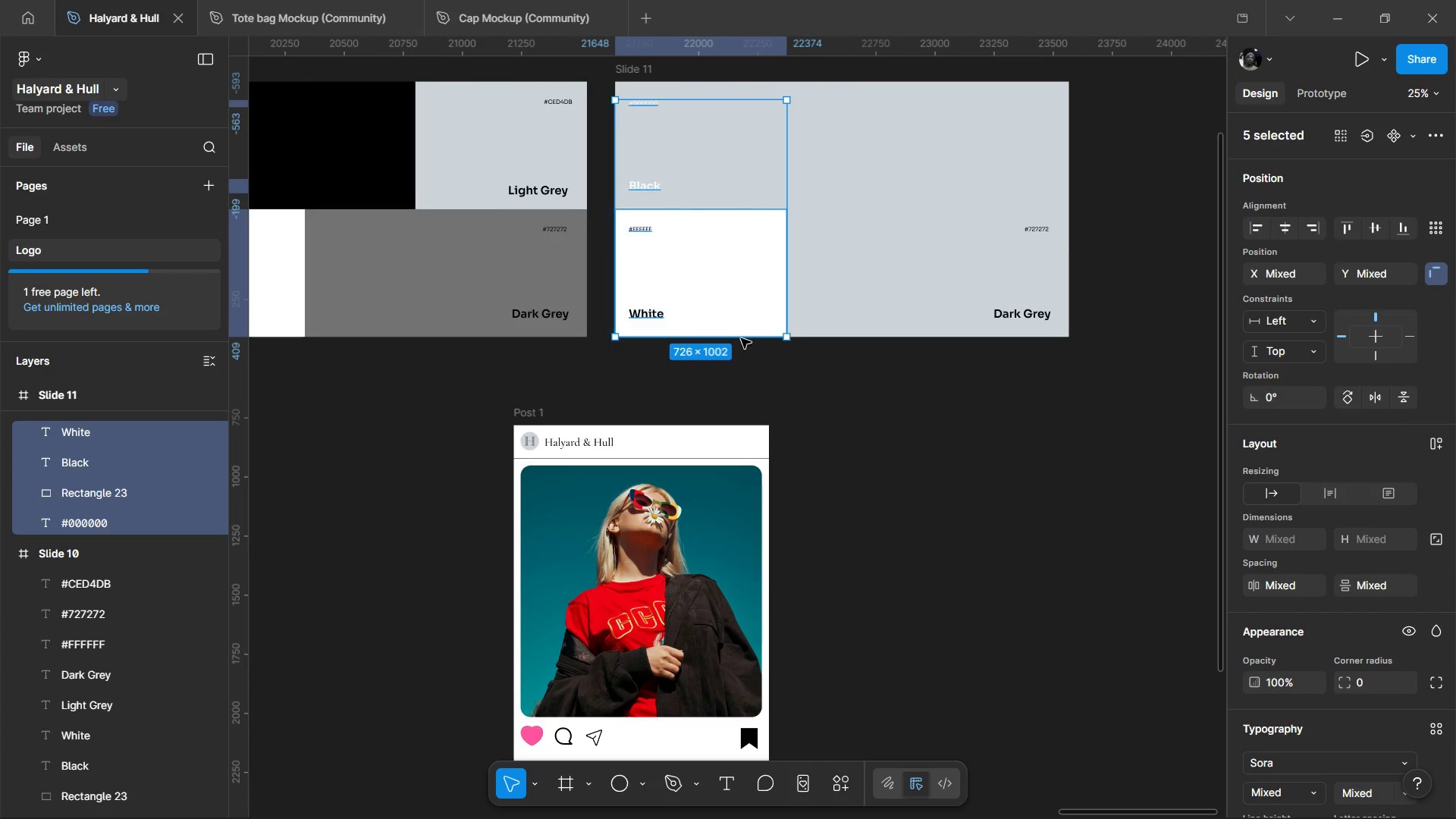 
key(Delete)
 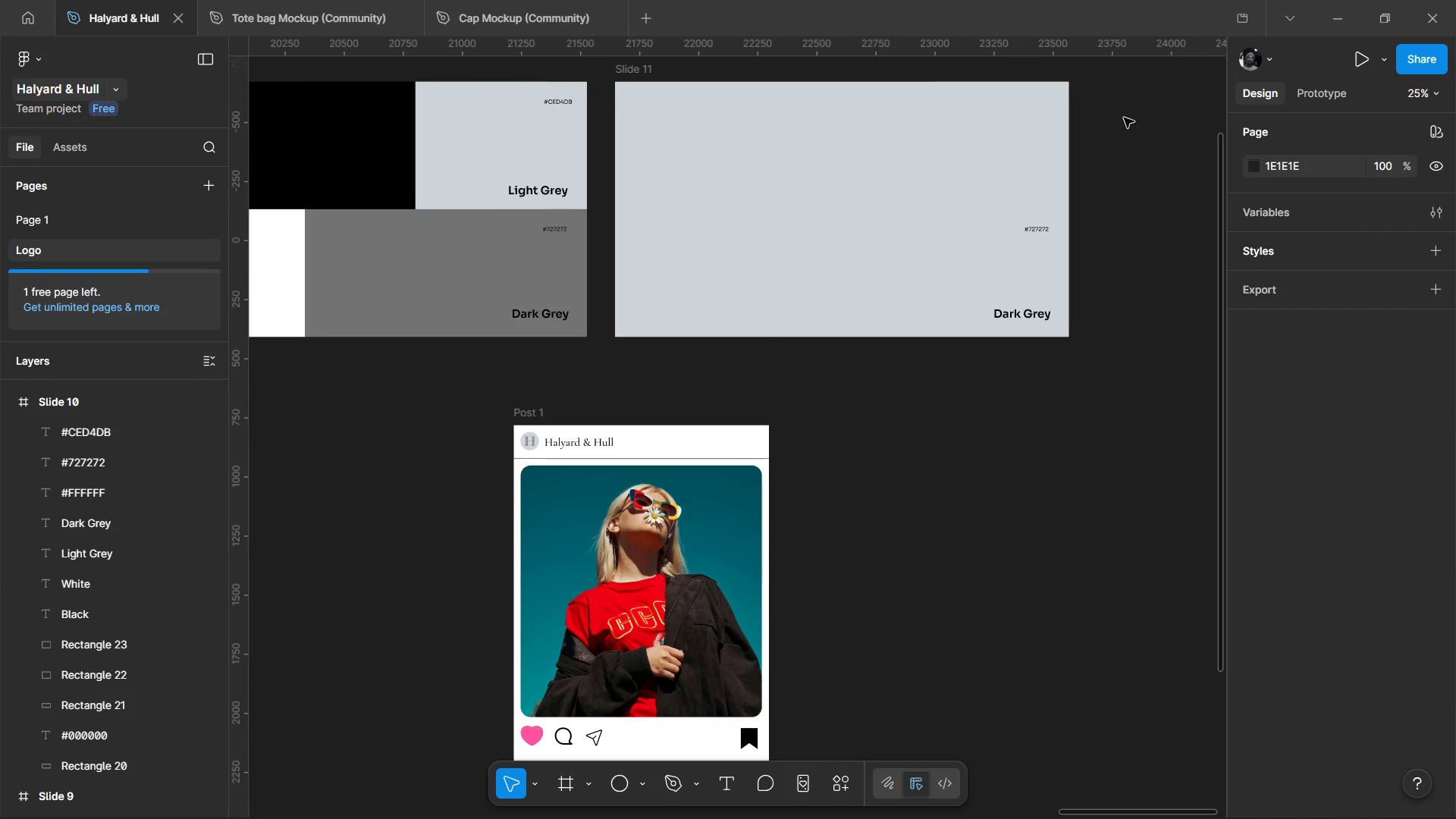 
left_click_drag(start_coordinate=[1124, 118], to_coordinate=[990, 391])
 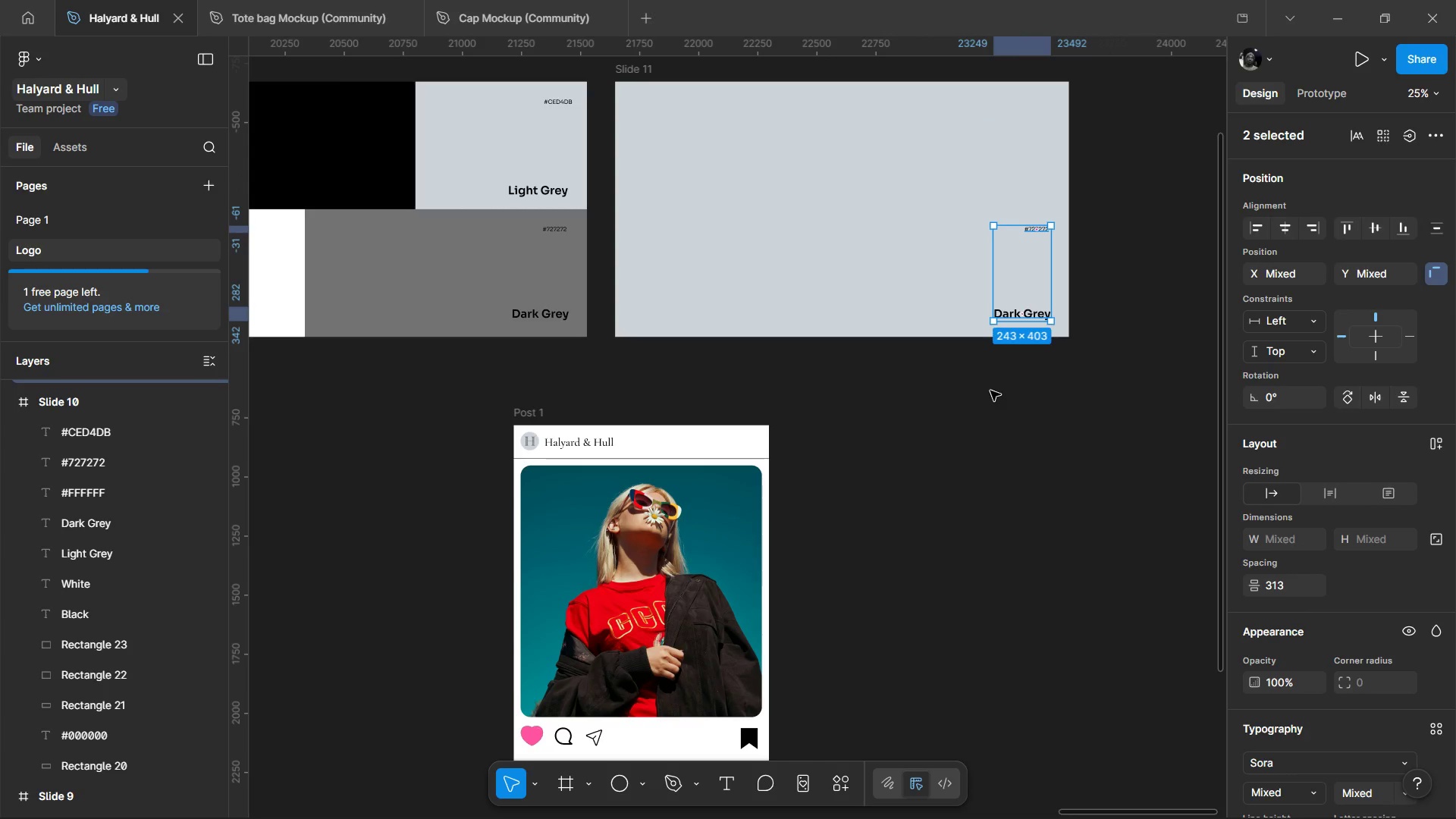 
key(Delete)
 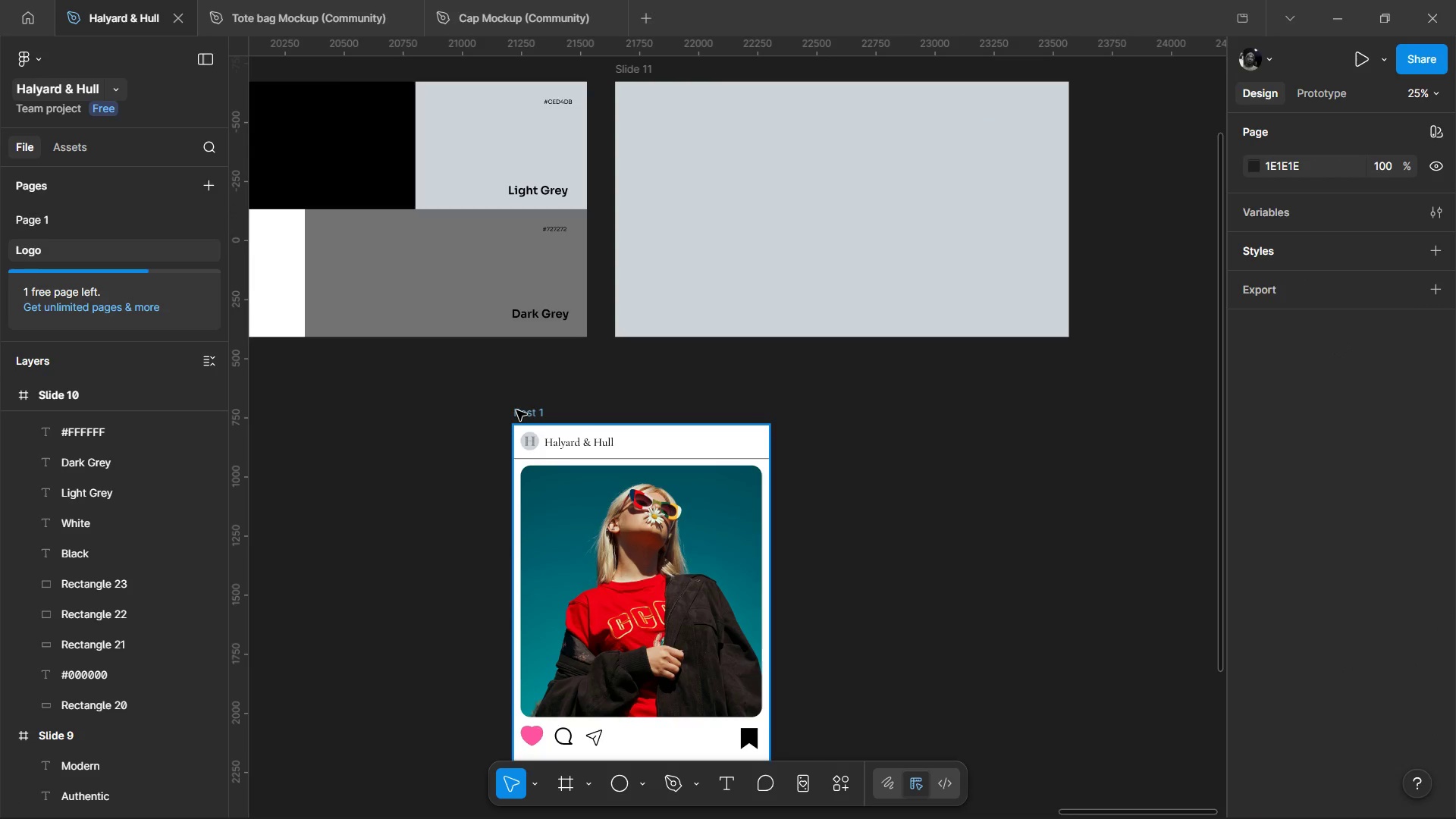 
left_click_drag(start_coordinate=[516, 410], to_coordinate=[691, 133])
 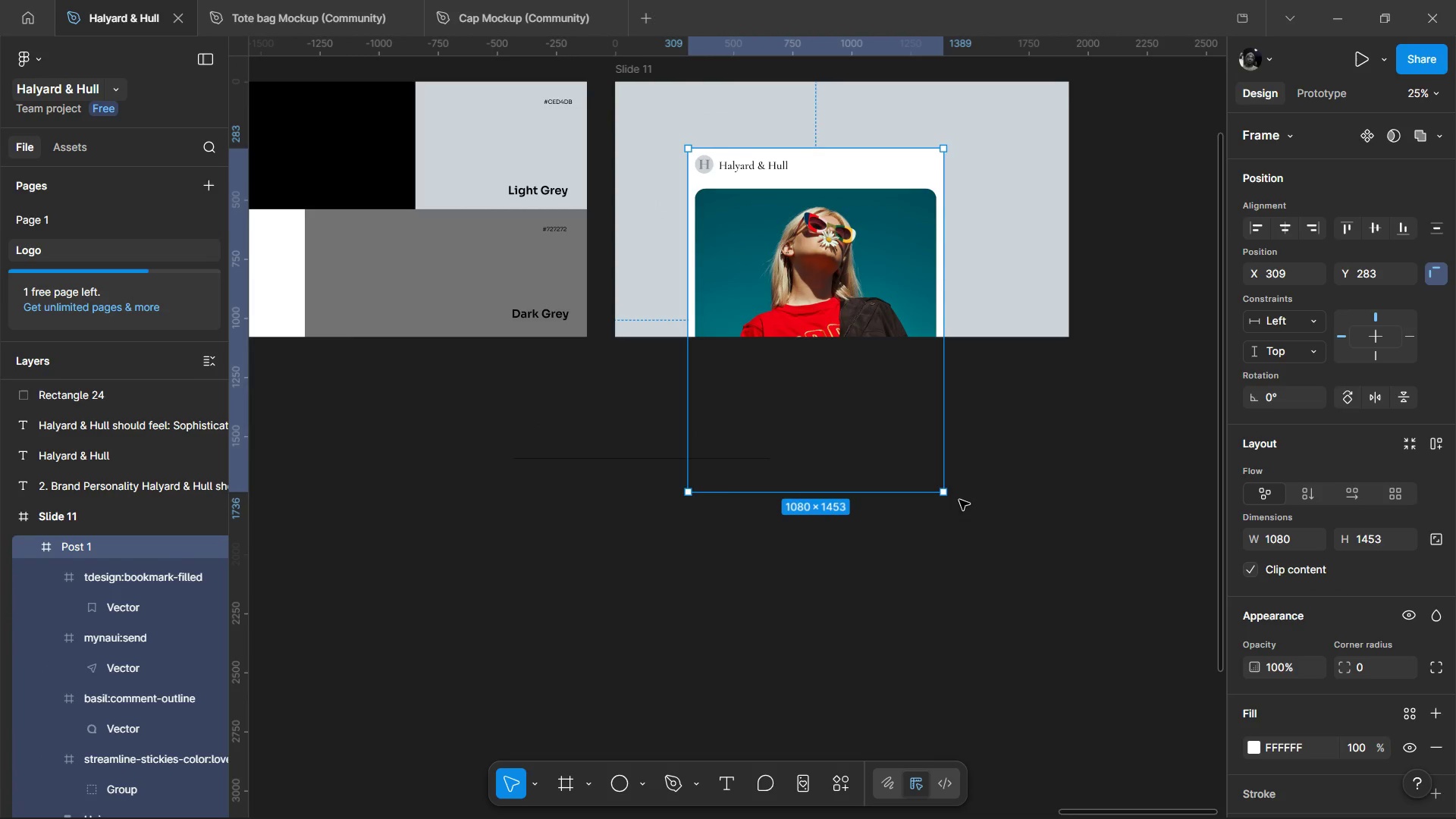 
key(K)
 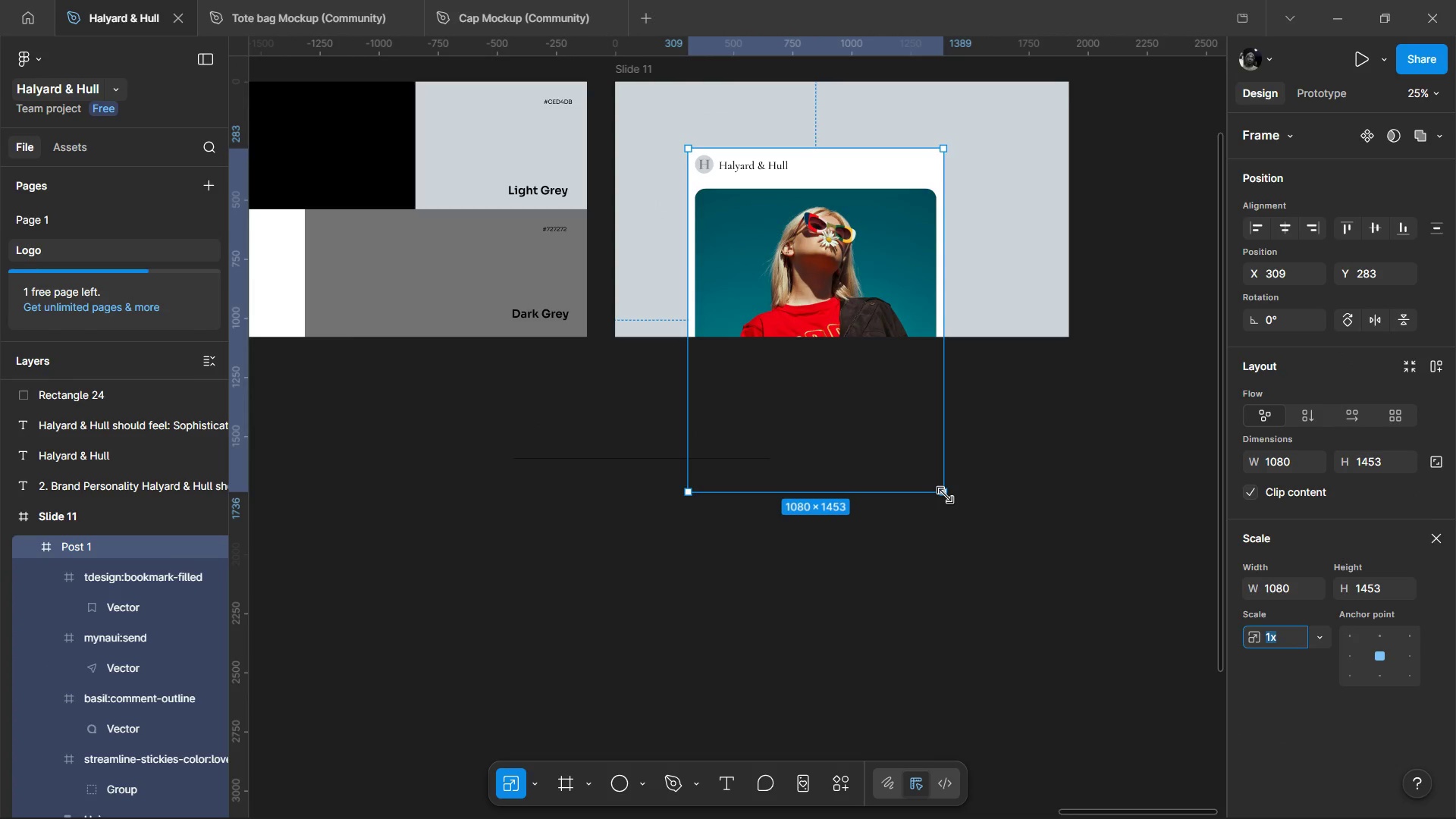 
left_click_drag(start_coordinate=[945, 495], to_coordinate=[858, 338])
 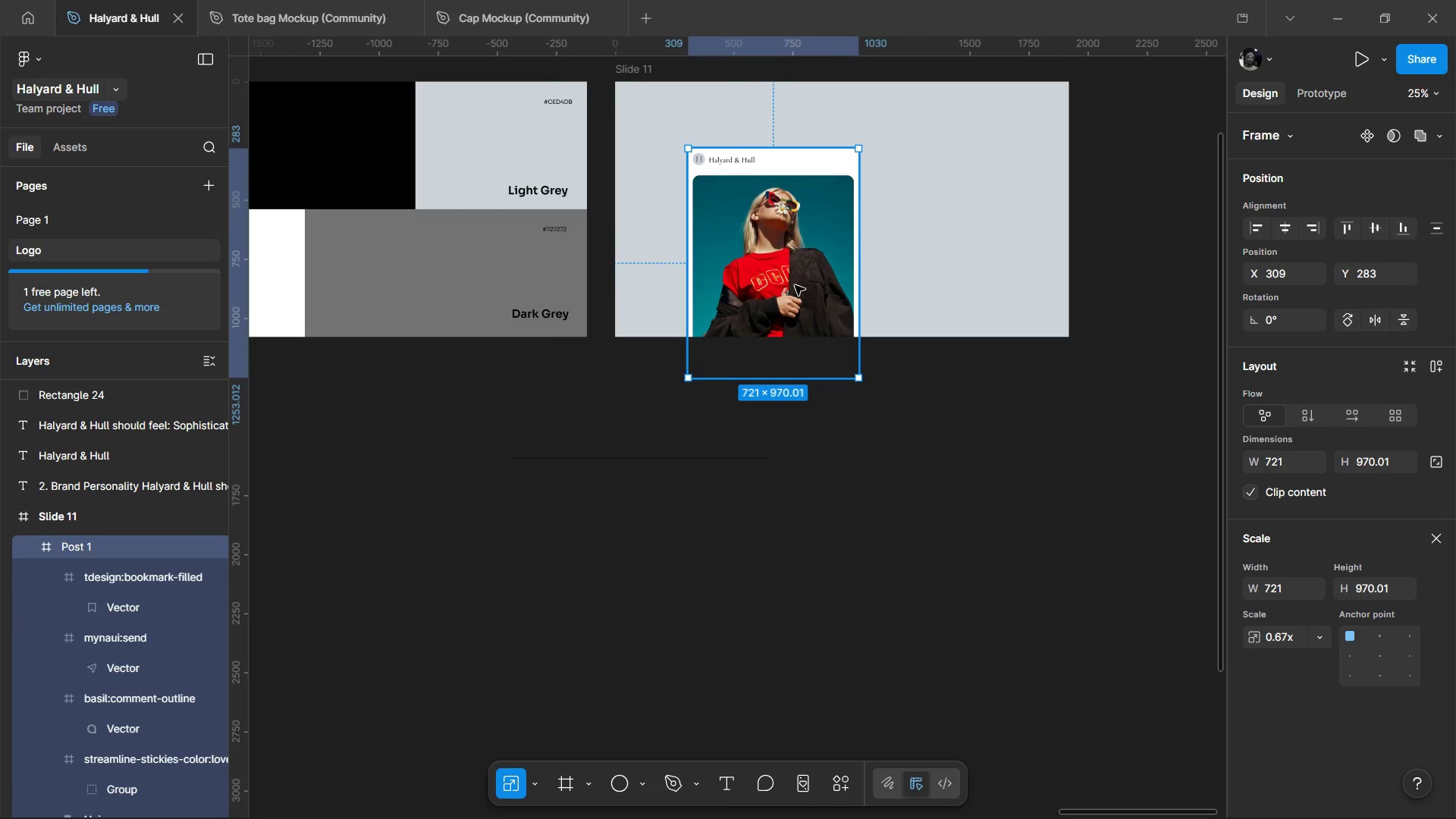 
left_click_drag(start_coordinate=[795, 286], to_coordinate=[745, 237])
 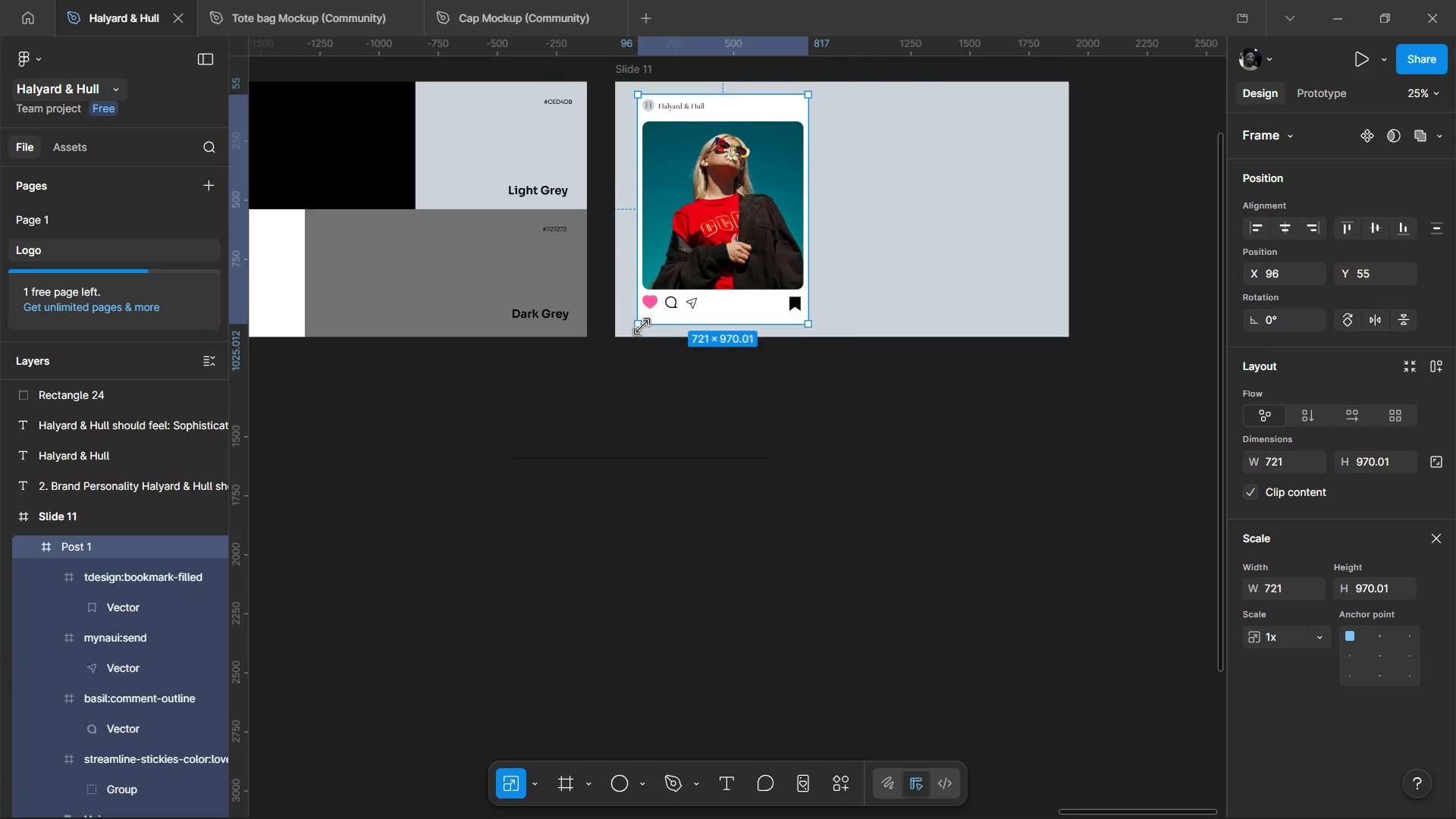 
left_click_drag(start_coordinate=[642, 326], to_coordinate=[654, 309])
 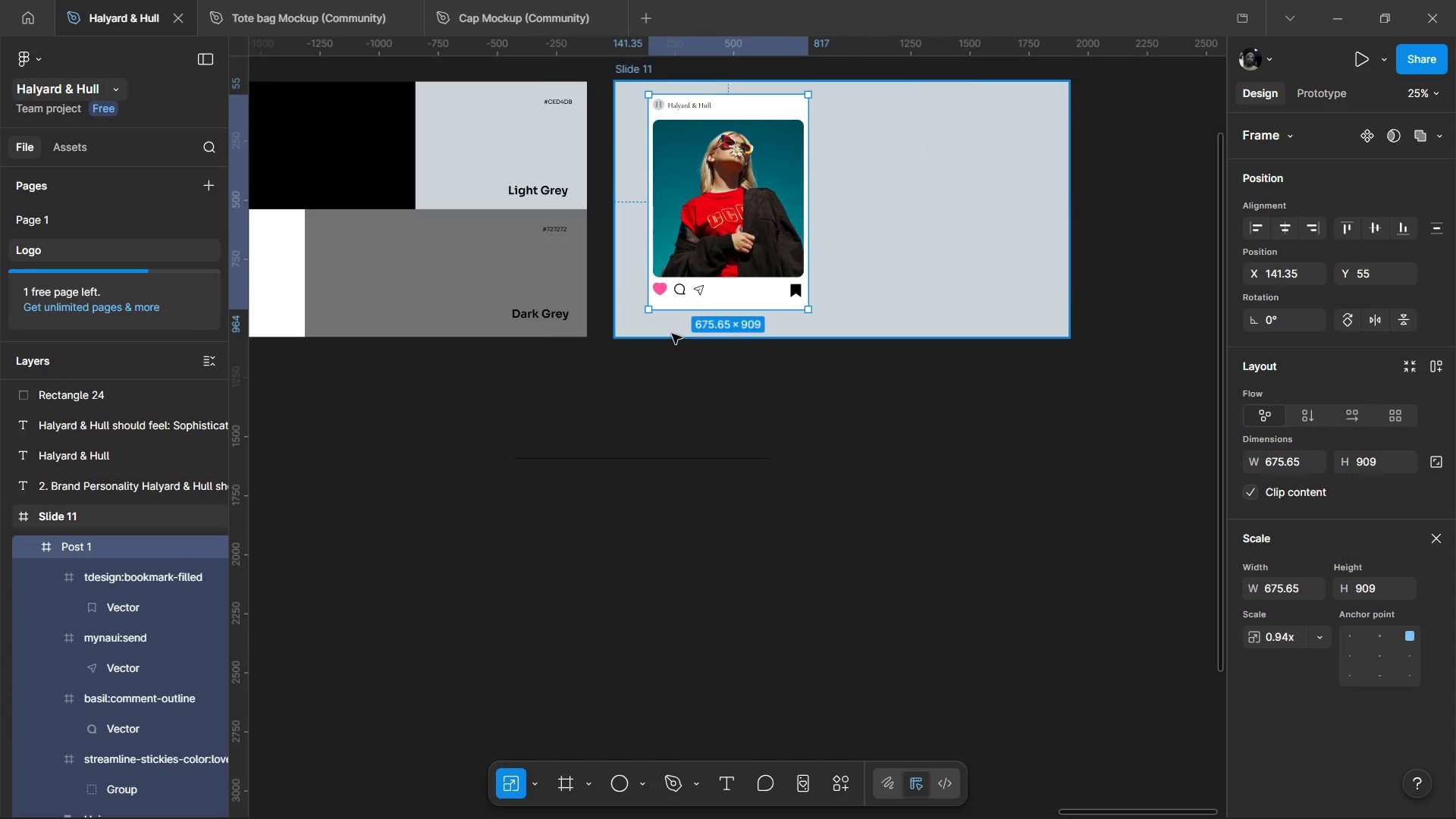 
scroll: coordinate [692, 404], scroll_direction: up, amount: 2.0
 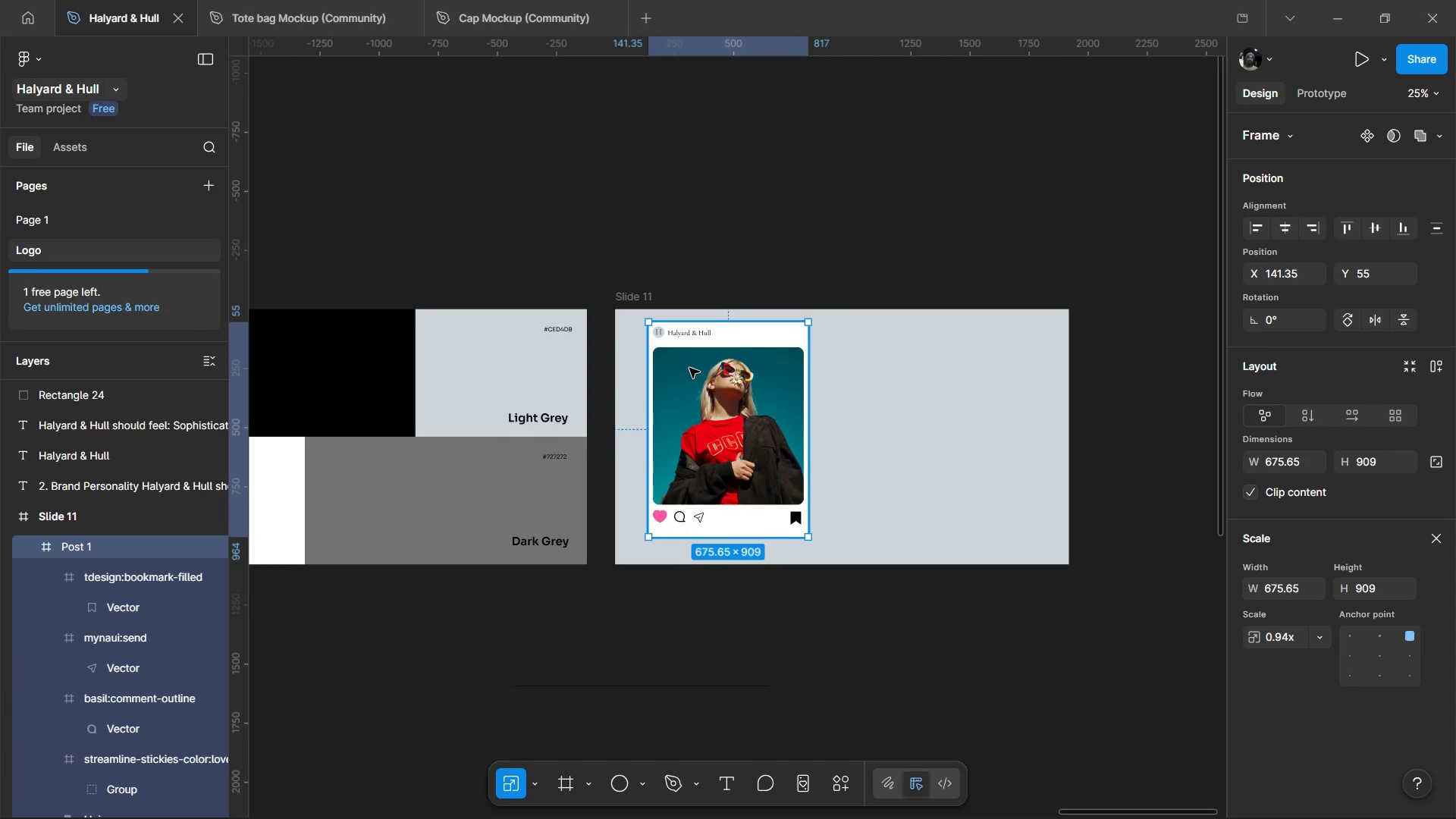 
key(Control+ControlLeft)
 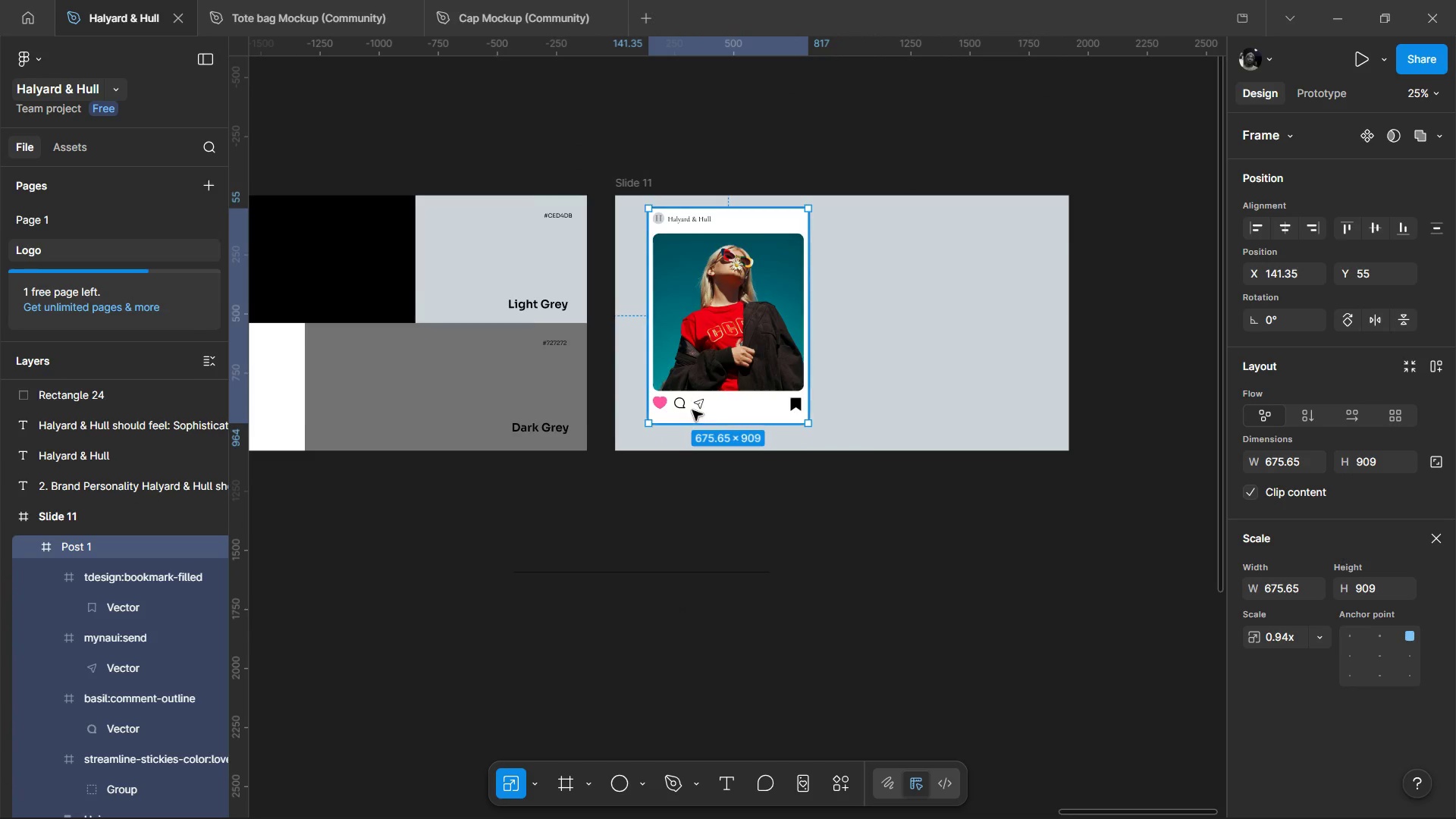 
left_click_drag(start_coordinate=[689, 368], to_coordinate=[681, 374])
 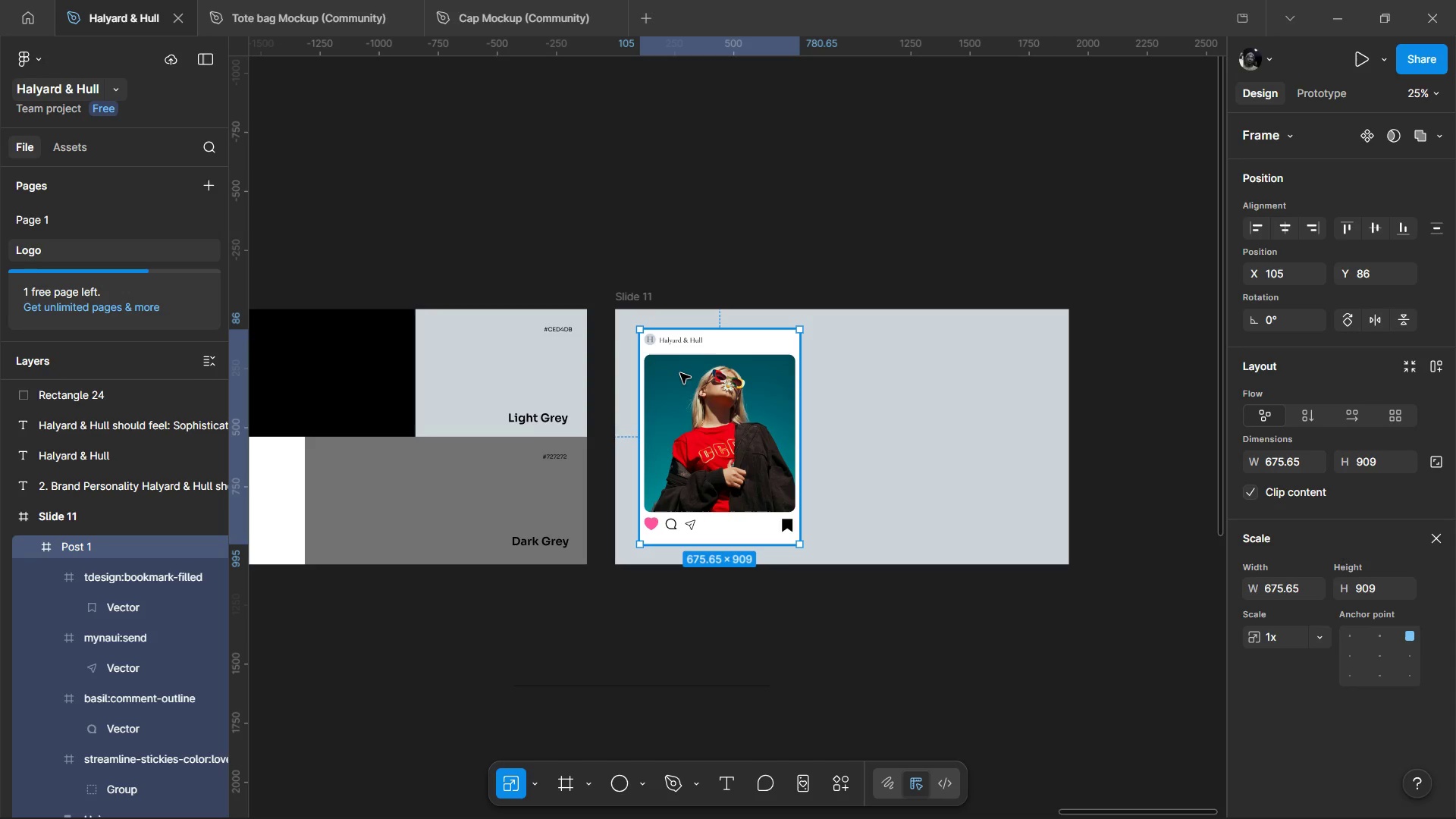 
left_click_drag(start_coordinate=[680, 373], to_coordinate=[667, 377])
 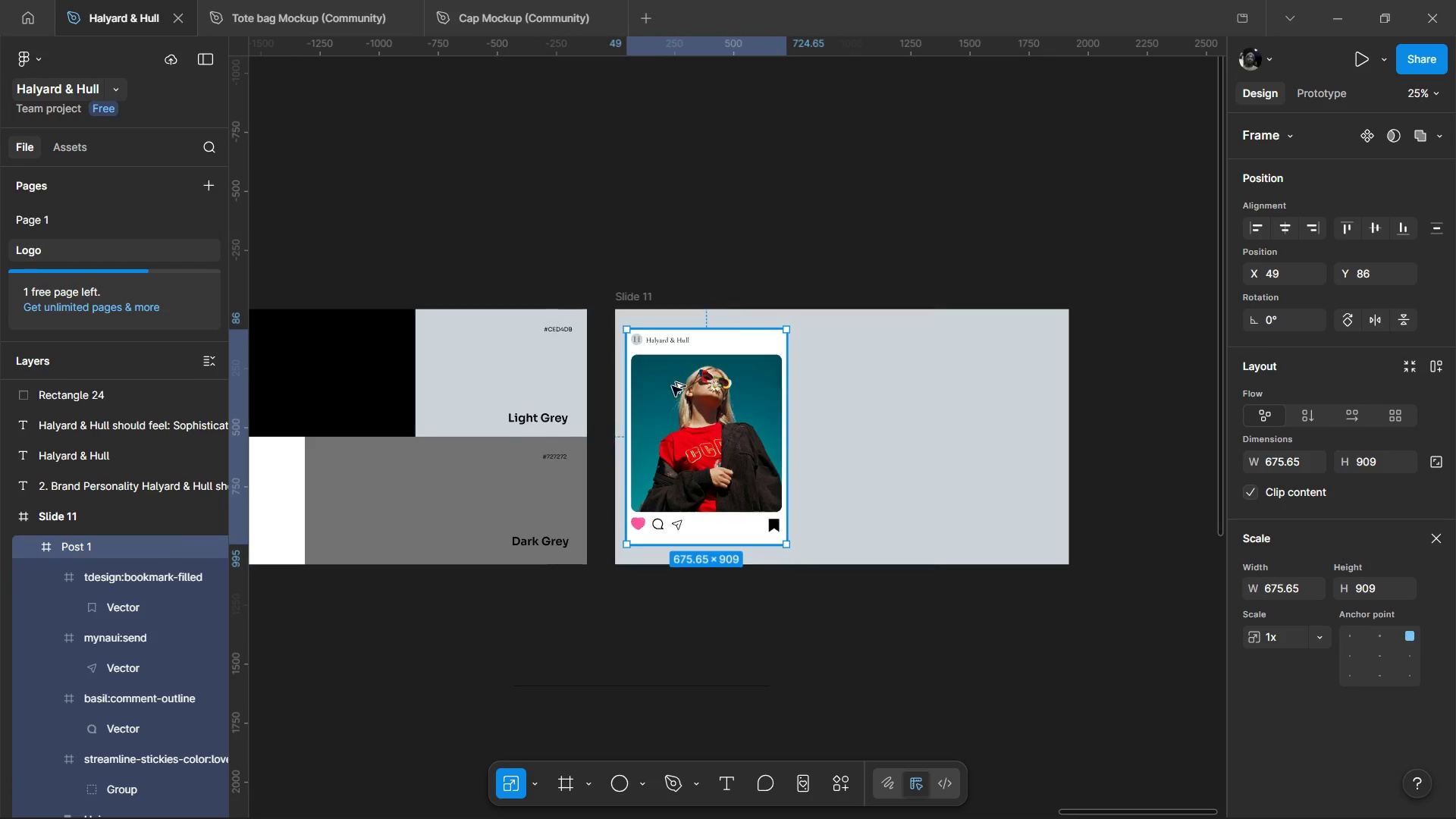 
hold_key(key=AltLeft, duration=1.52)
left_click_drag(start_coordinate=[673, 387], to_coordinate=[845, 389])
 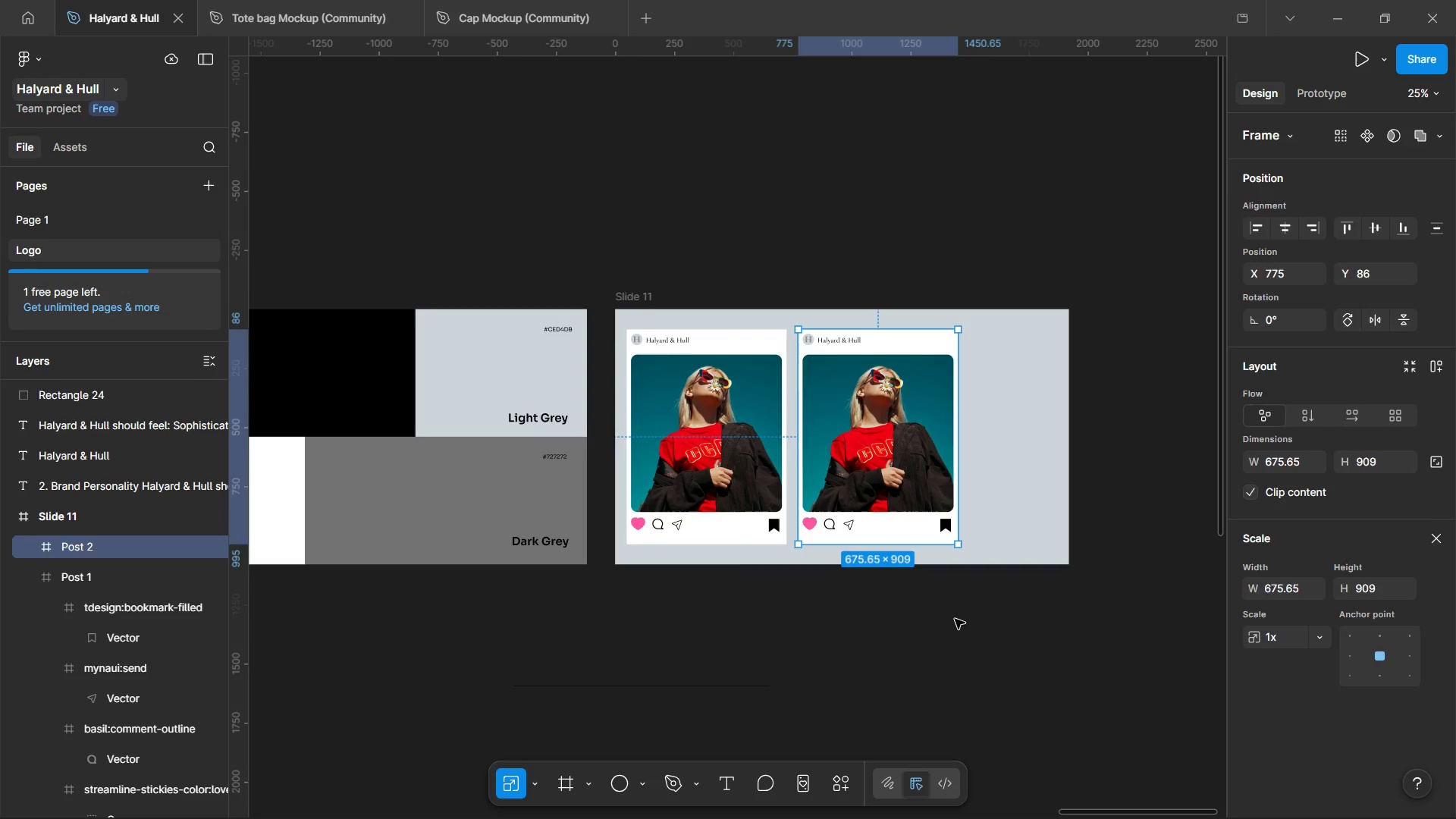 
hold_key(key=AltLeft, duration=1.5)
 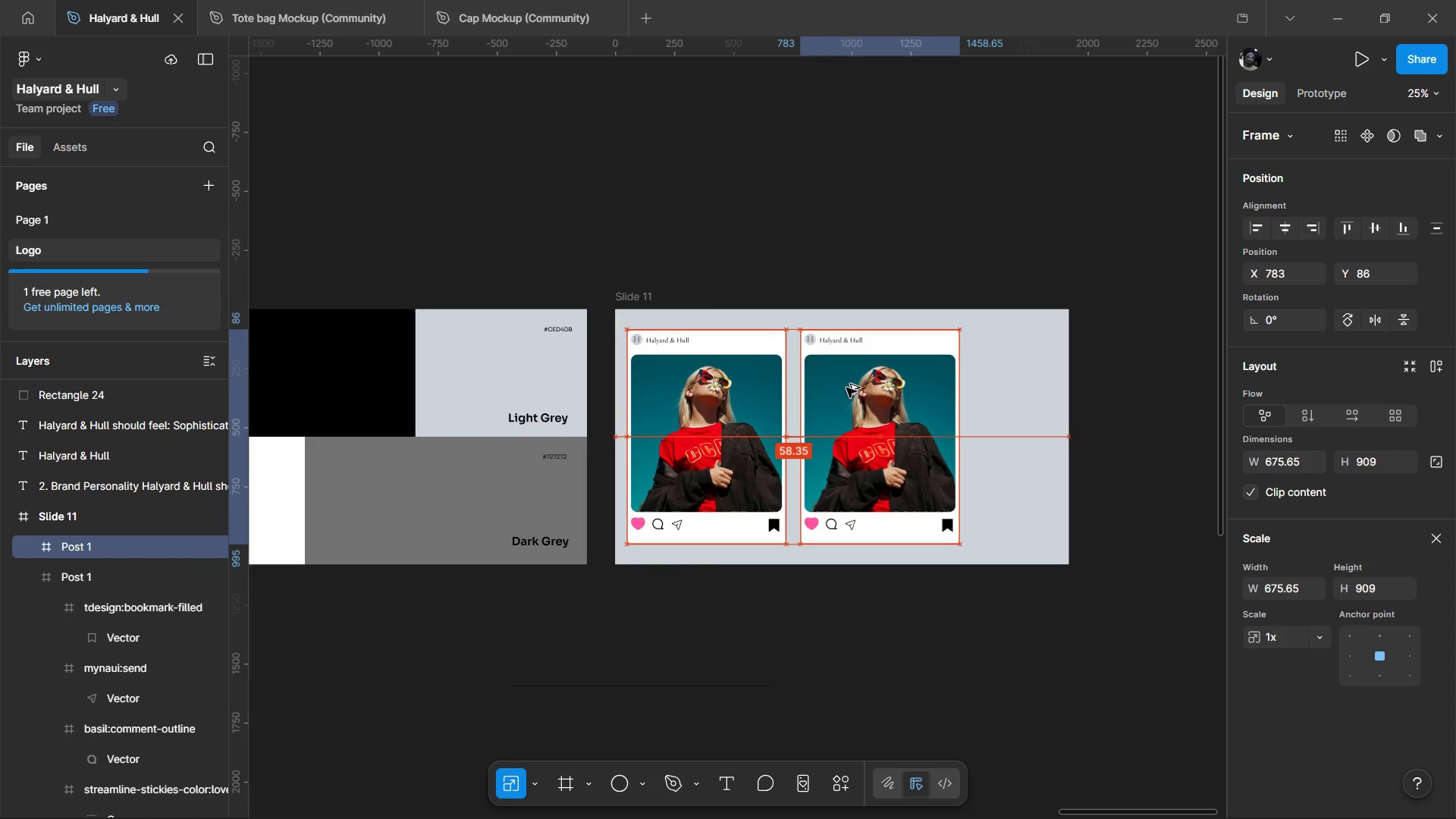 
hold_key(key=AltLeft, duration=1.55)
 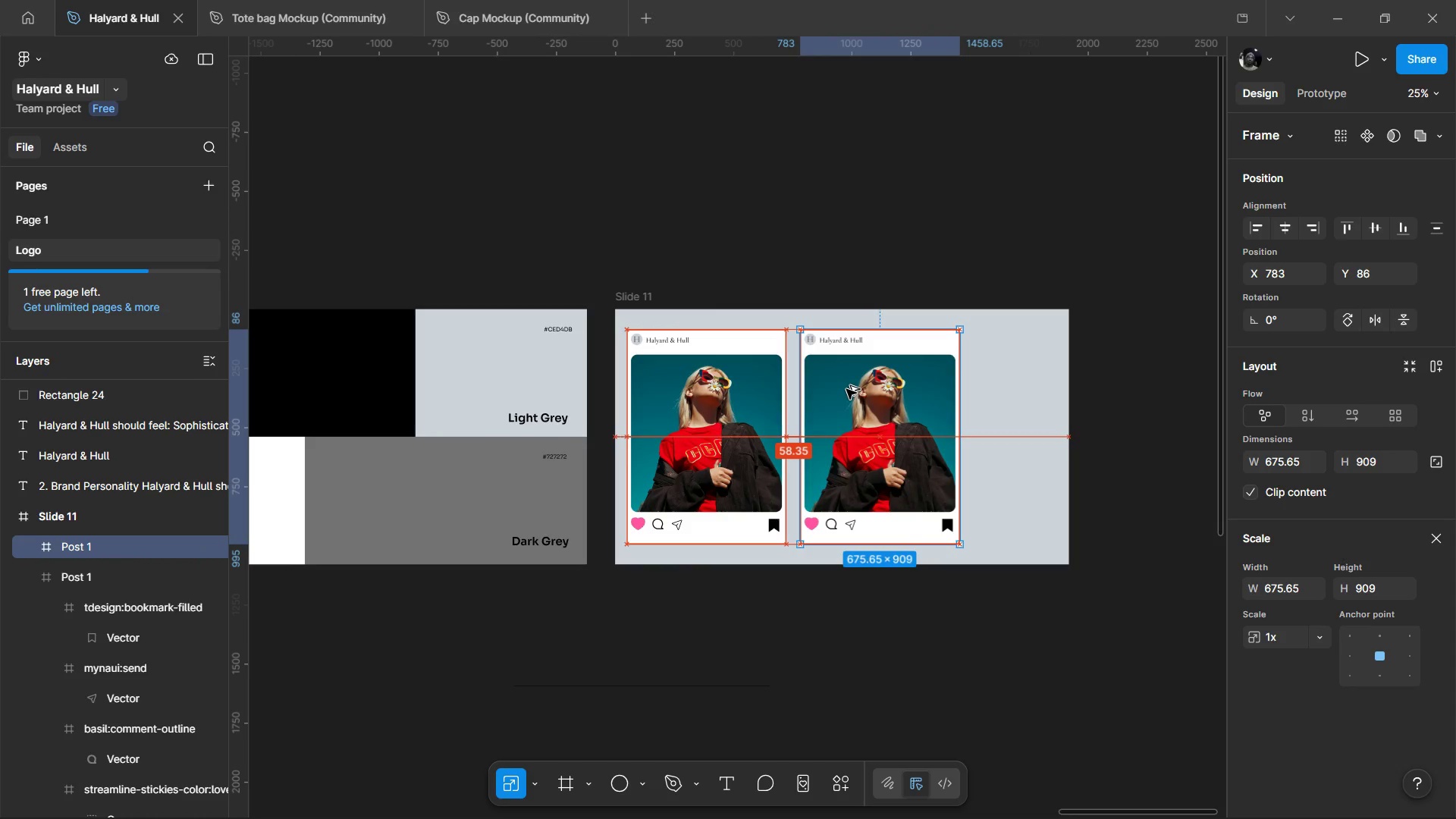 
hold_key(key=AltLeft, duration=1.51)
 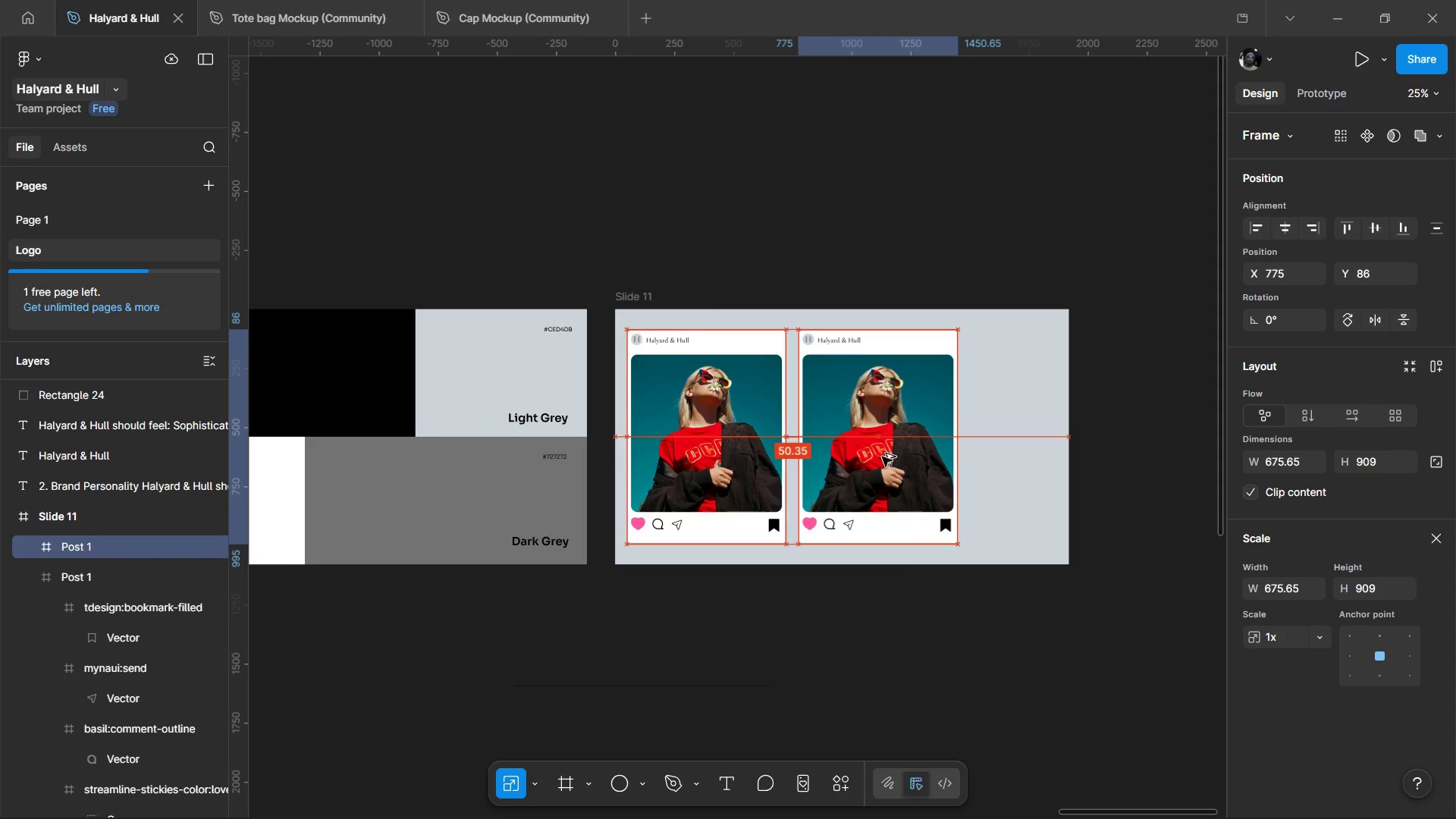 
hold_key(key=AltLeft, duration=0.75)
 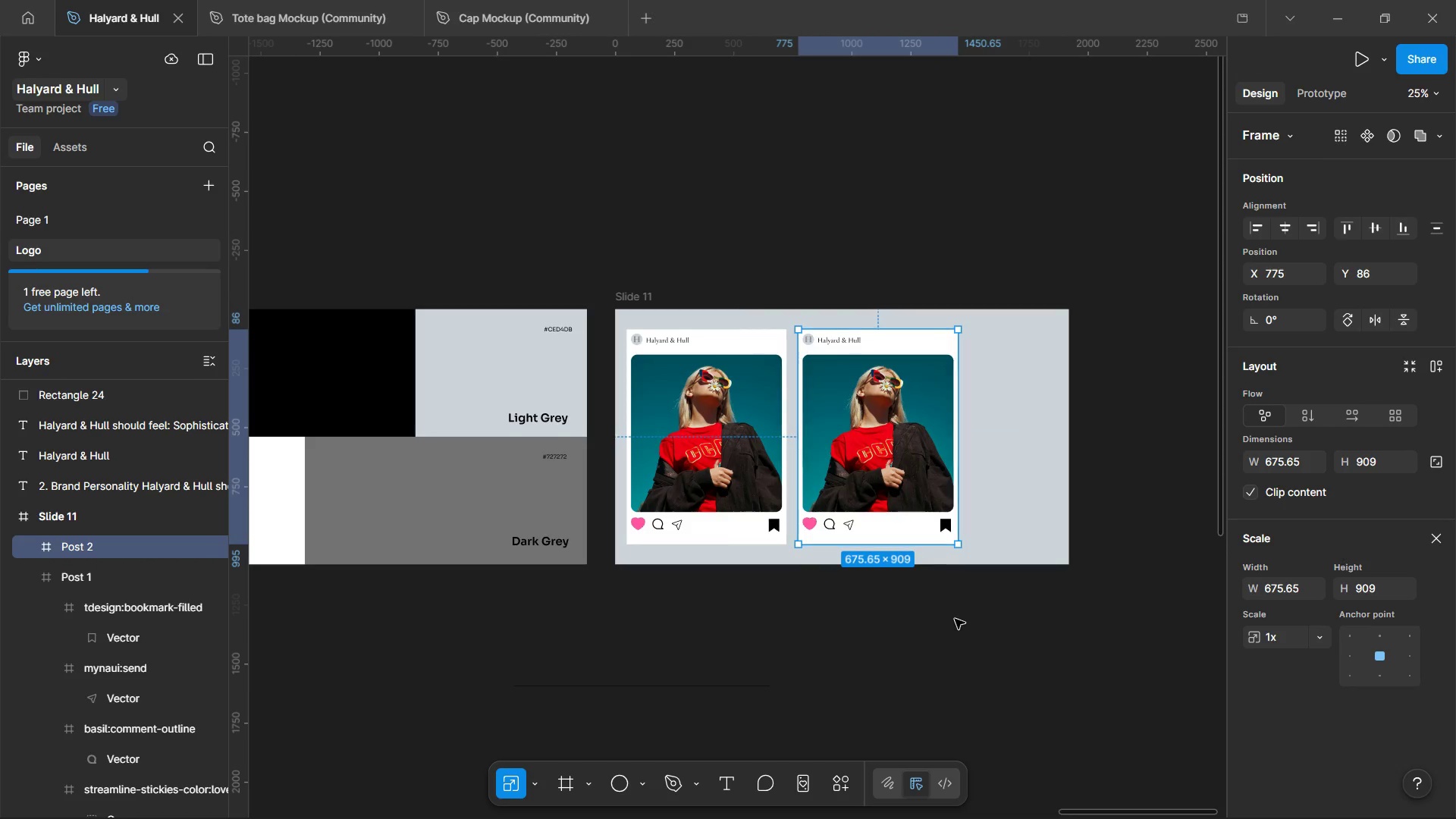 
left_click([955, 619])
 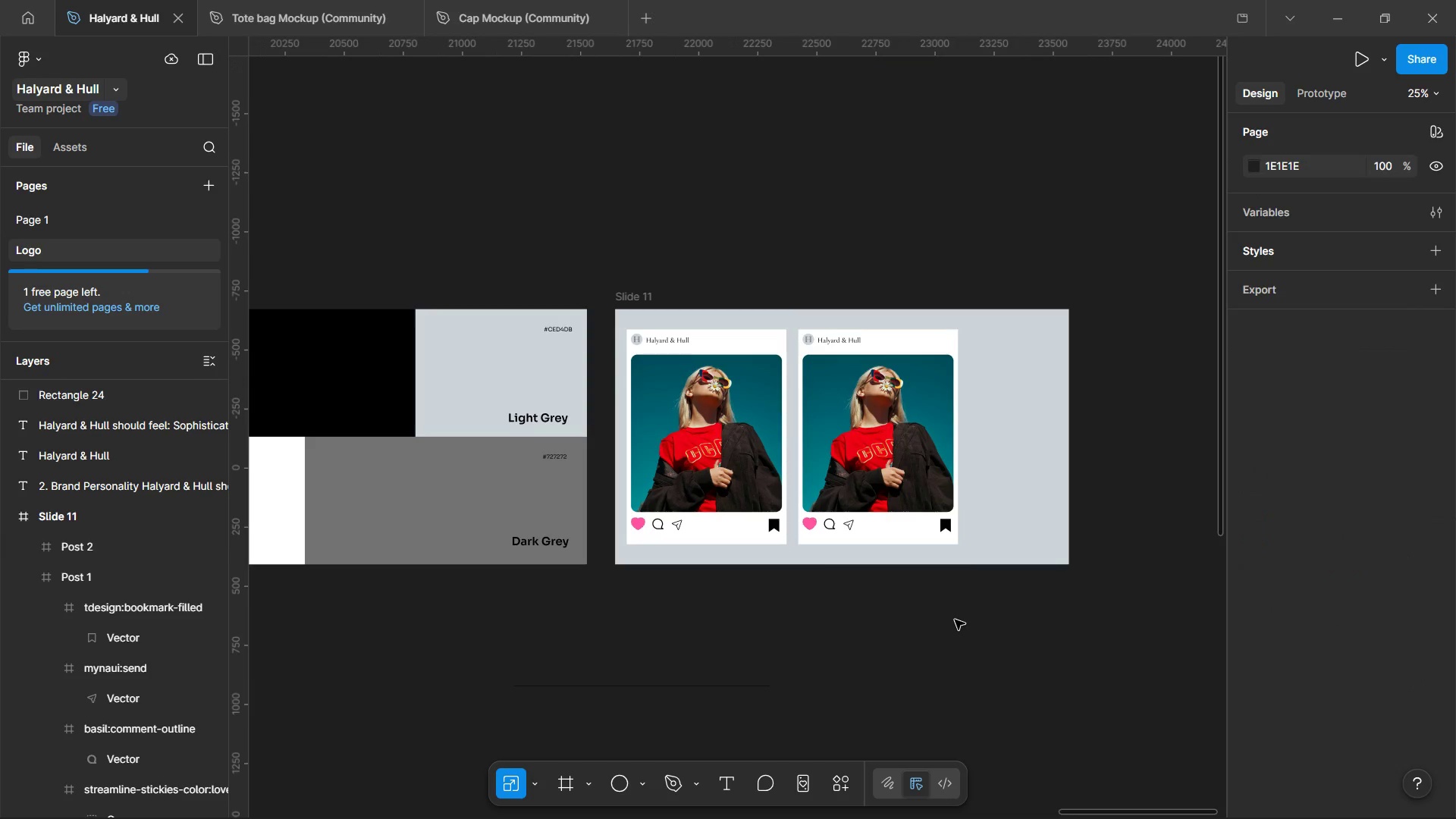 
scroll: coordinate [940, 611], scroll_direction: down, amount: 3.0
 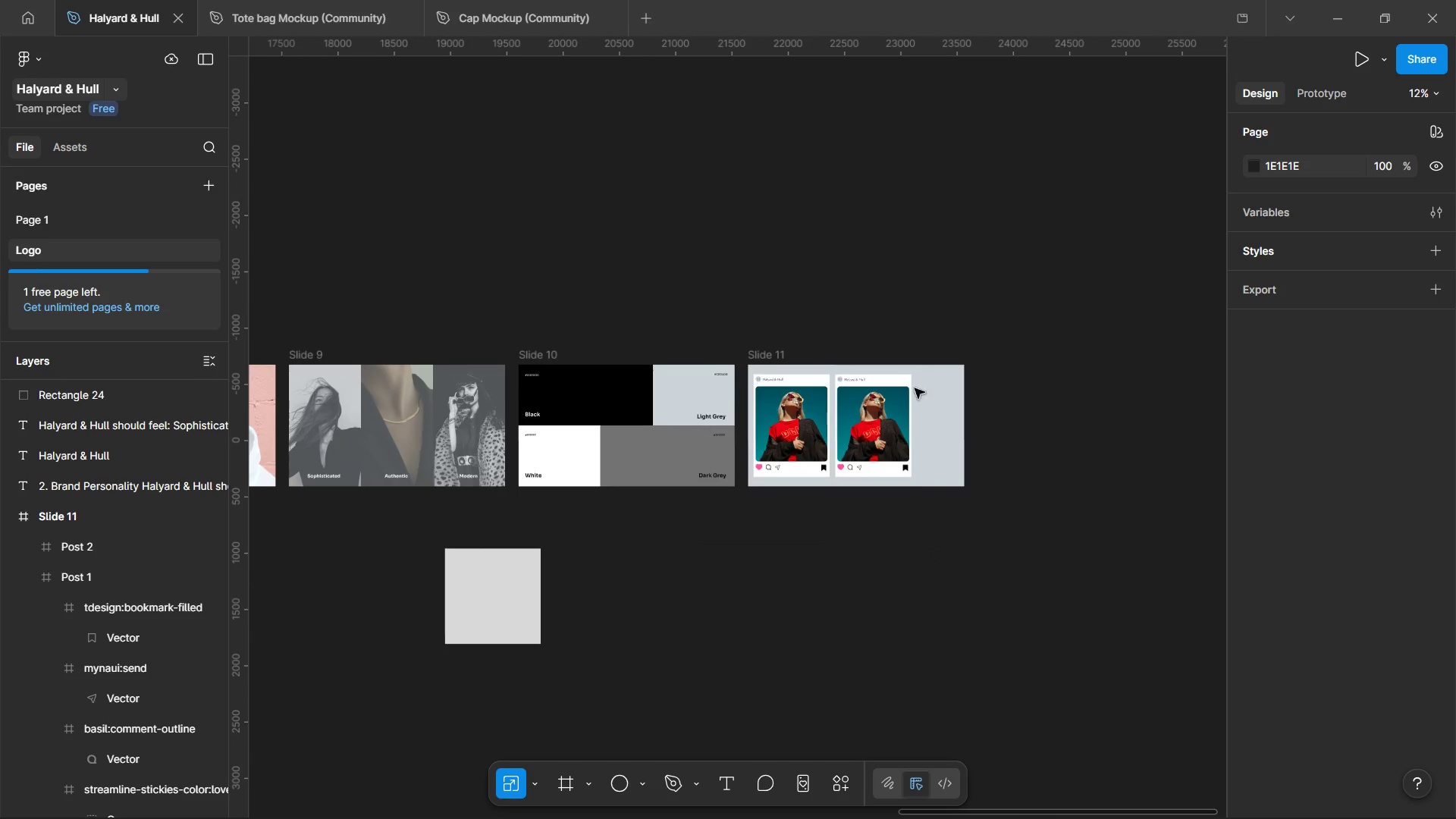 
hold_key(key=ControlLeft, duration=0.66)
 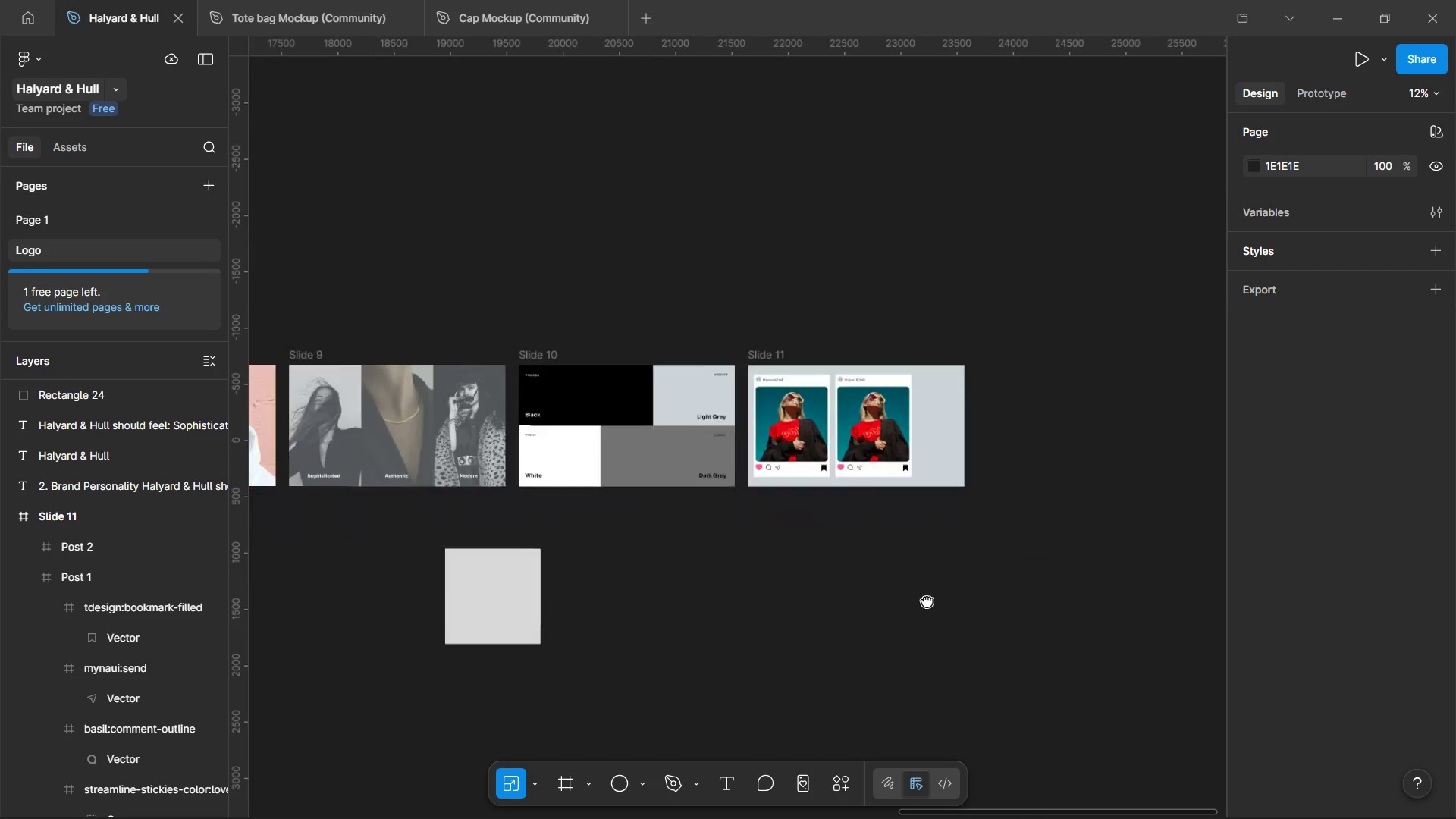 
left_click_drag(start_coordinate=[930, 337], to_coordinate=[743, 493])
 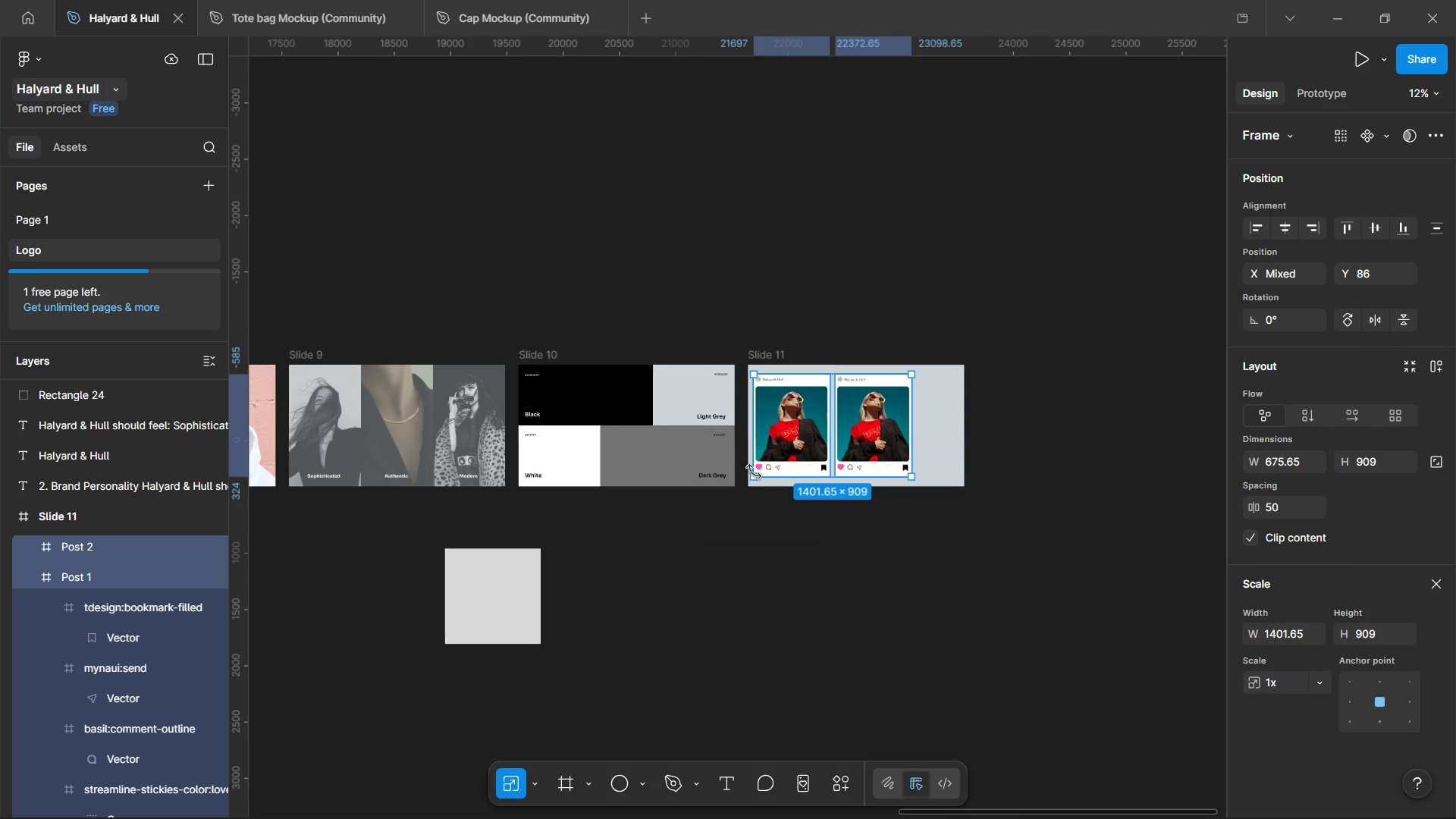 
scroll: coordinate [755, 469], scroll_direction: up, amount: 4.0
 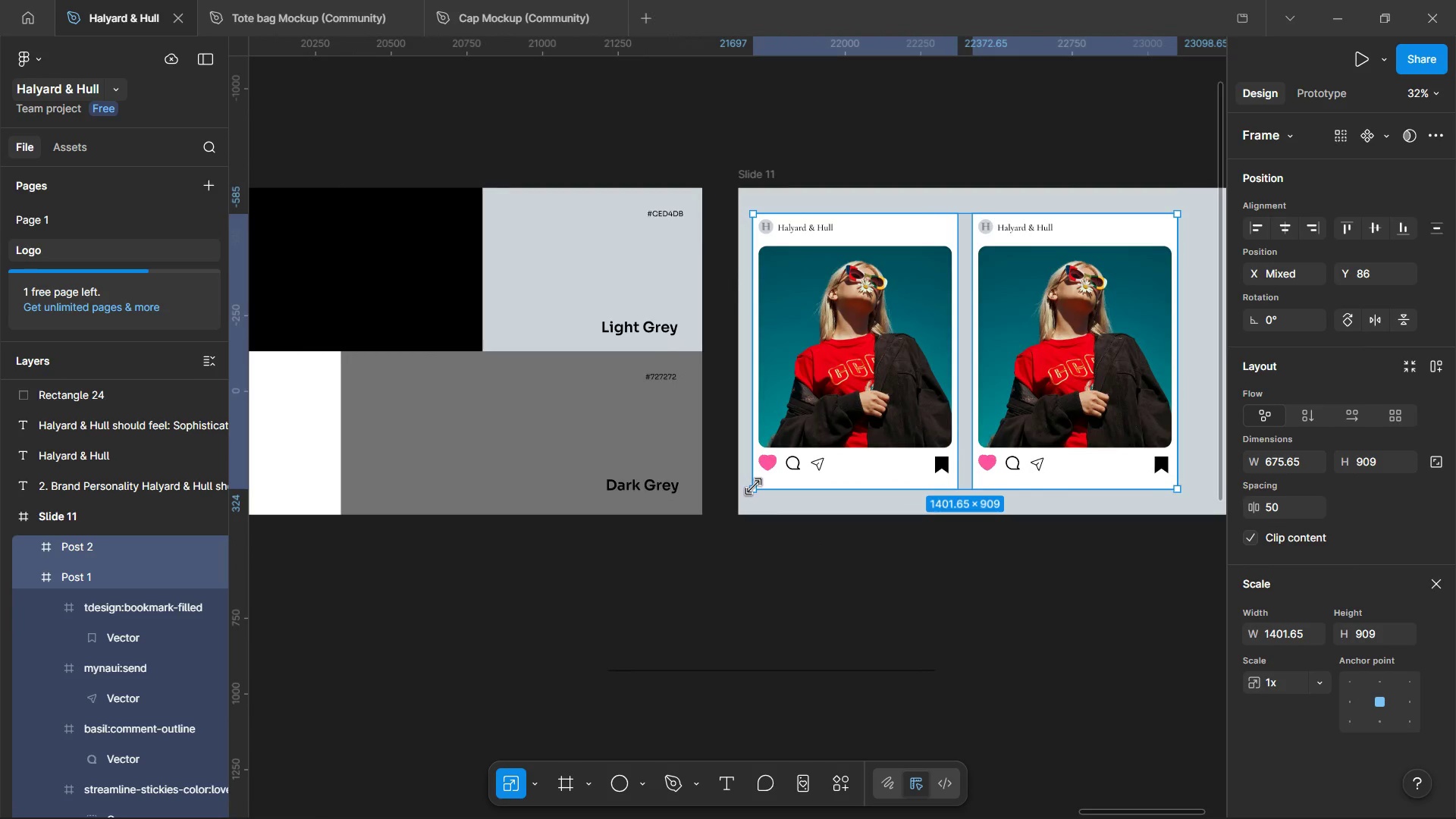 
hold_key(key=ControlLeft, duration=0.73)
 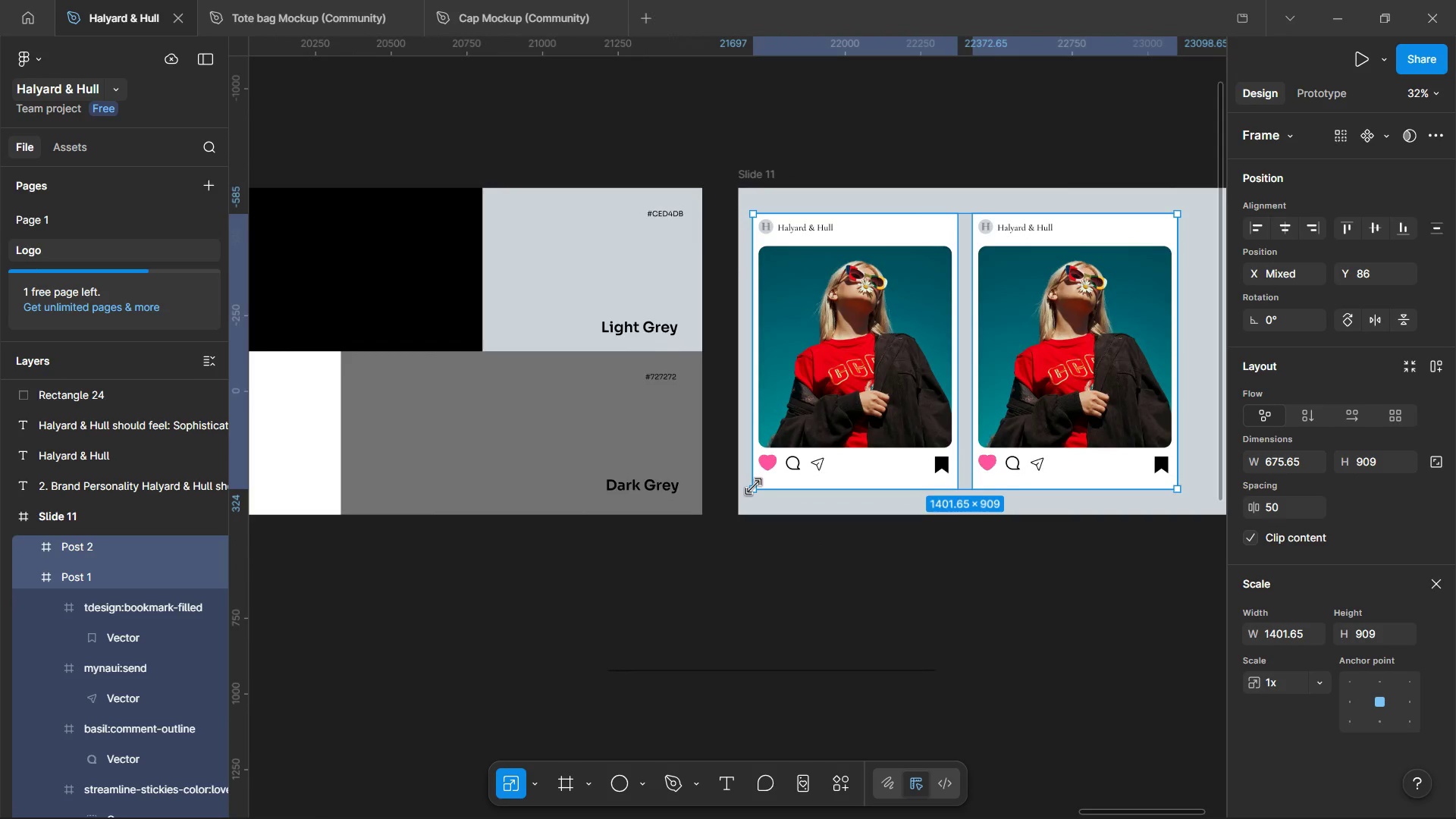 
left_click_drag(start_coordinate=[753, 486], to_coordinate=[847, 413])
 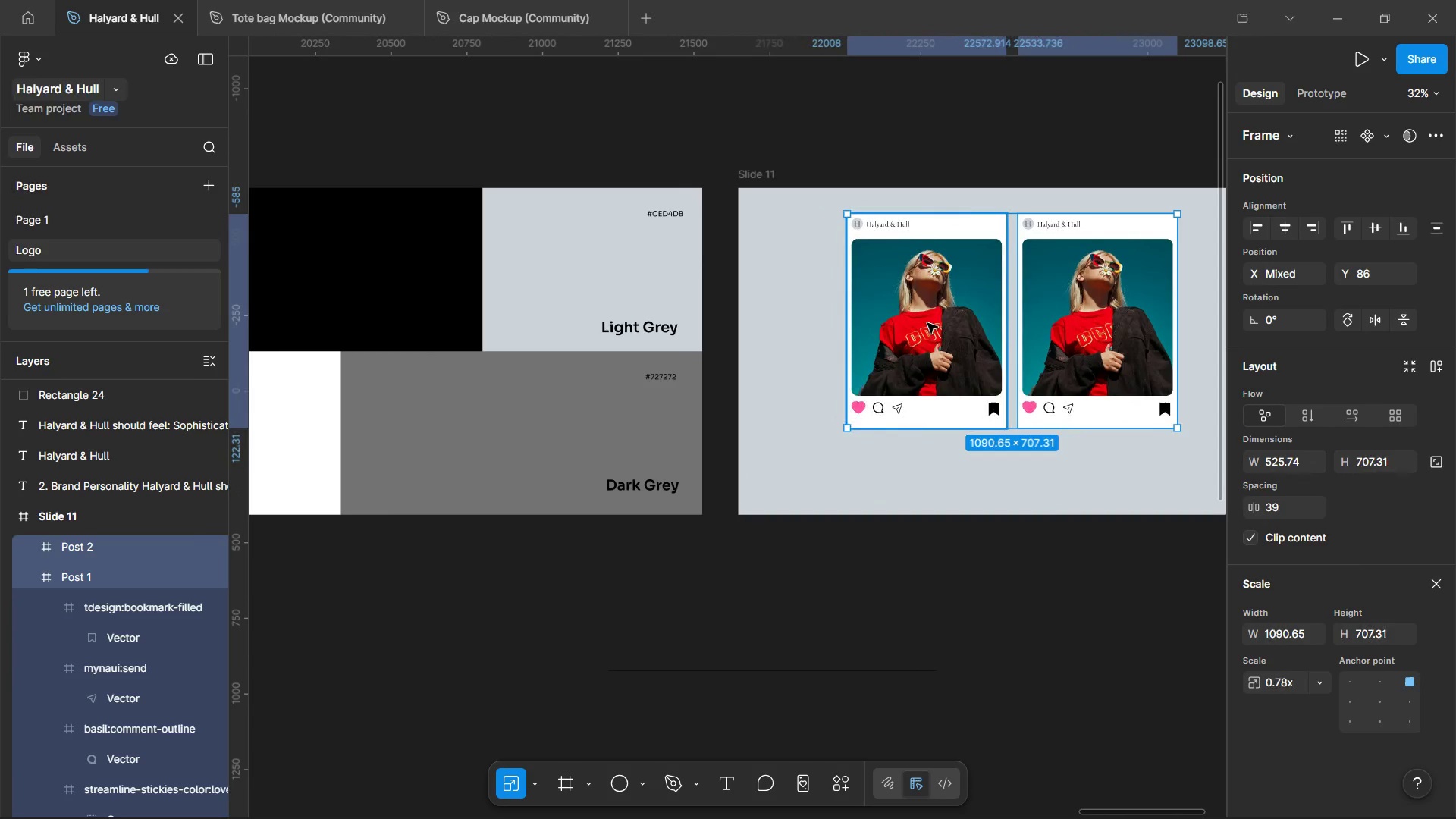 
left_click_drag(start_coordinate=[927, 323], to_coordinate=[841, 357])
 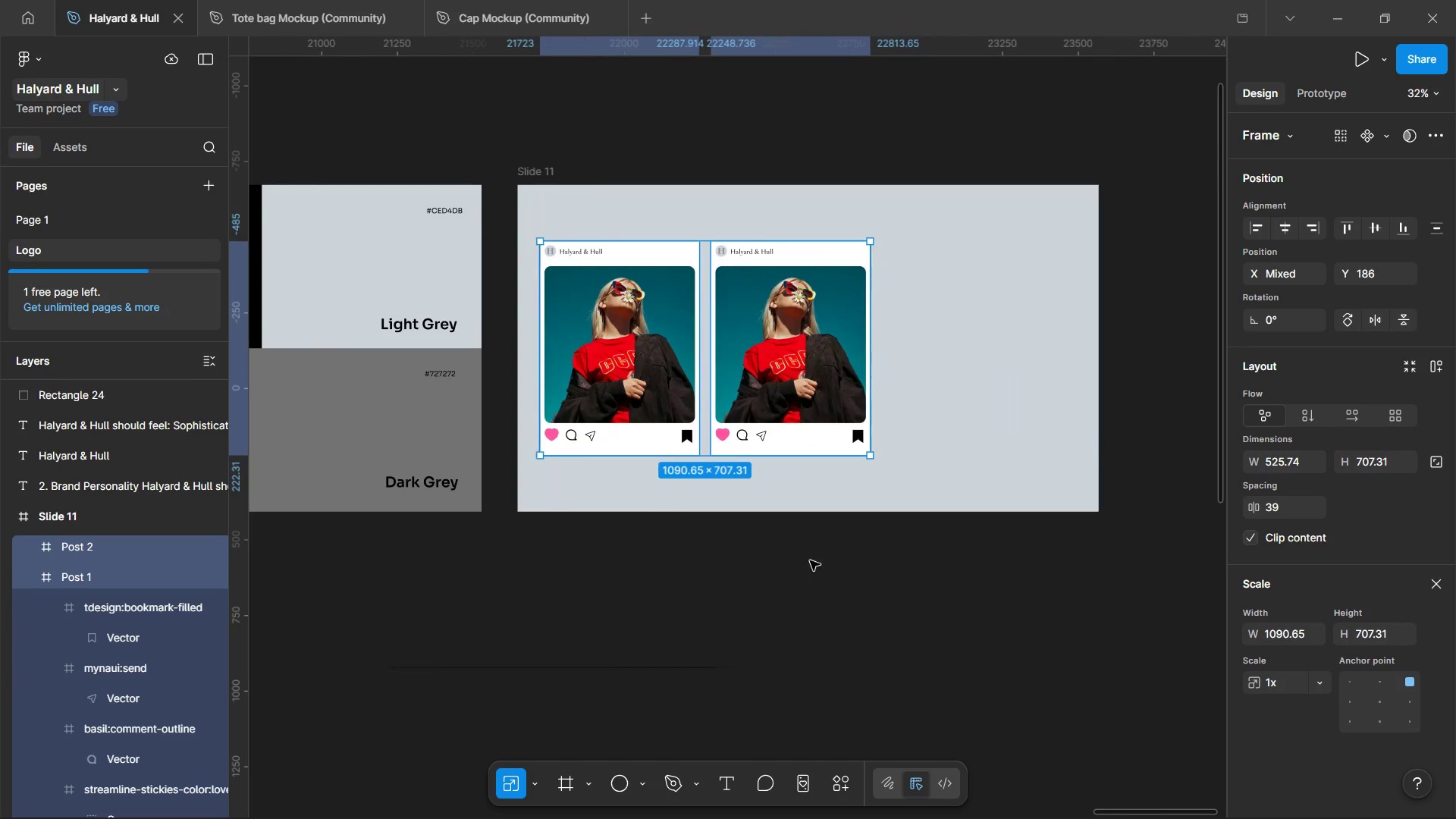 
left_click([999, 566])
 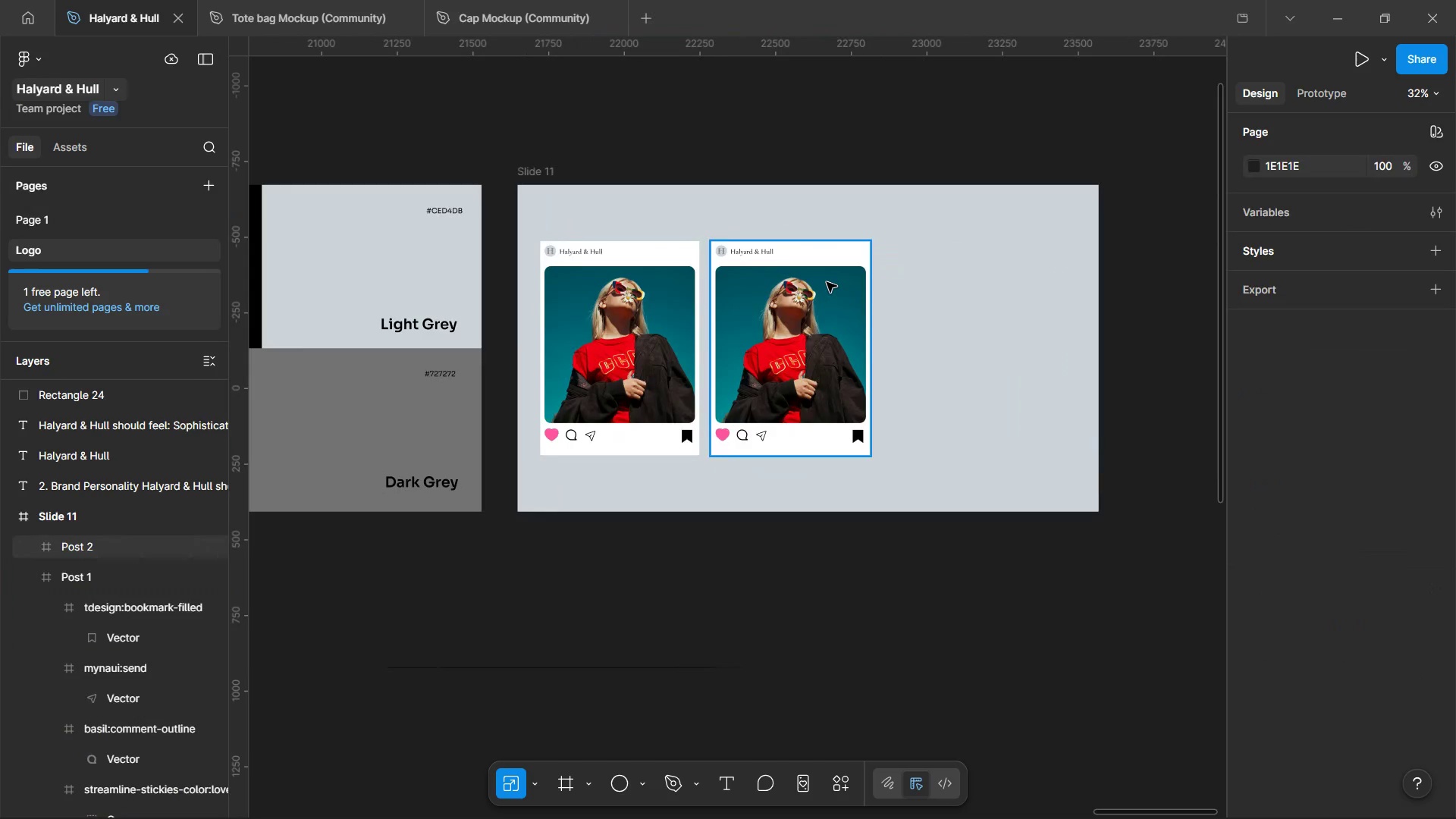 
left_click([827, 282])
 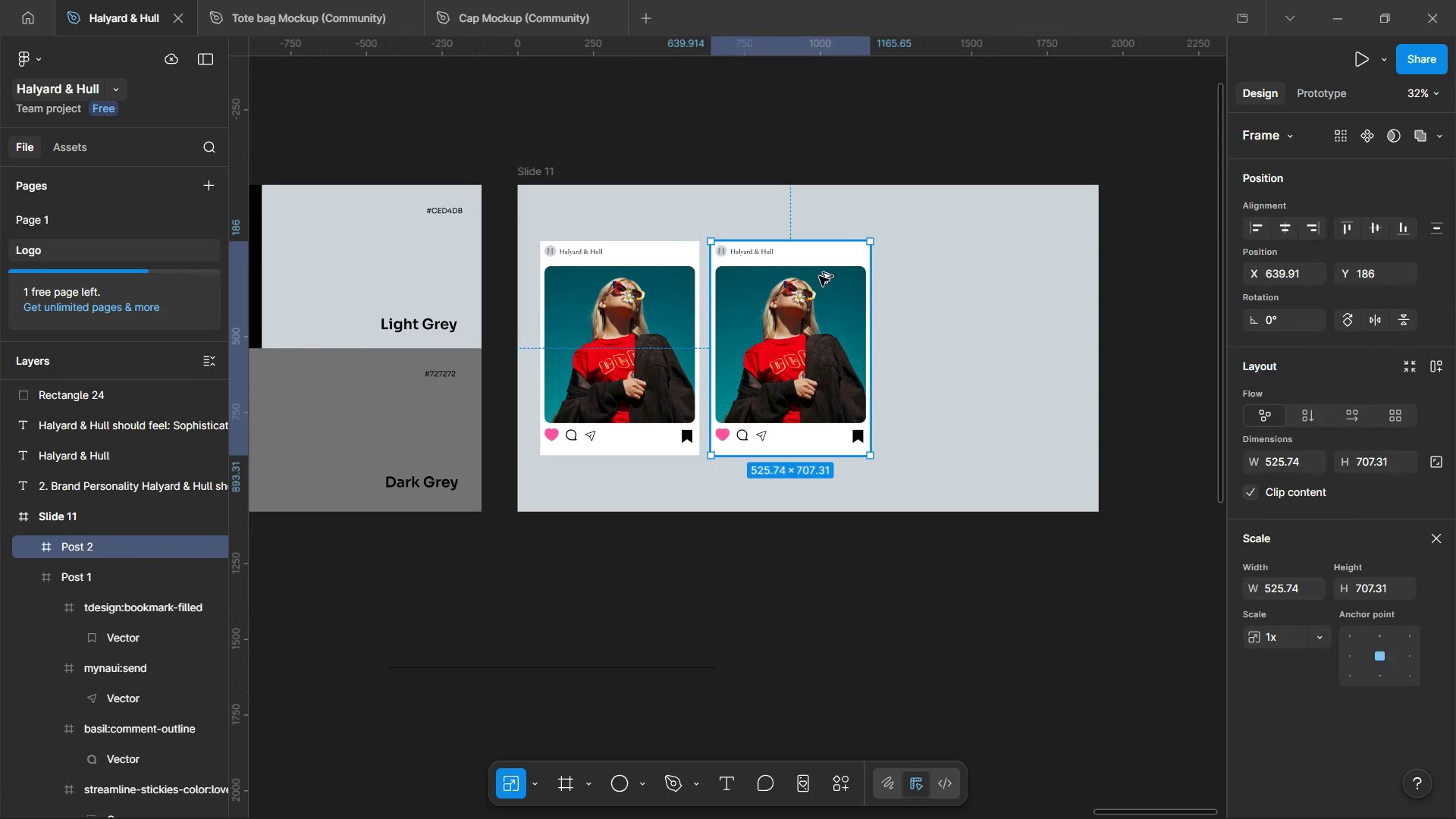 
hold_key(key=AltLeft, duration=1.5)
left_click_drag(start_coordinate=[813, 267], to_coordinate=[985, 269])
 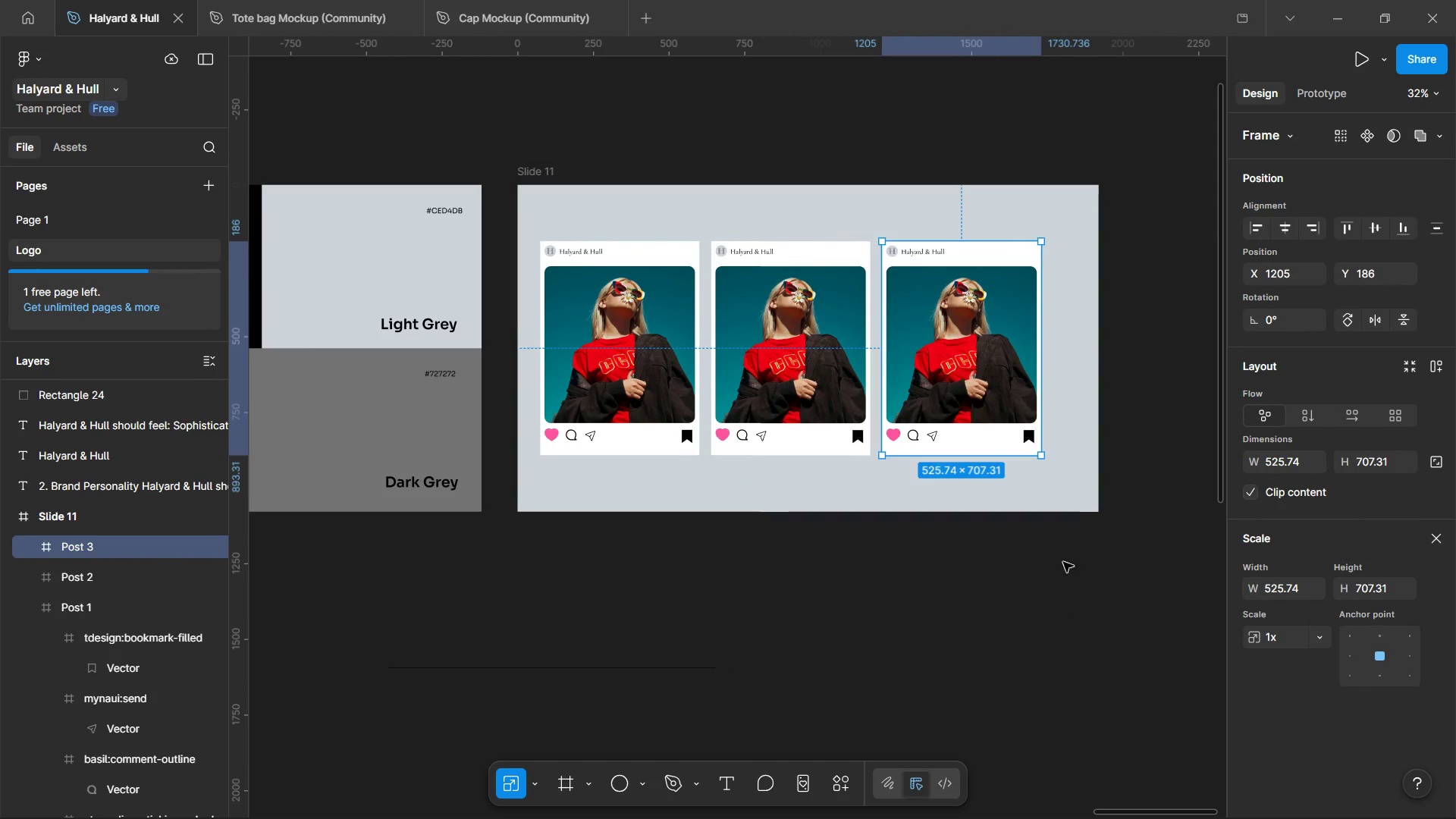 
hold_key(key=AltLeft, duration=1.55)
 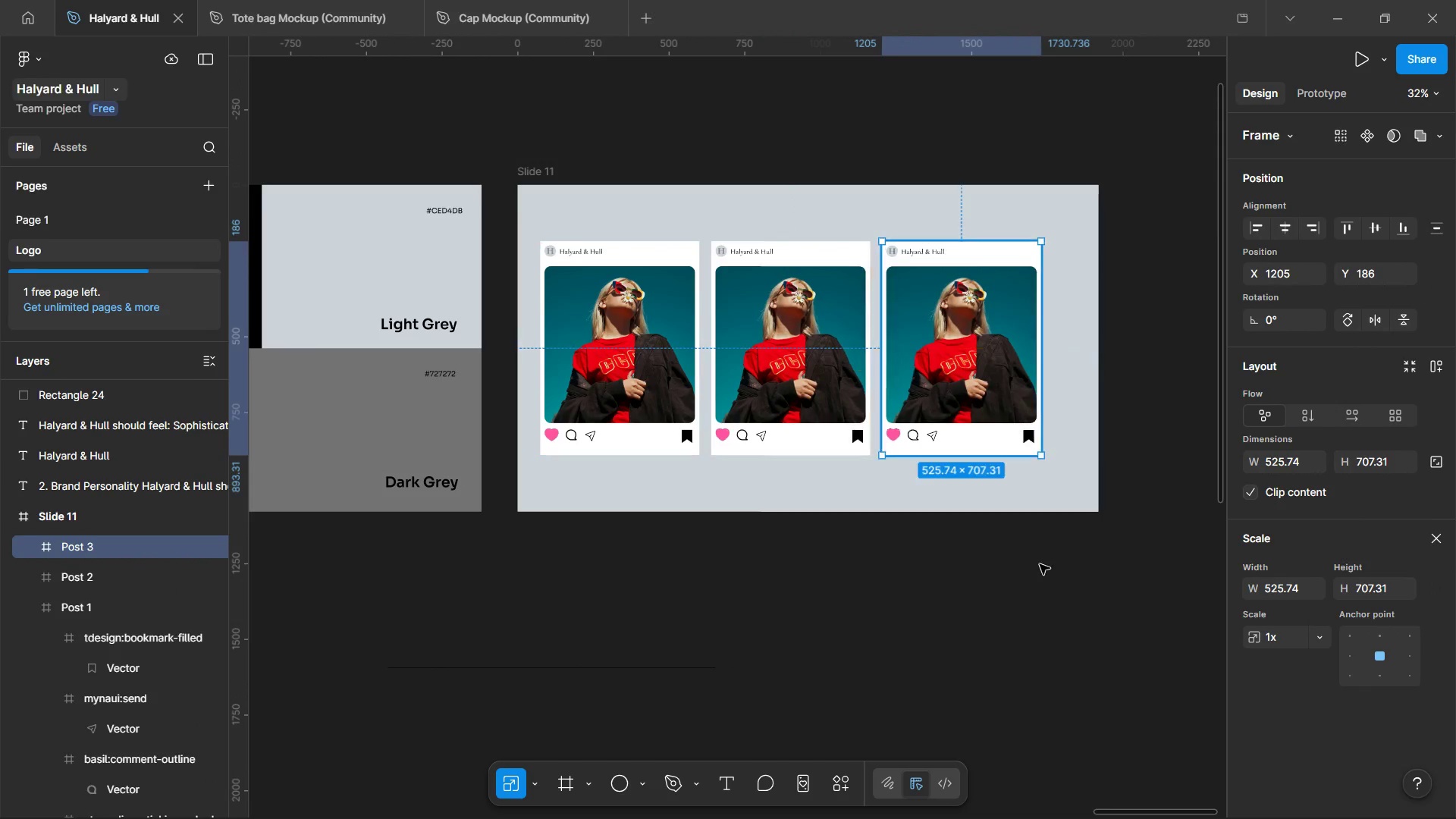 
key(Alt+AltLeft)
 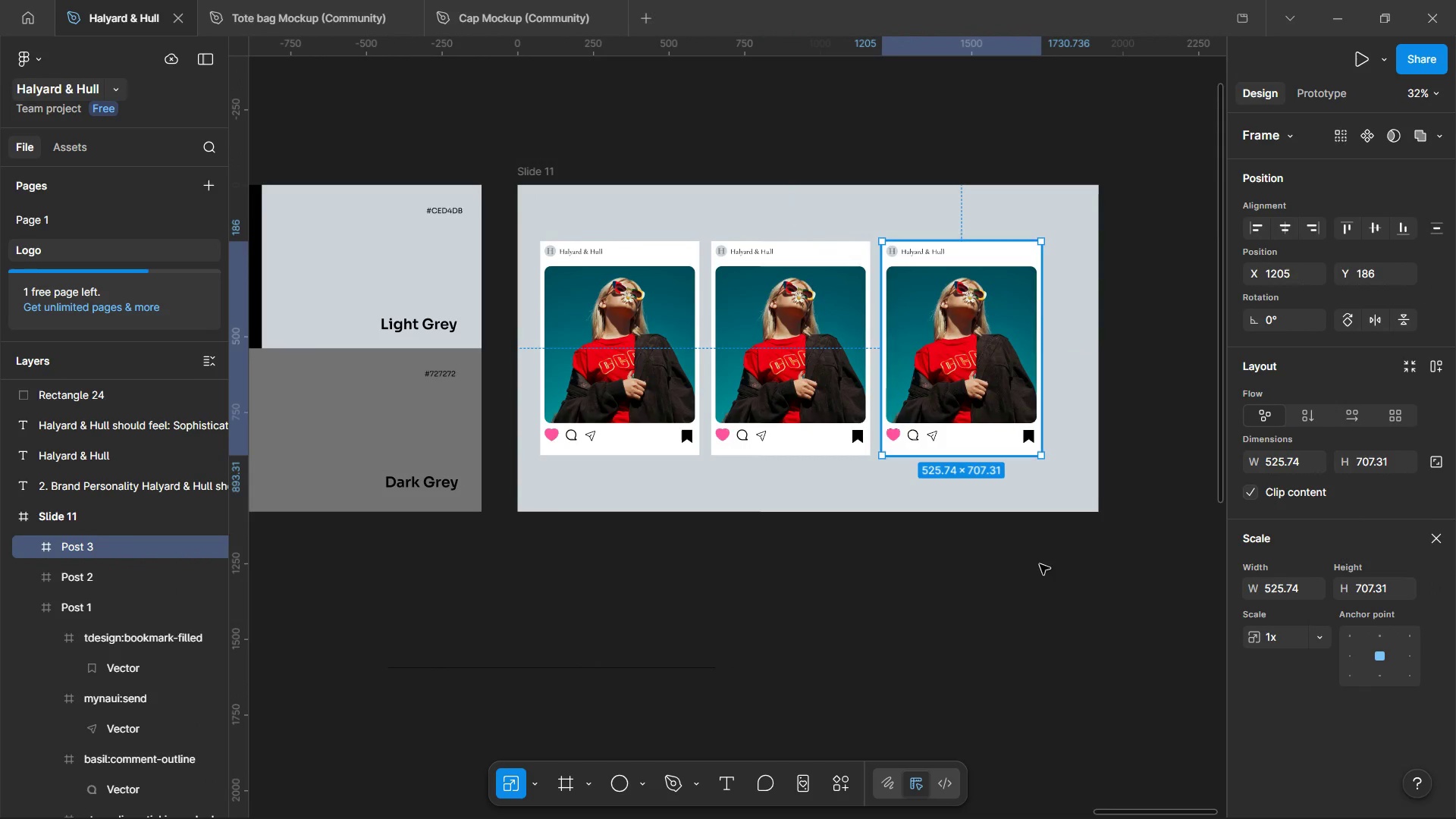 
key(Alt+AltLeft)
 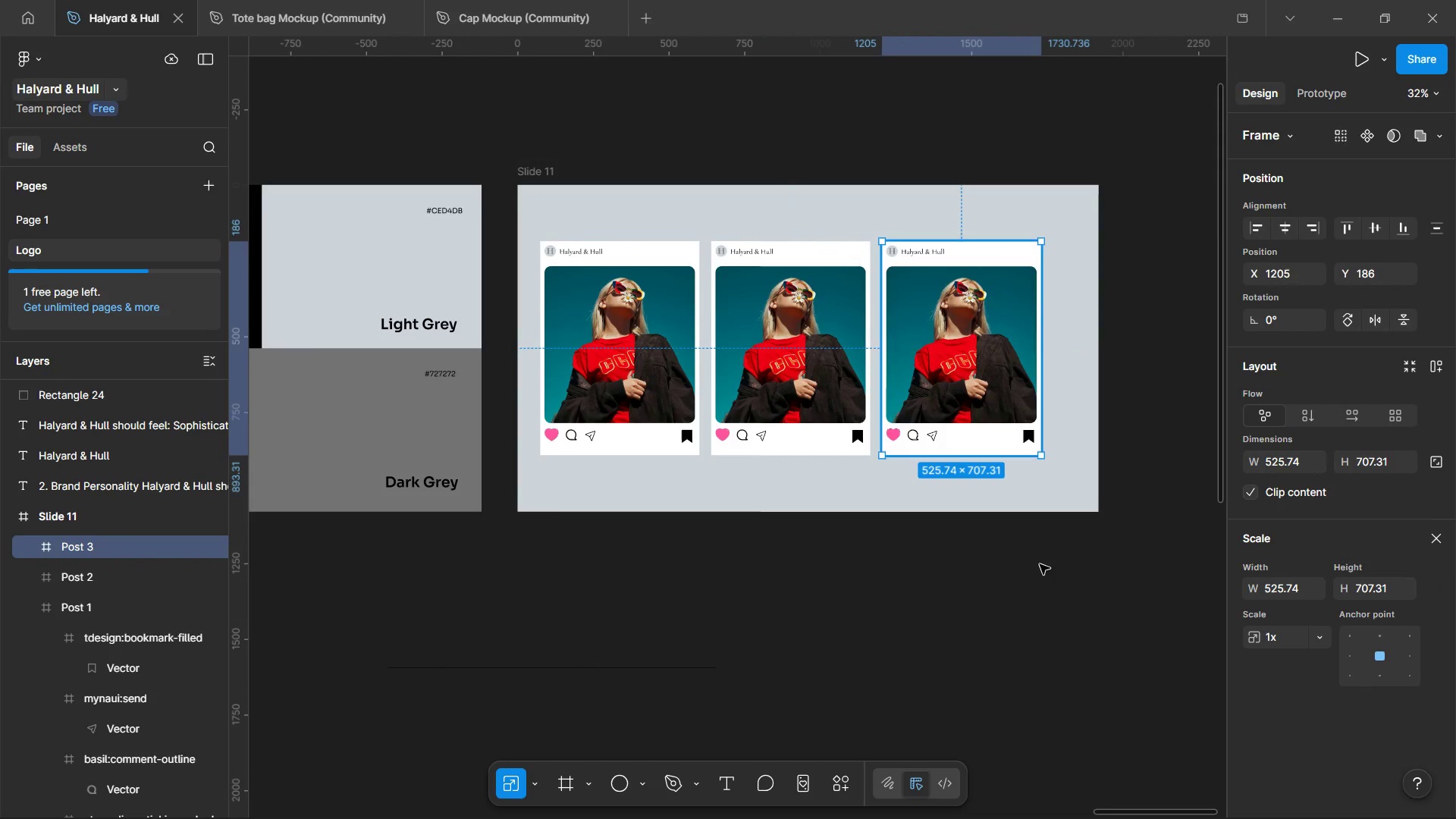 
key(Alt+AltLeft)
 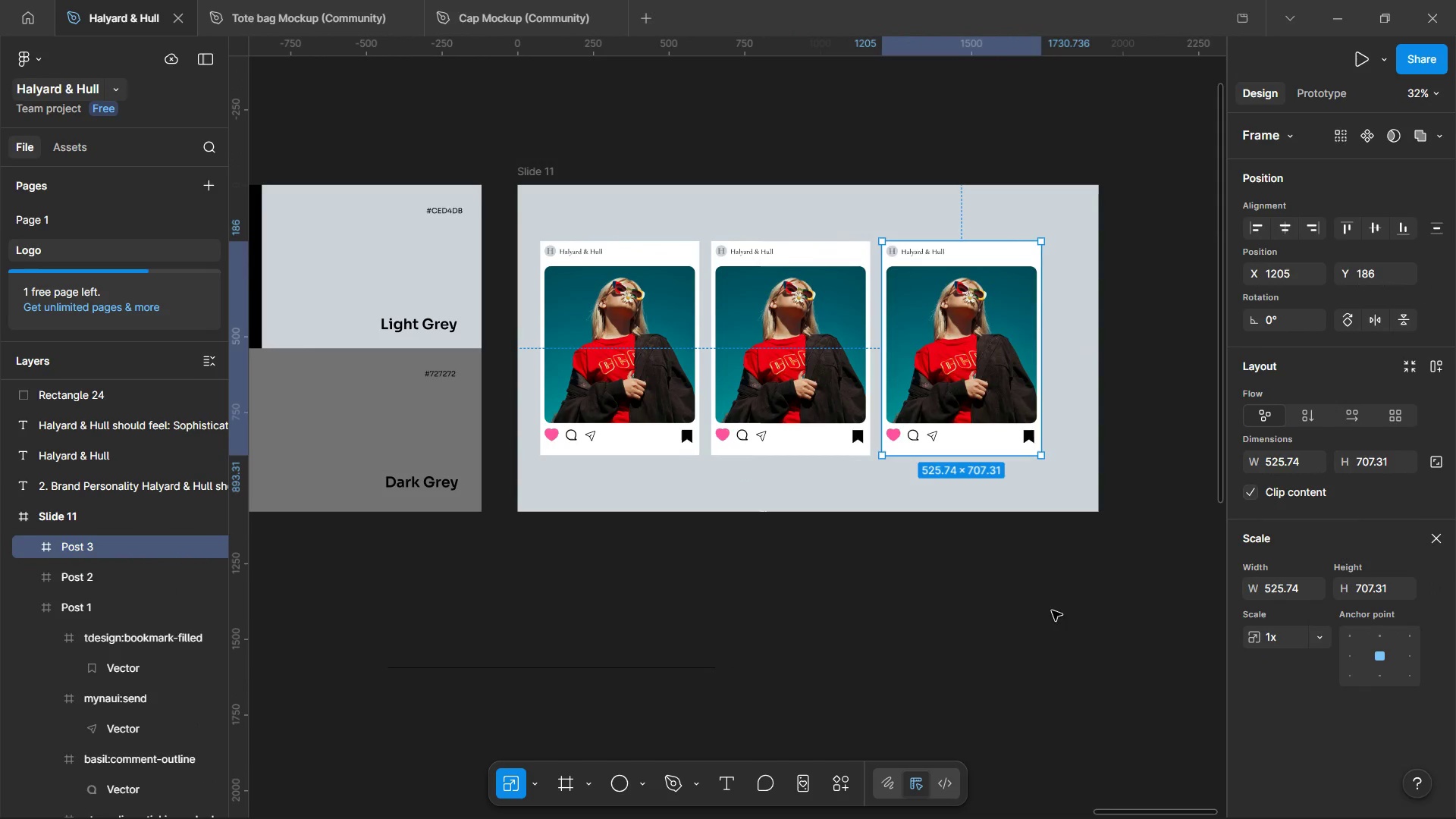 
left_click([1052, 610])
 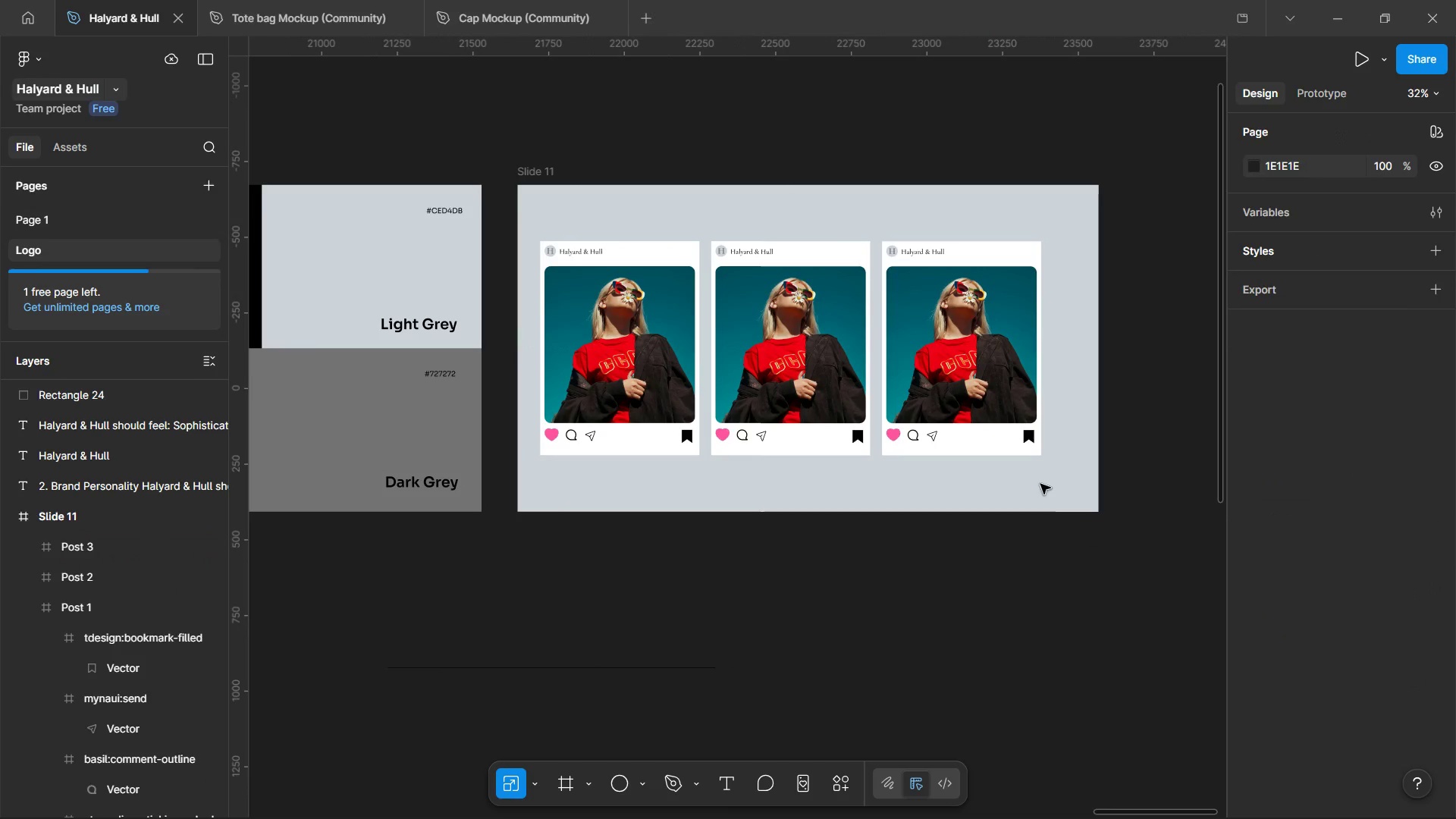 
left_click_drag(start_coordinate=[1040, 484], to_coordinate=[525, 231])
 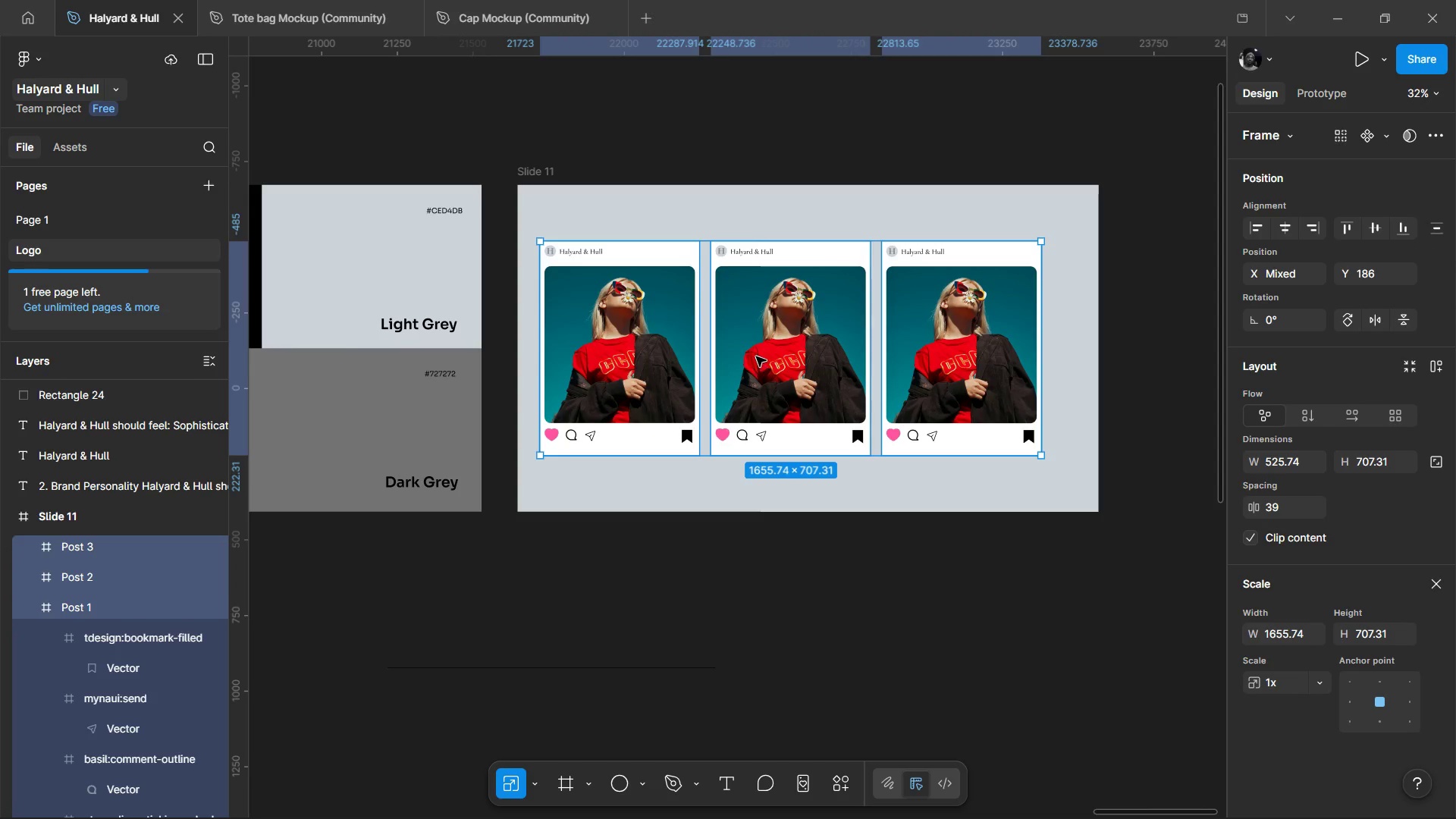 
left_click_drag(start_coordinate=[756, 356], to_coordinate=[777, 359])
 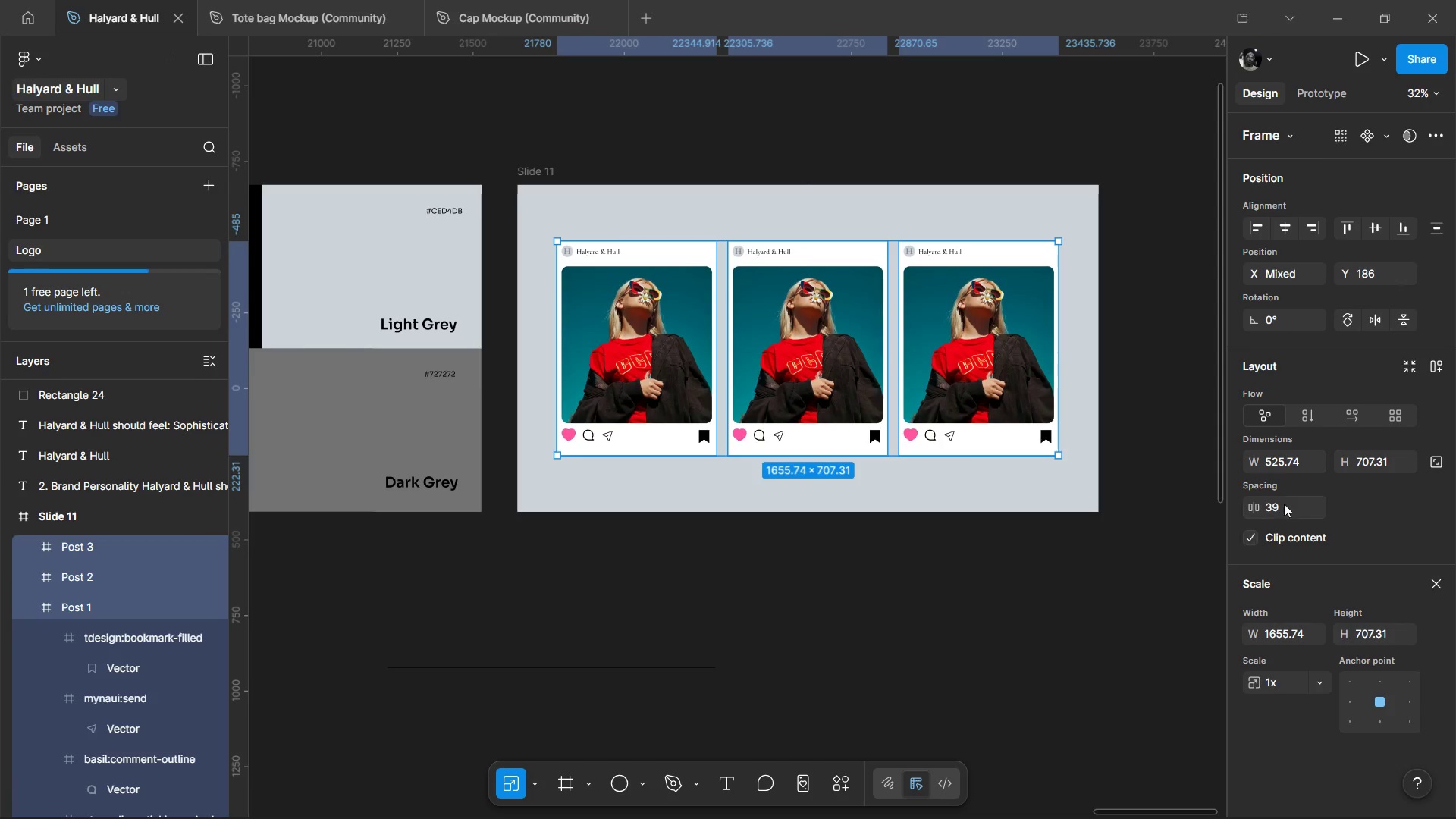 
left_click_drag(start_coordinate=[1250, 509], to_coordinate=[752, 426])
 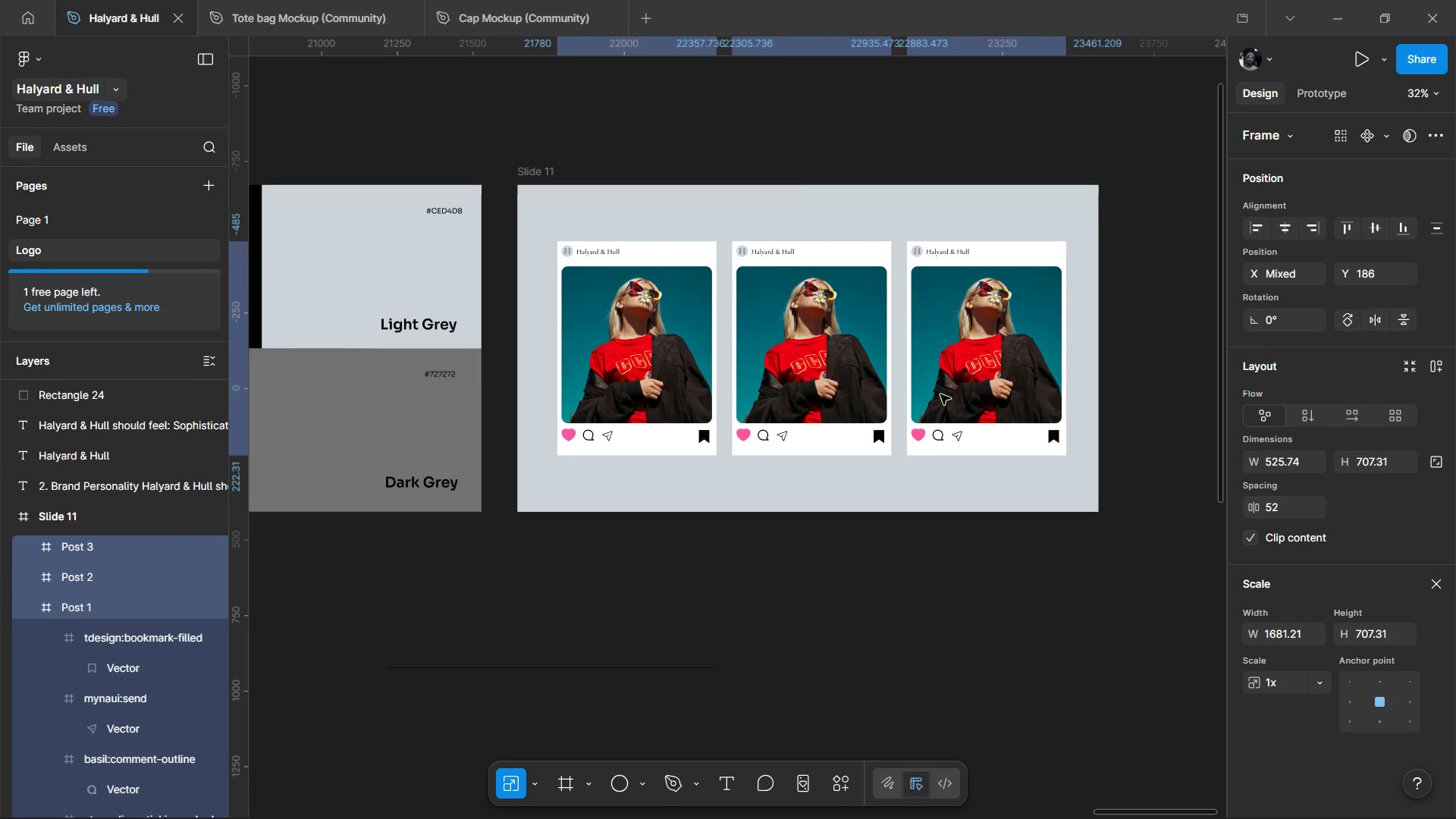 
left_click_drag(start_coordinate=[940, 394], to_coordinate=[934, 396])
 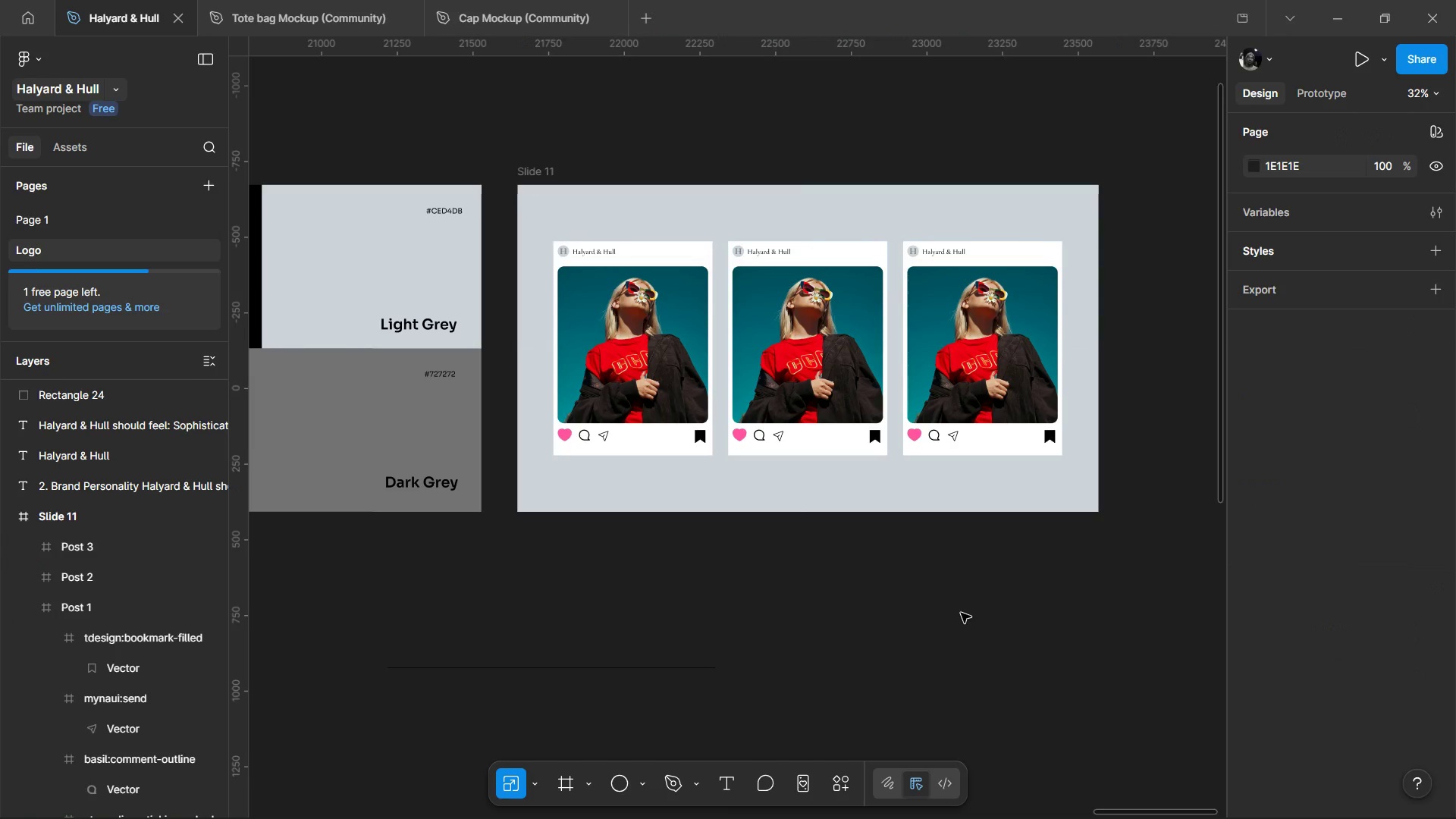 
scroll: coordinate [852, 540], scroll_direction: down, amount: 1.0
 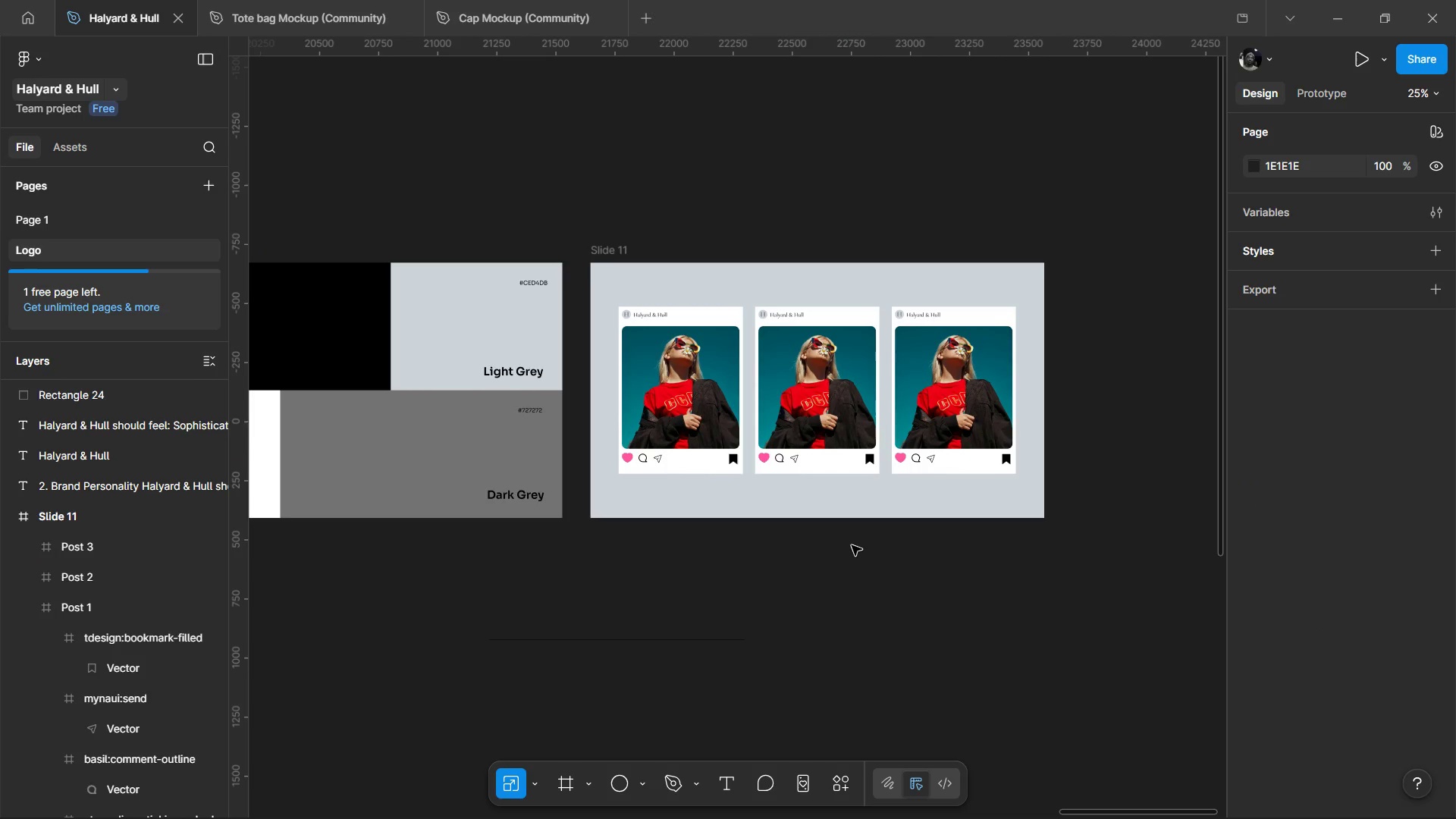 
hold_key(key=ControlLeft, duration=0.91)
 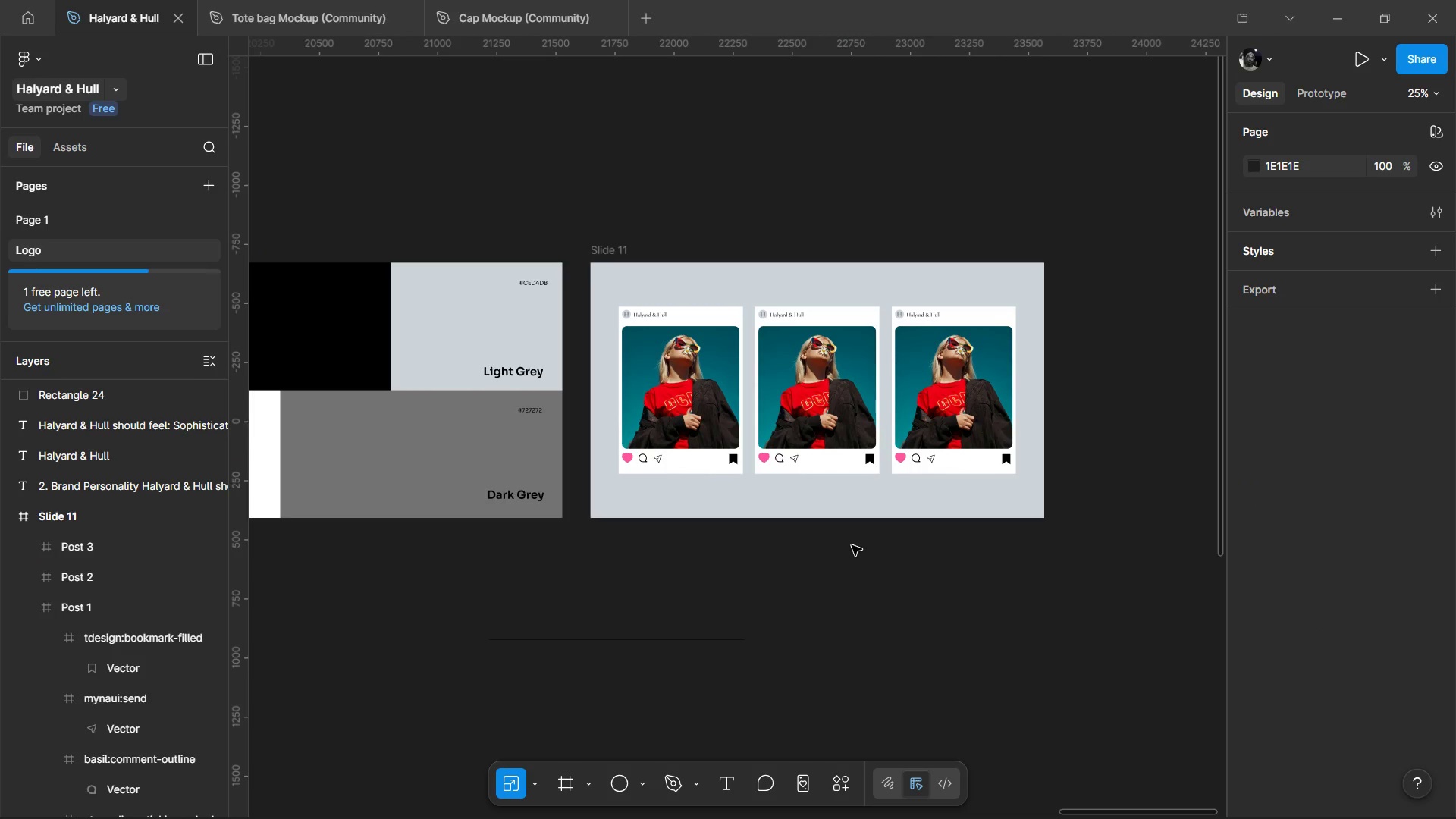 
wait(27.36)
 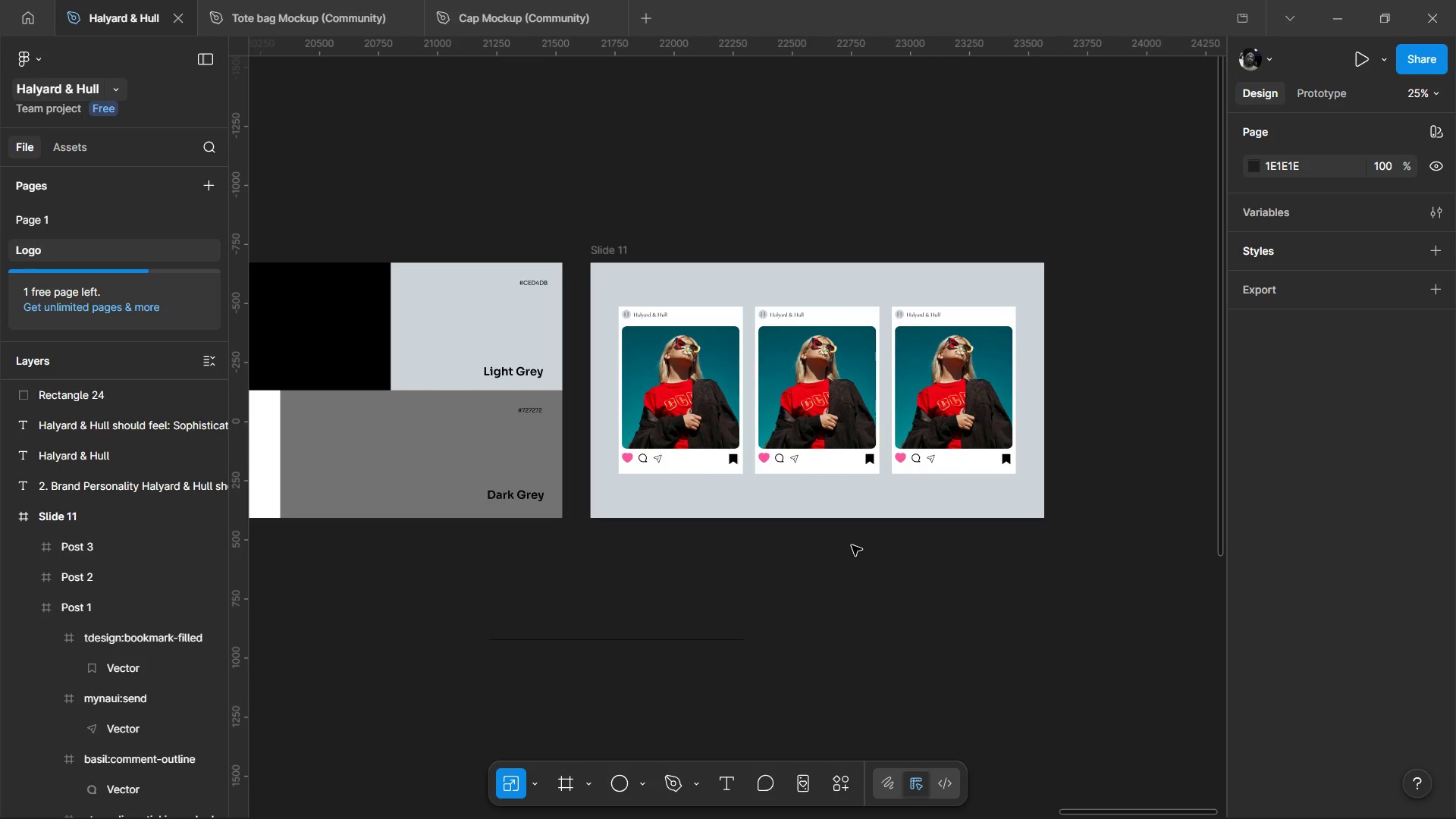 
scroll: coordinate [767, 532], scroll_direction: up, amount: 1.0
 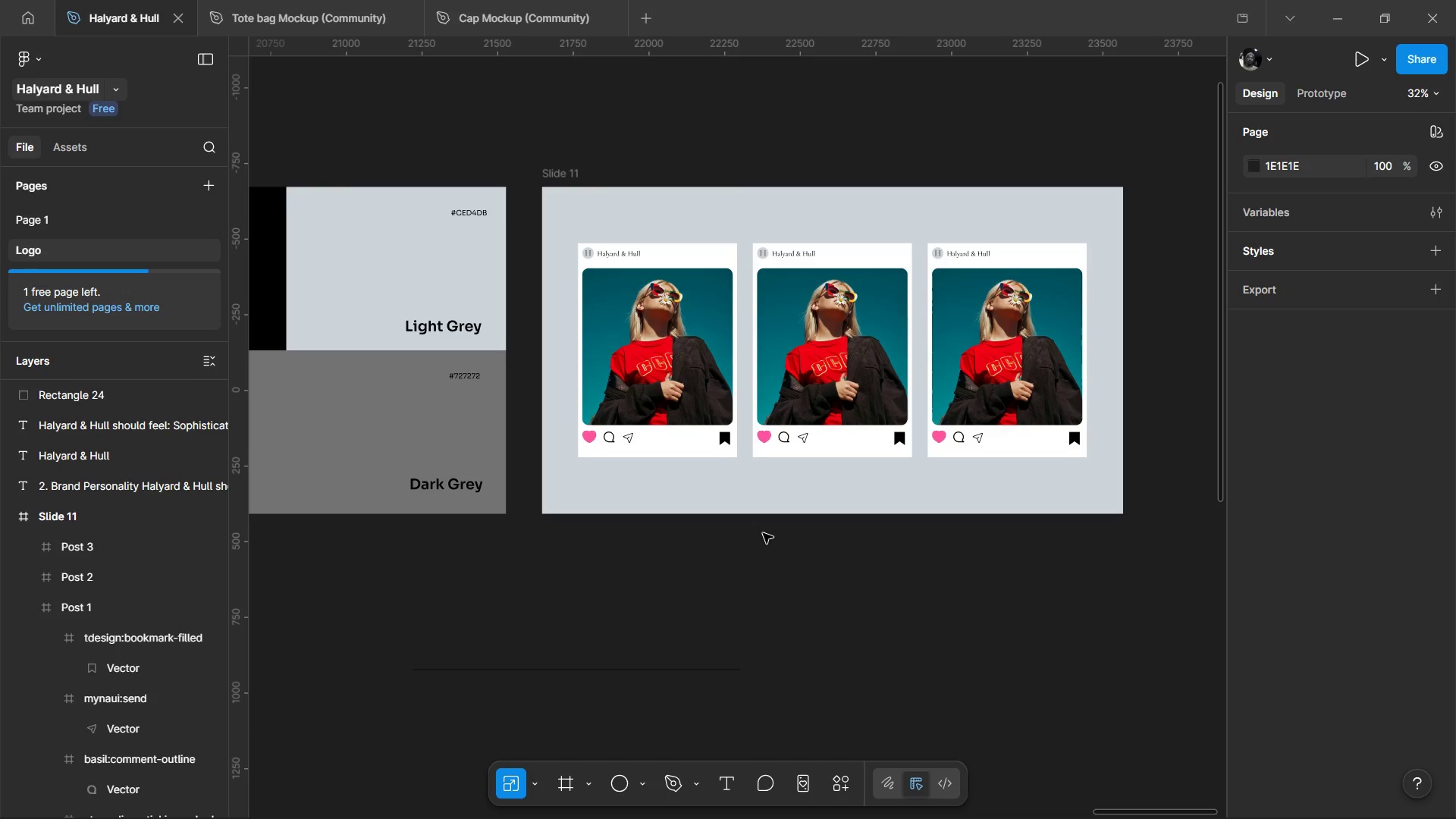 
hold_key(key=ControlLeft, duration=1.22)
 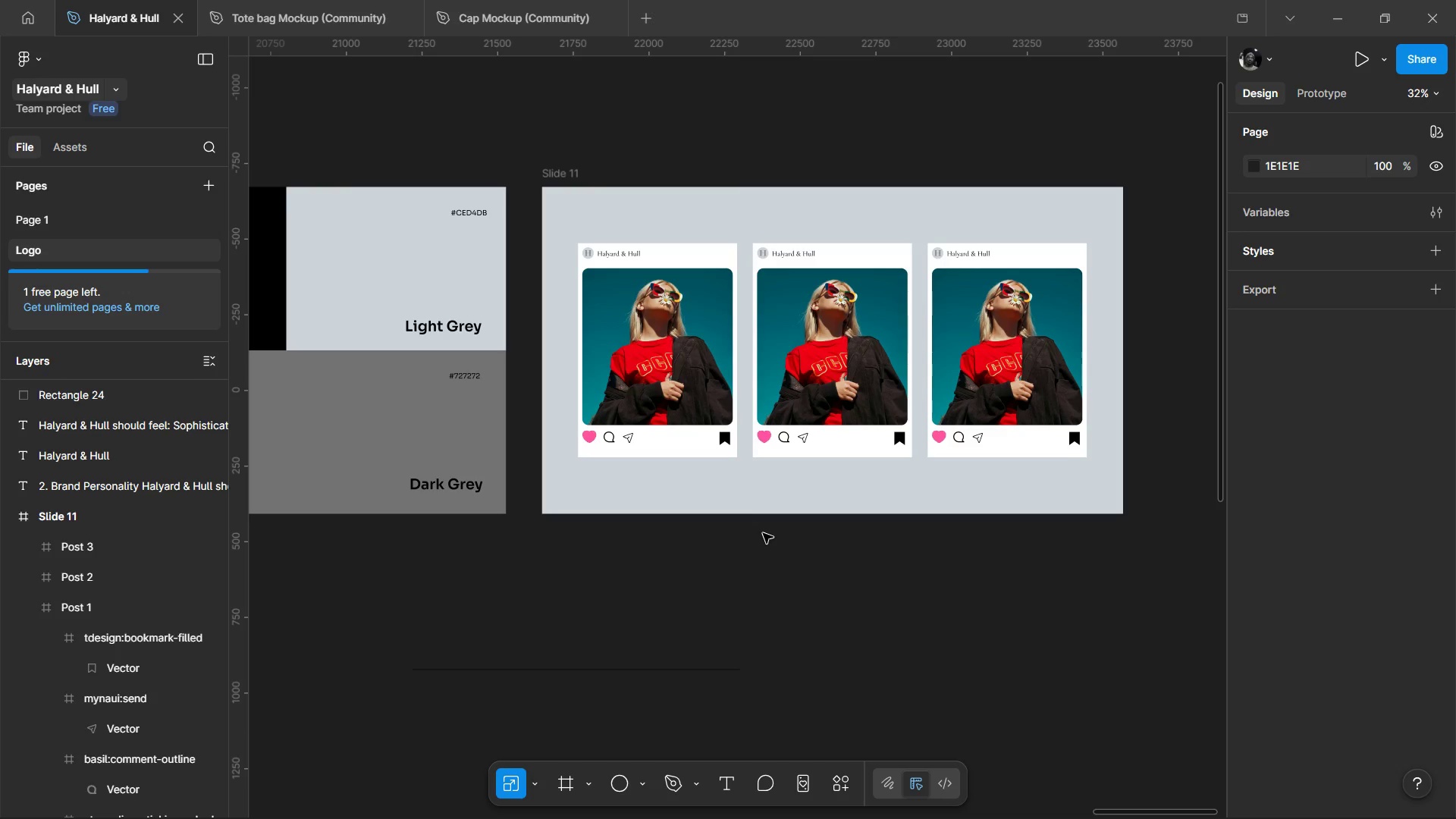 
hold_key(key=ControlLeft, duration=0.5)
 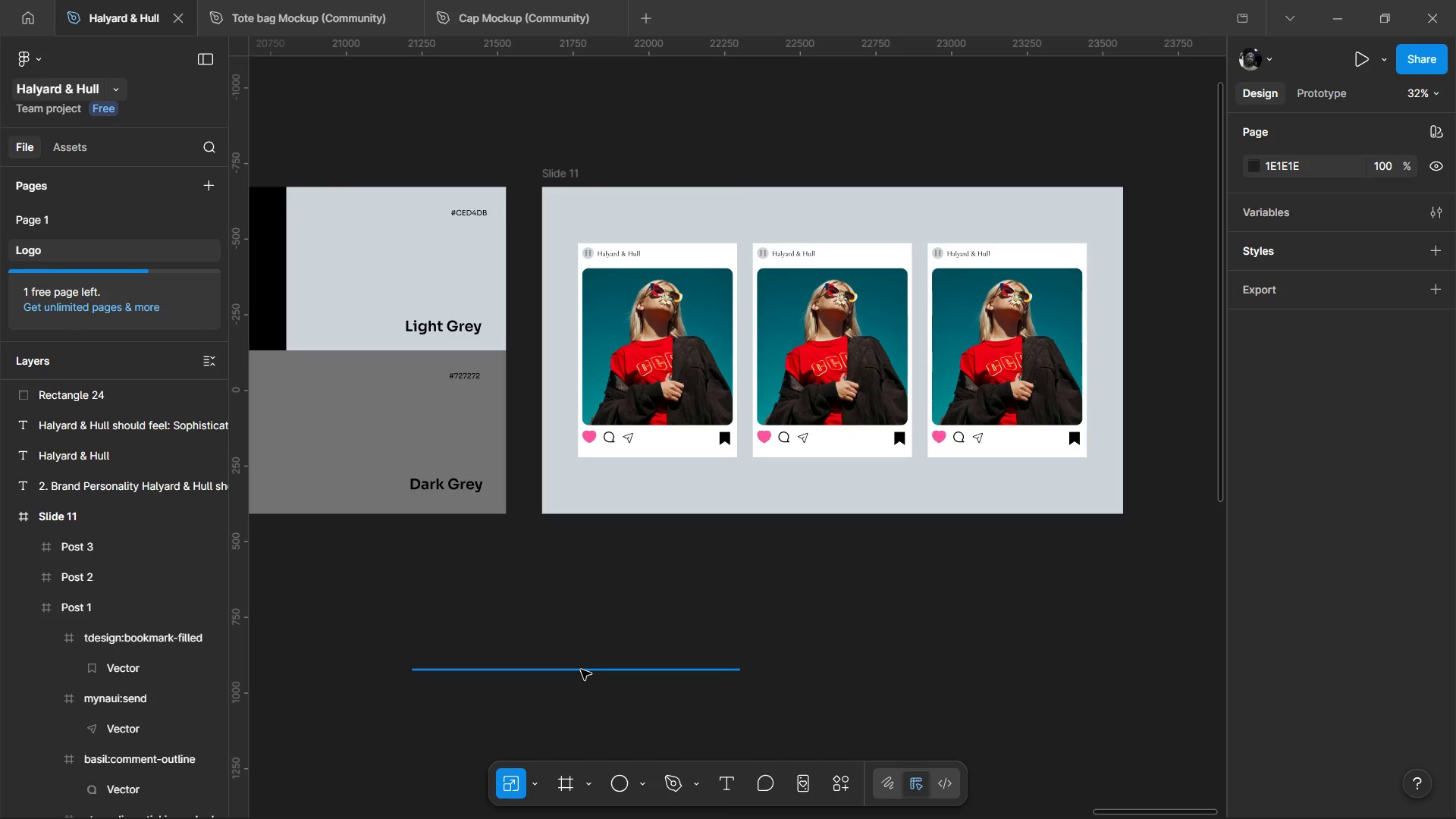 
left_click([581, 670])
 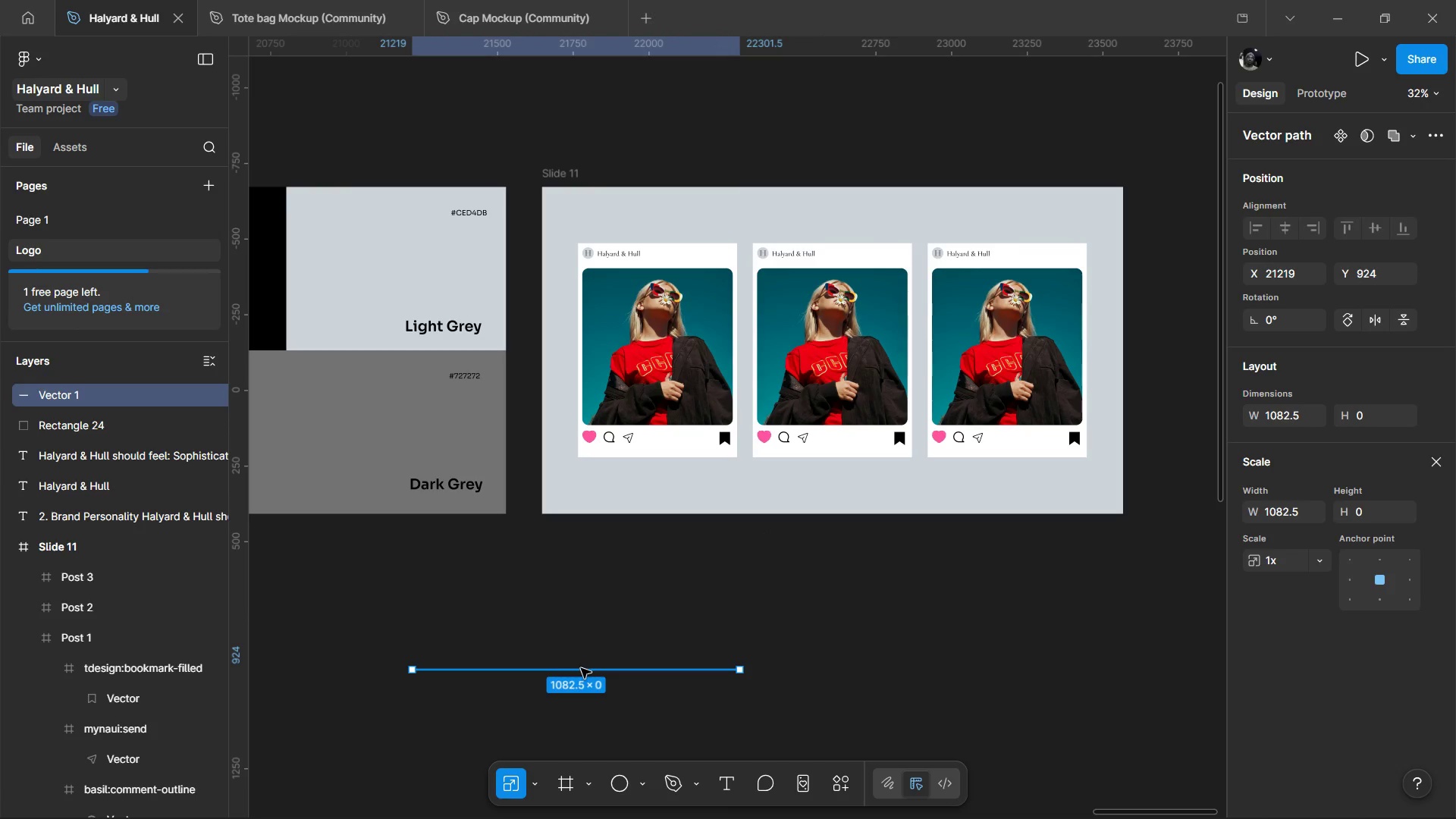 
scroll: coordinate [581, 668], scroll_direction: up, amount: 2.0
 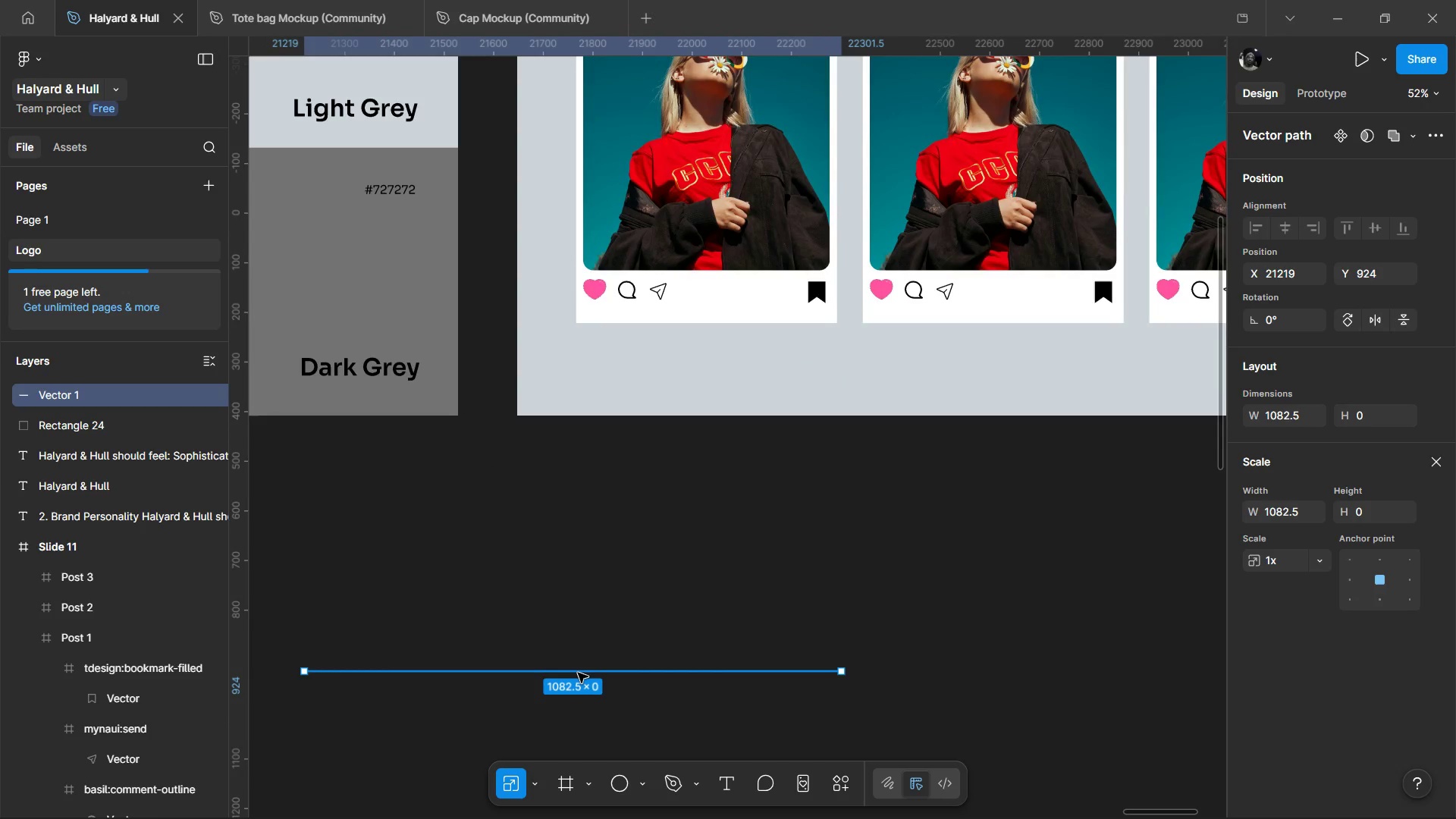 
hold_key(key=ControlLeft, duration=0.8)
 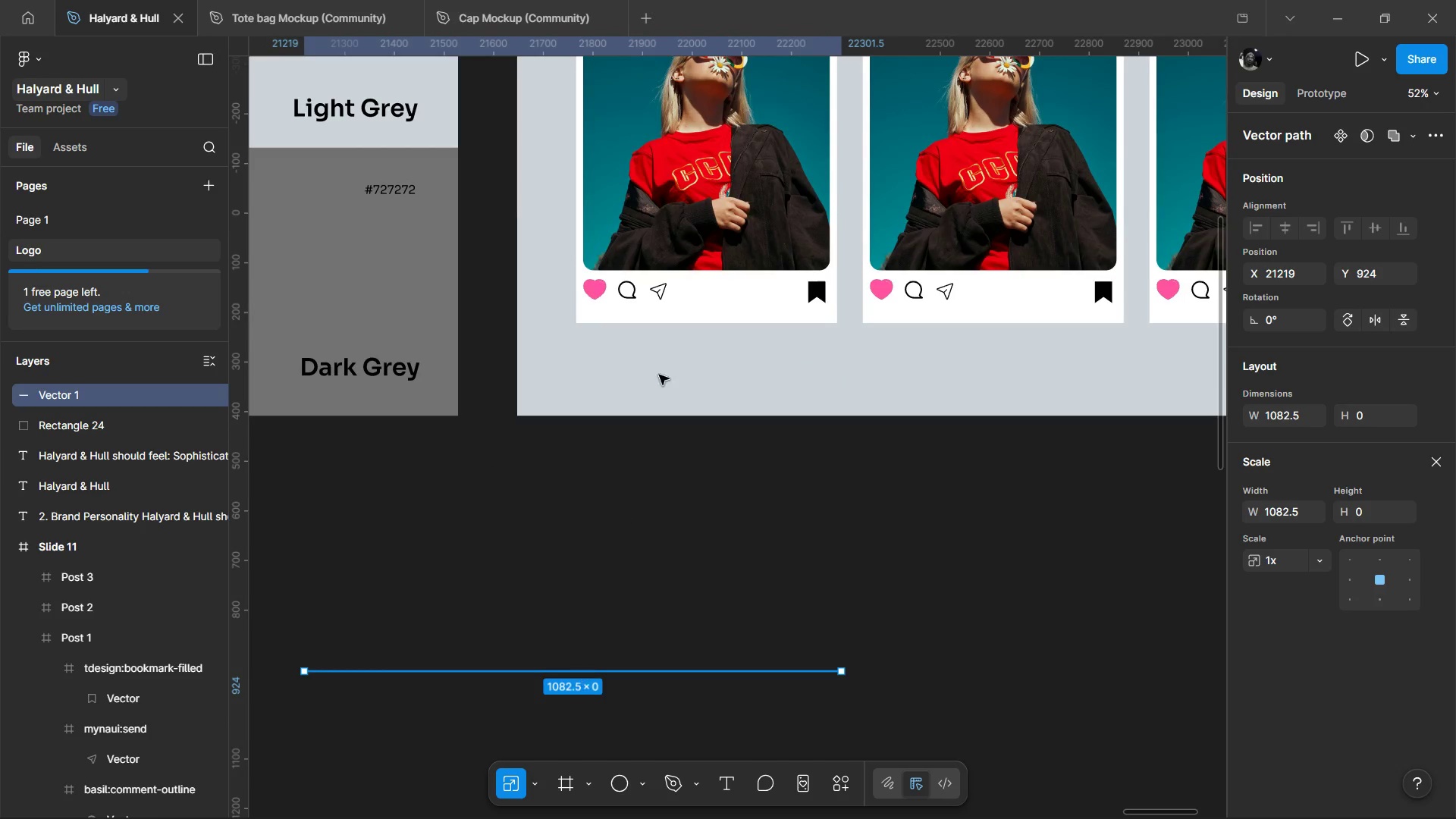 
left_click_drag(start_coordinate=[578, 673], to_coordinate=[720, 171])
 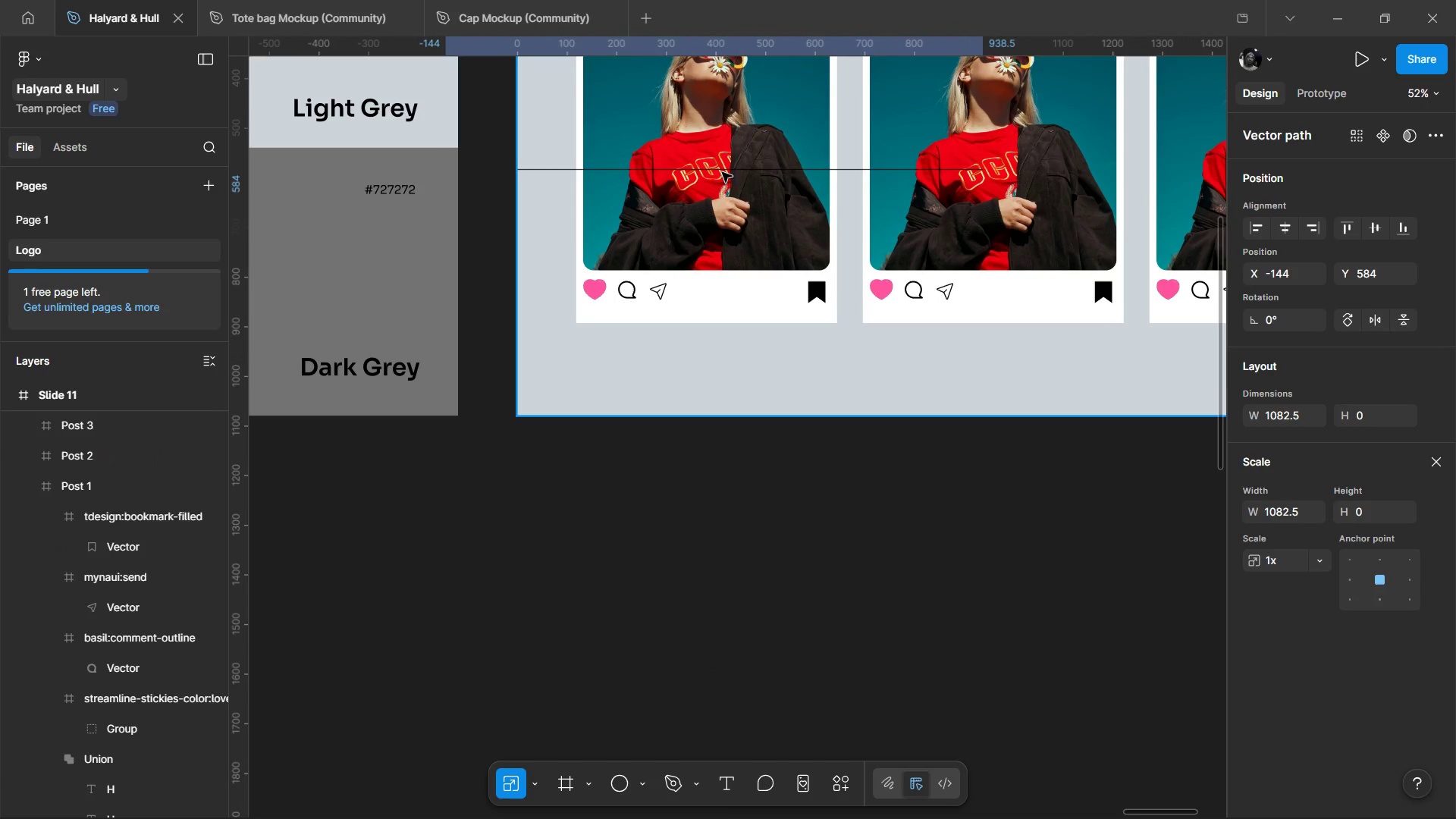 
scroll: coordinate [723, 220], scroll_direction: up, amount: 3.0
 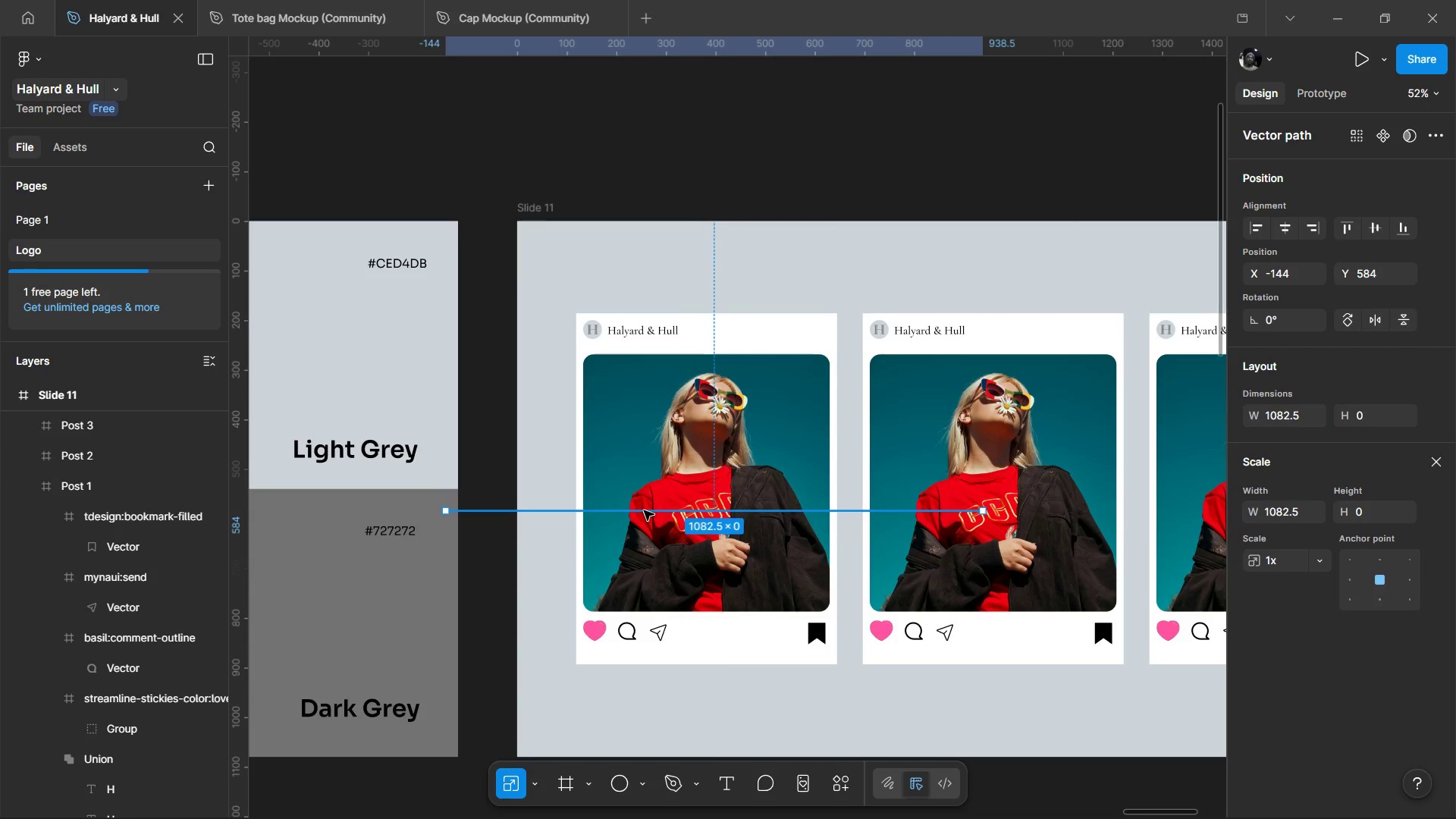 
left_click_drag(start_coordinate=[644, 510], to_coordinate=[725, 347])
 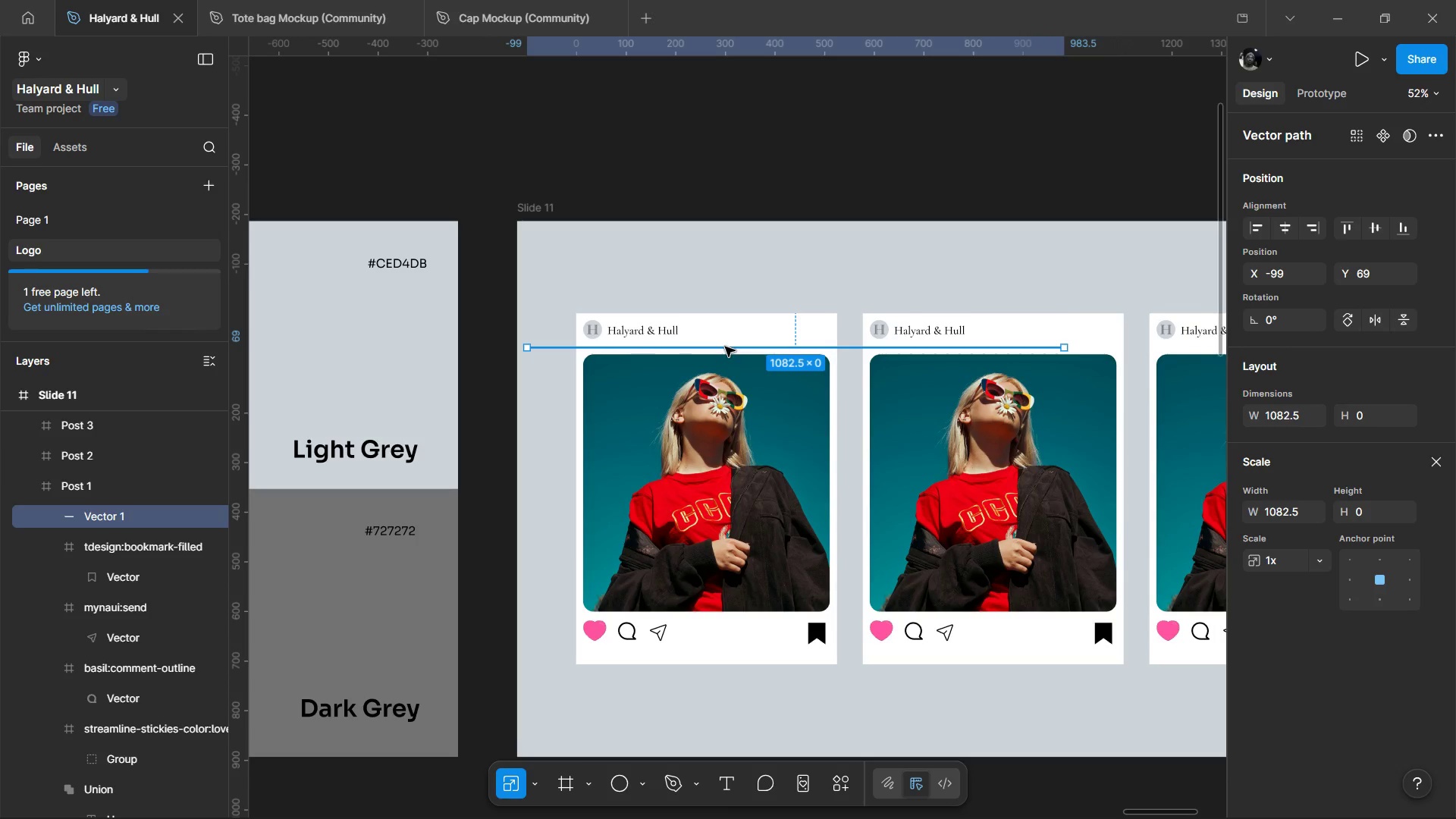 
key(Delete)
 